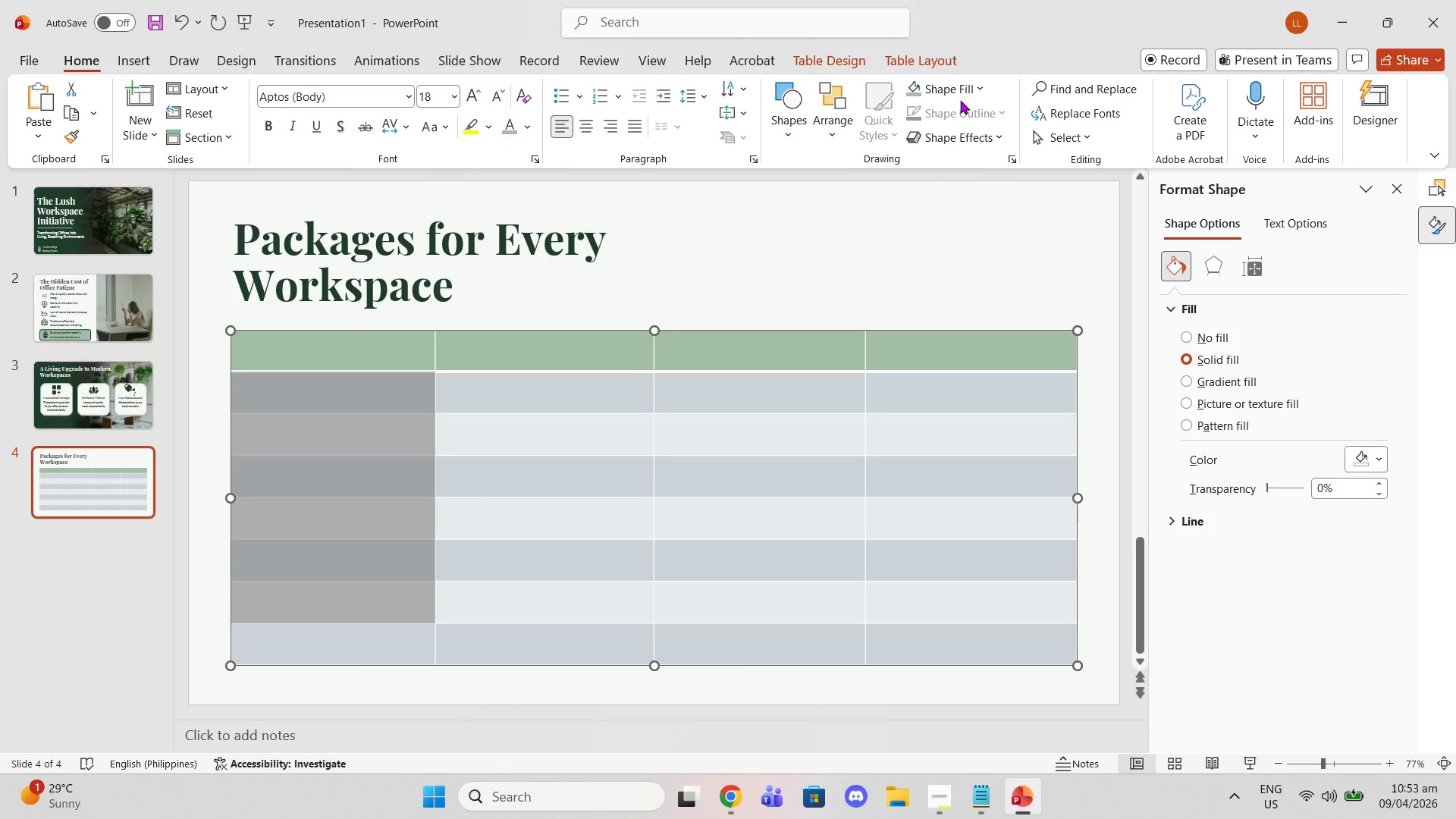 
double_click([960, 94])
 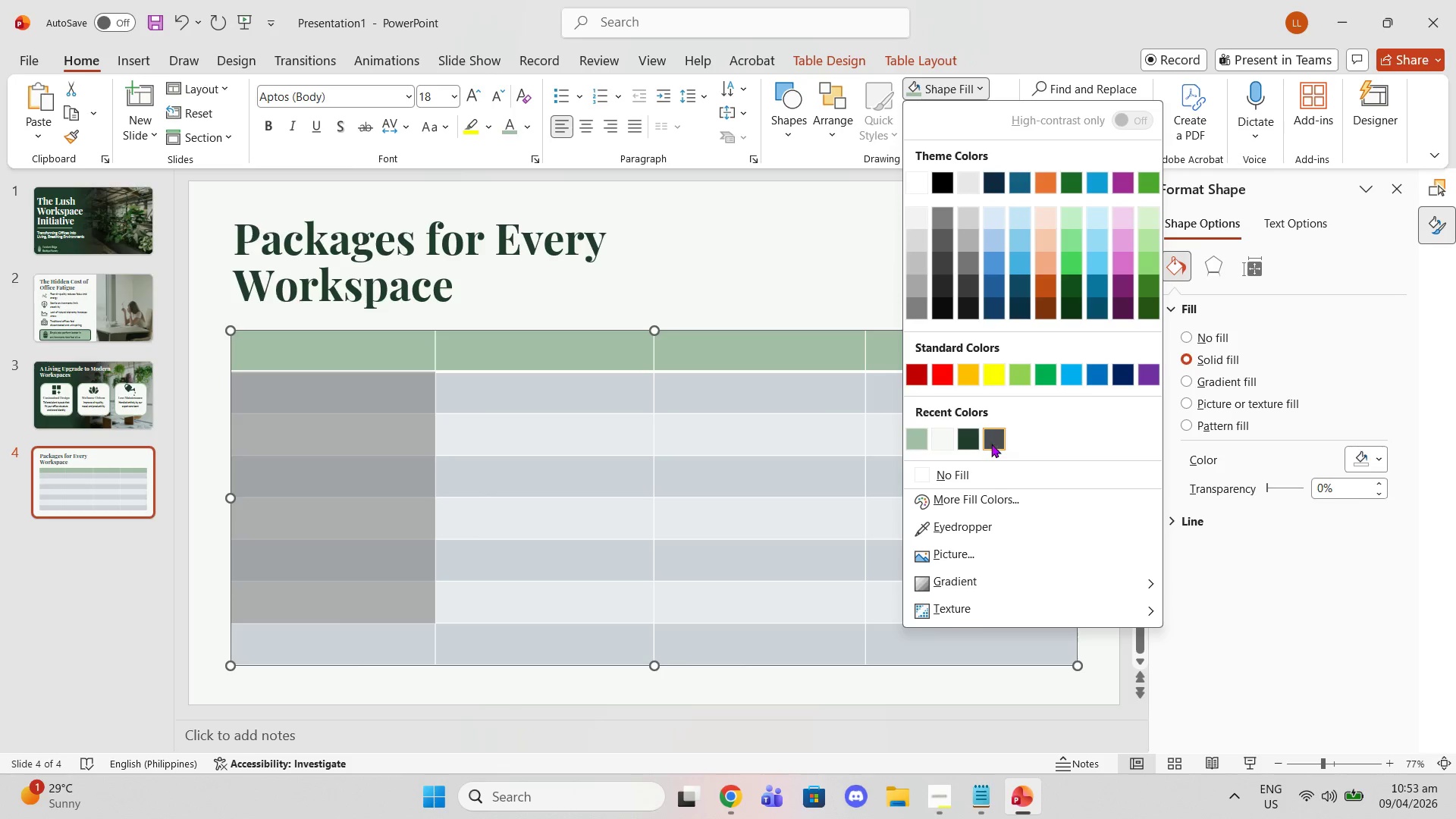 
left_click([993, 444])
 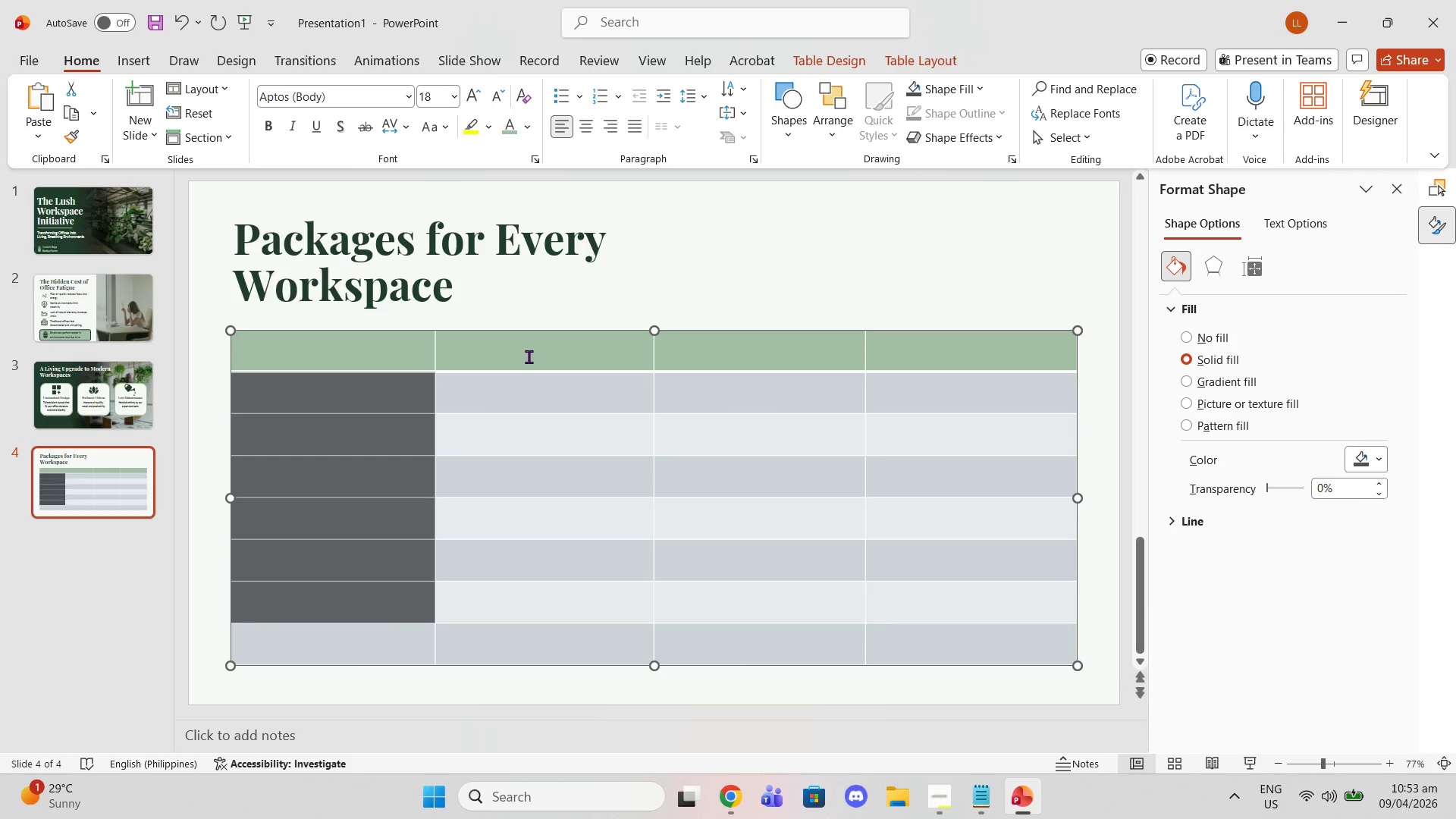 
key(Control+Z)
 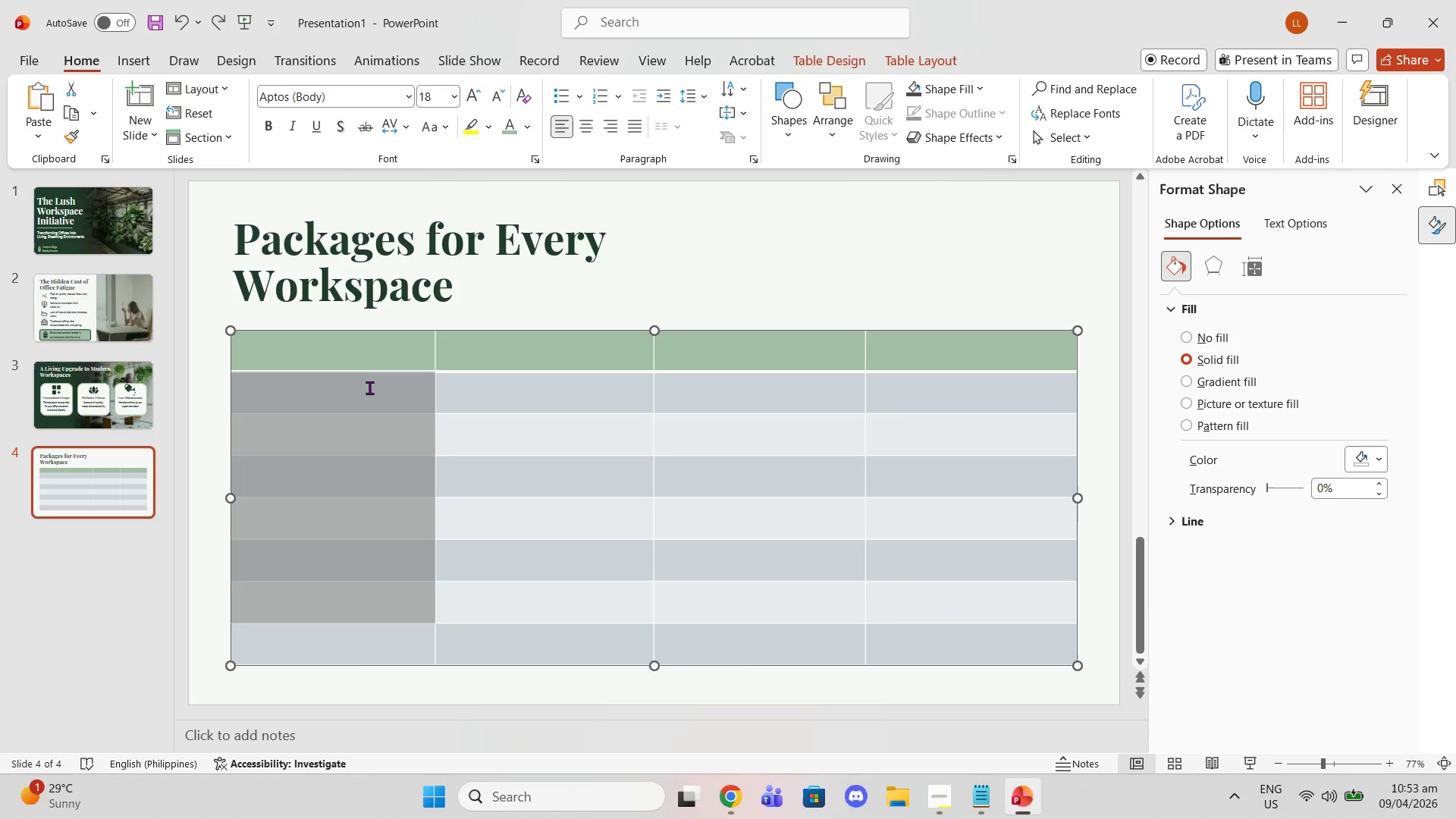 
left_click([365, 388])
 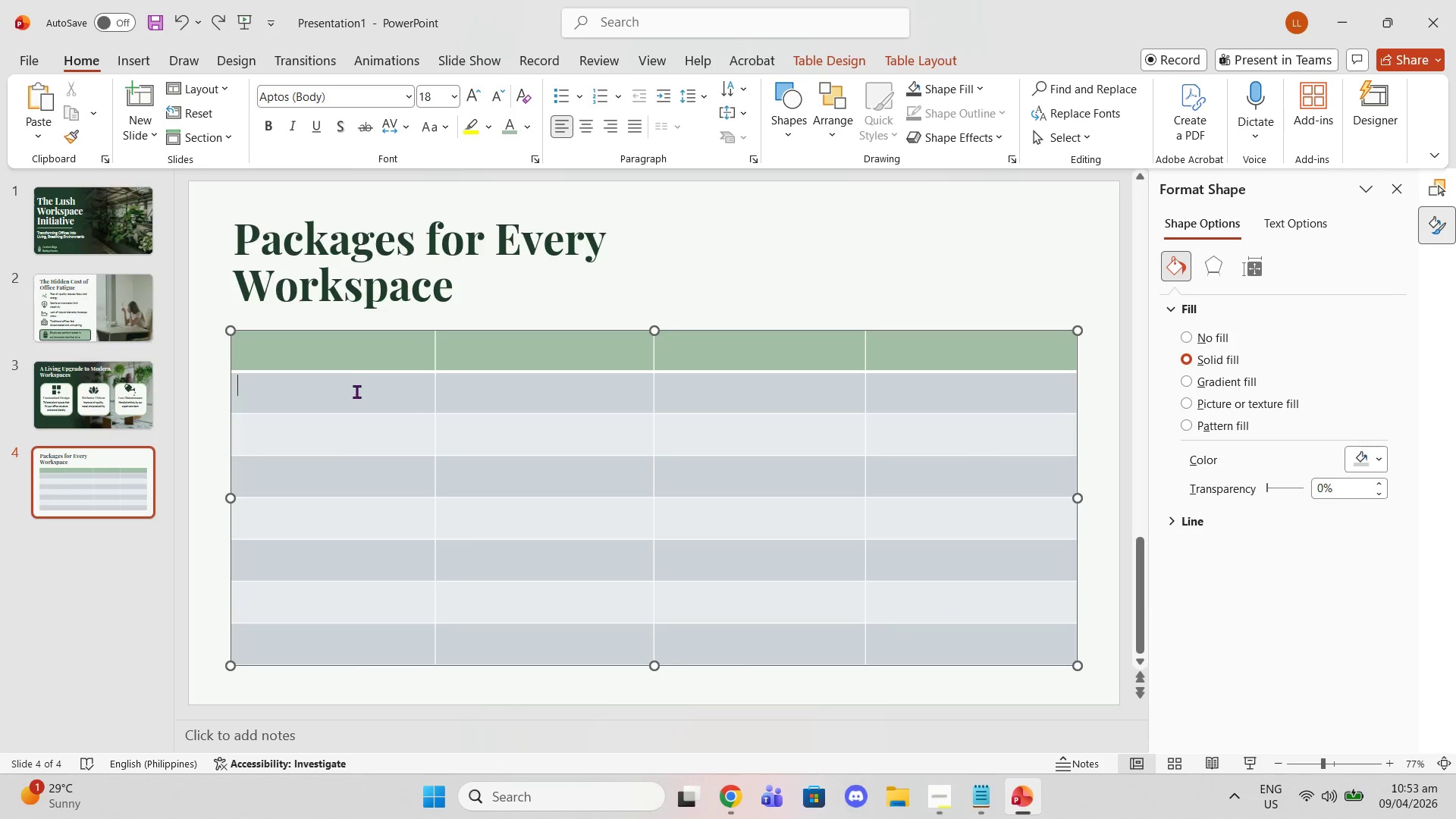 
left_click_drag(start_coordinate=[356, 388], to_coordinate=[382, 640])
 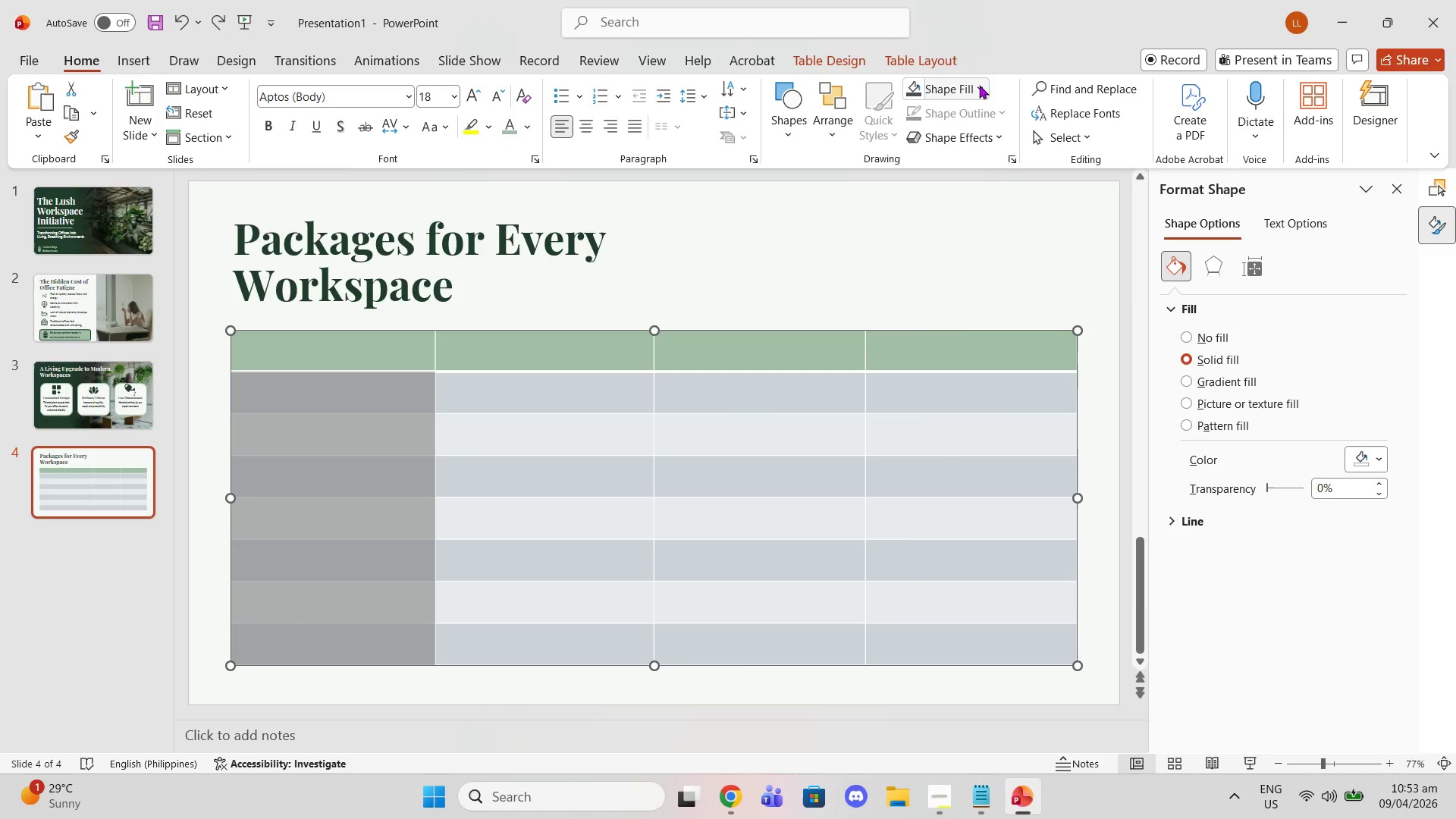 
left_click([978, 85])
 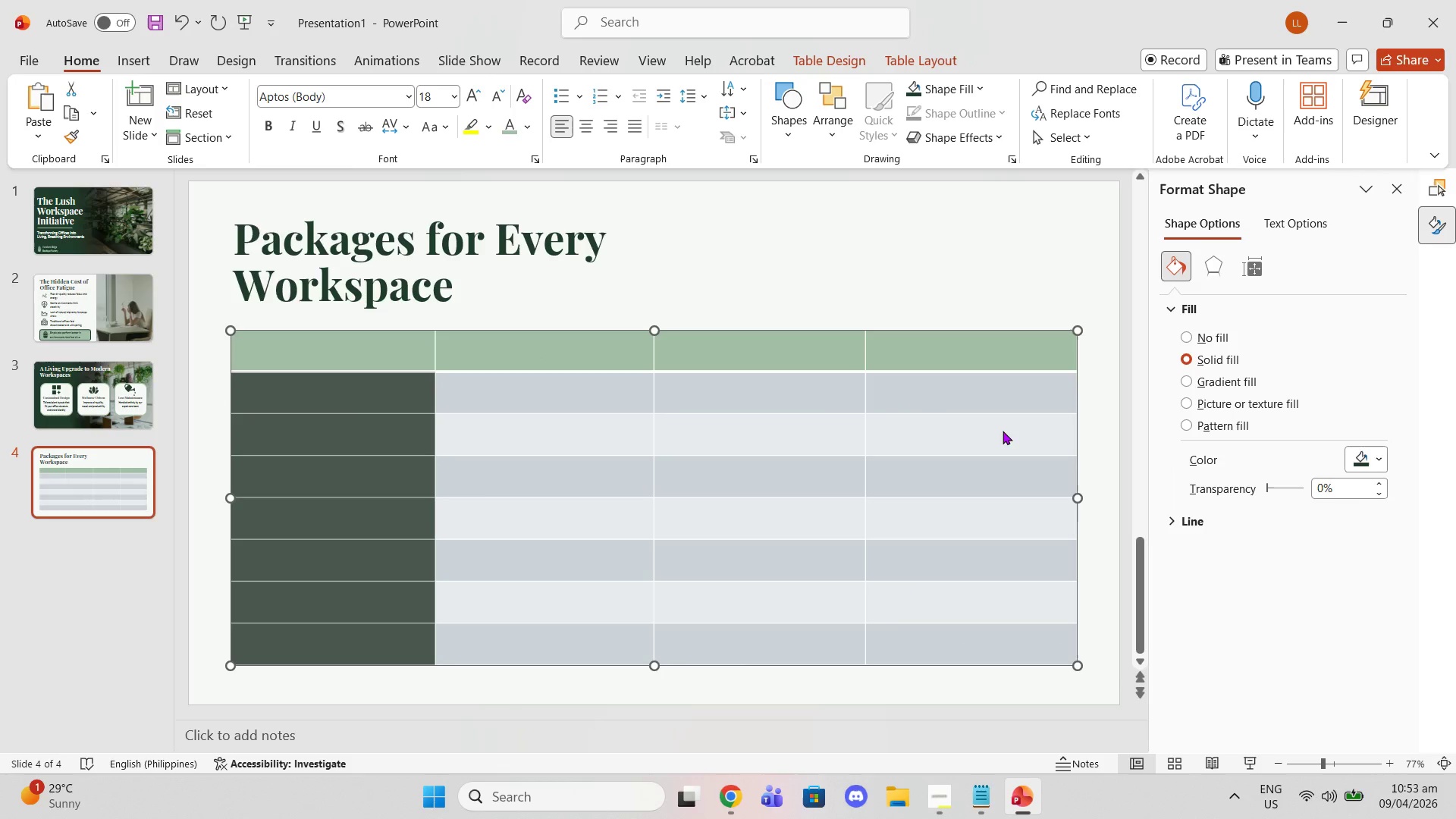 
double_click([849, 287])
 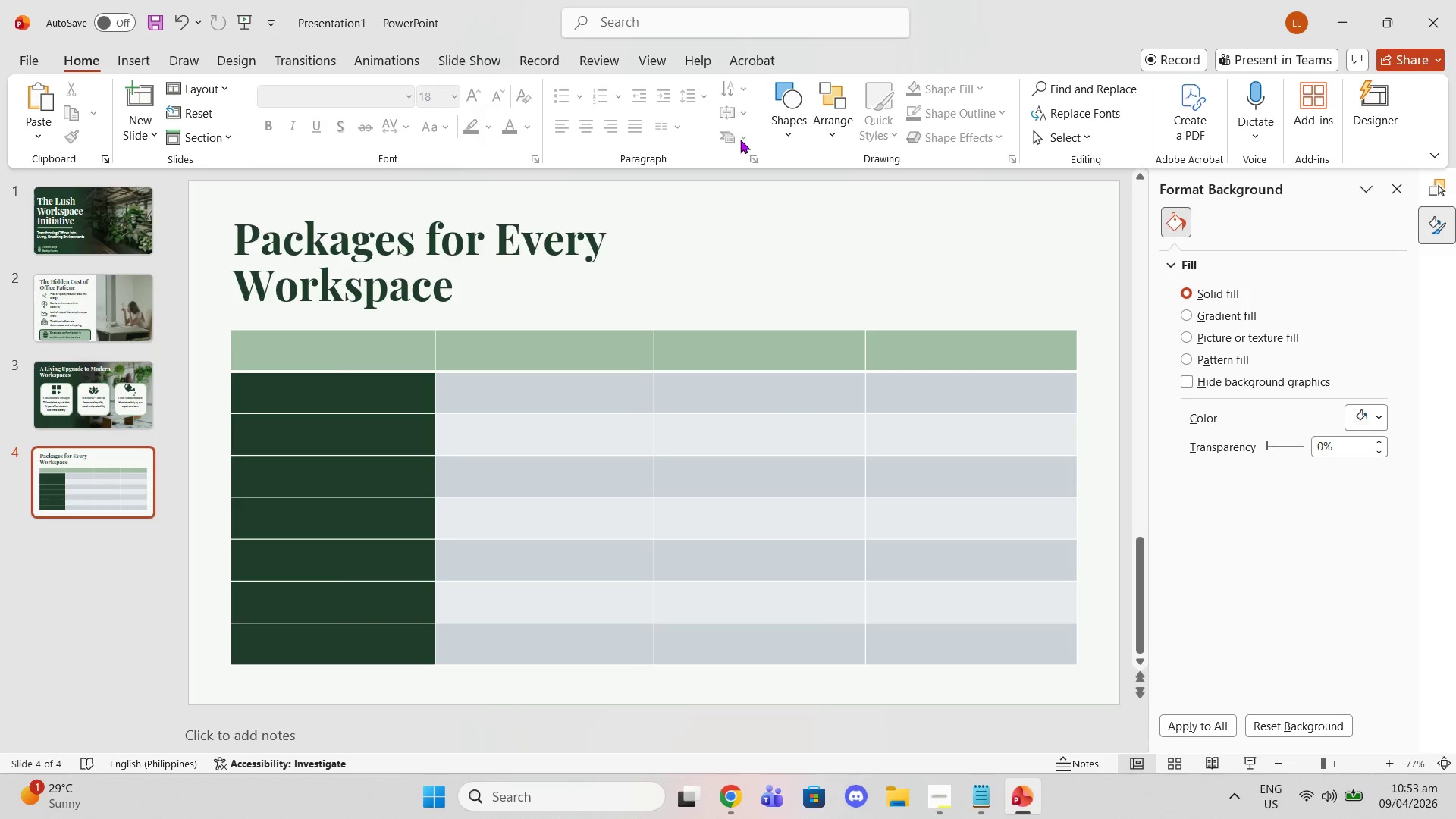 
left_click_drag(start_coordinate=[334, 389], to_coordinate=[344, 685])
 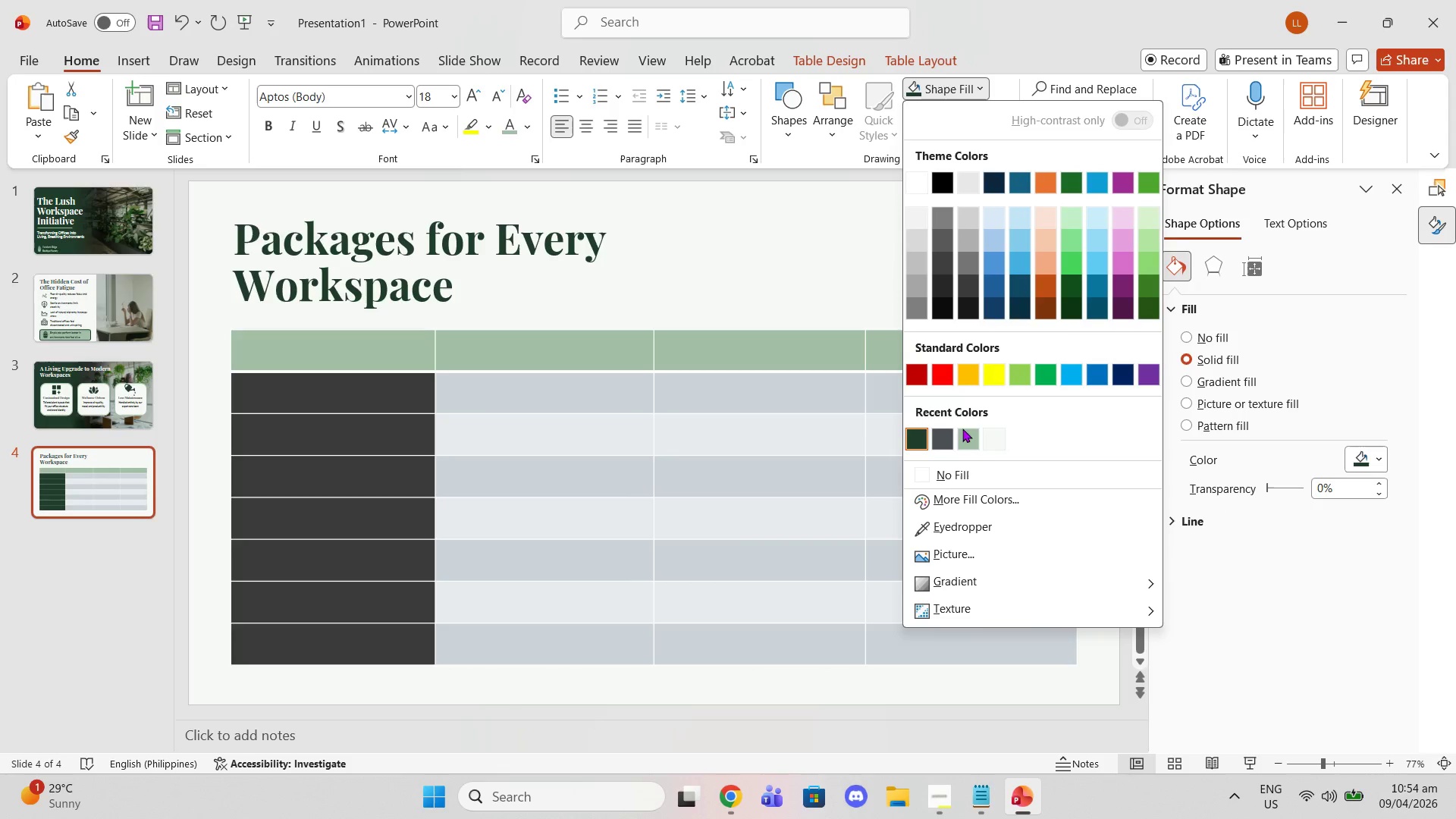 
left_click([962, 447])
 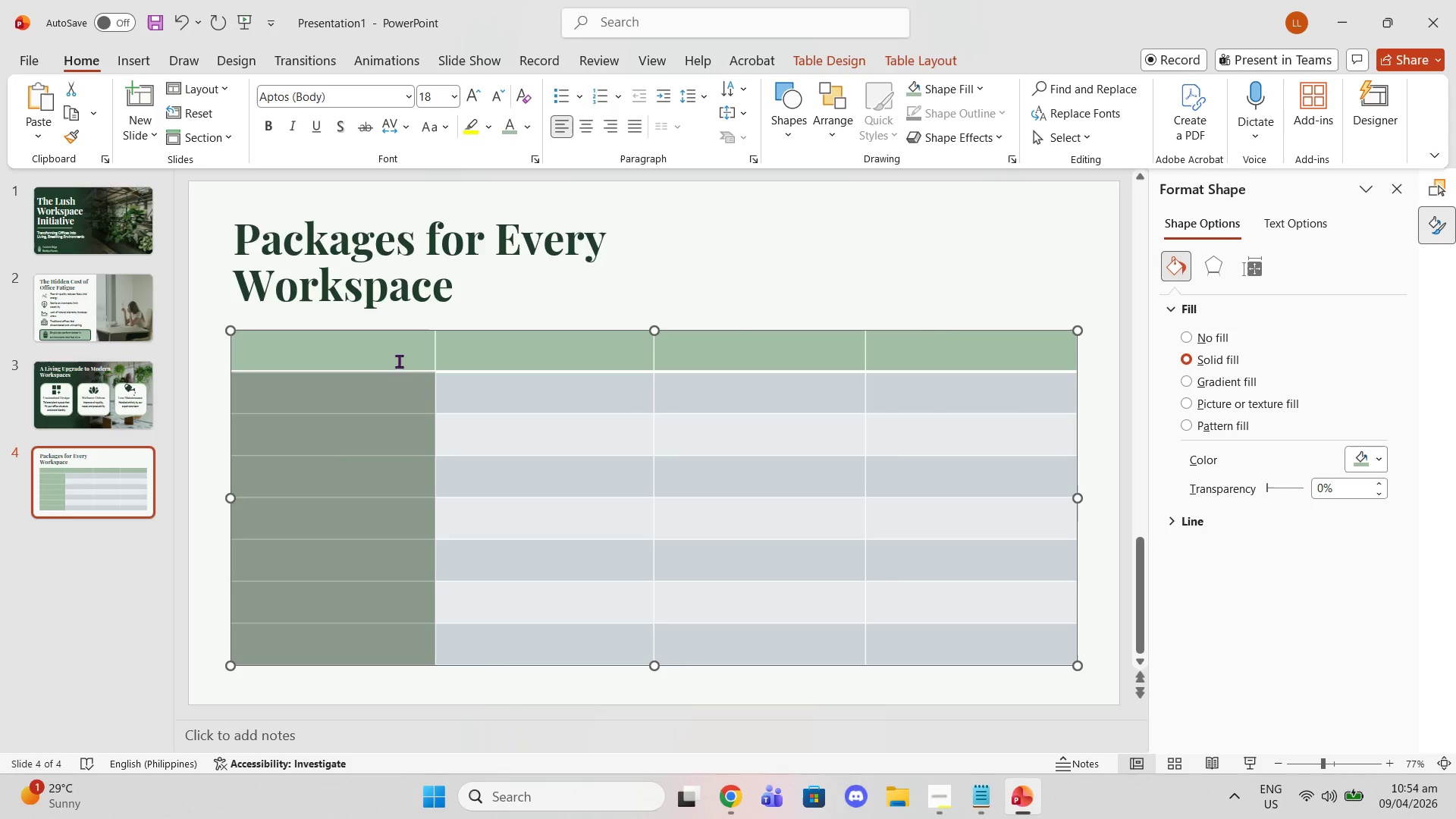 
left_click([515, 356])
 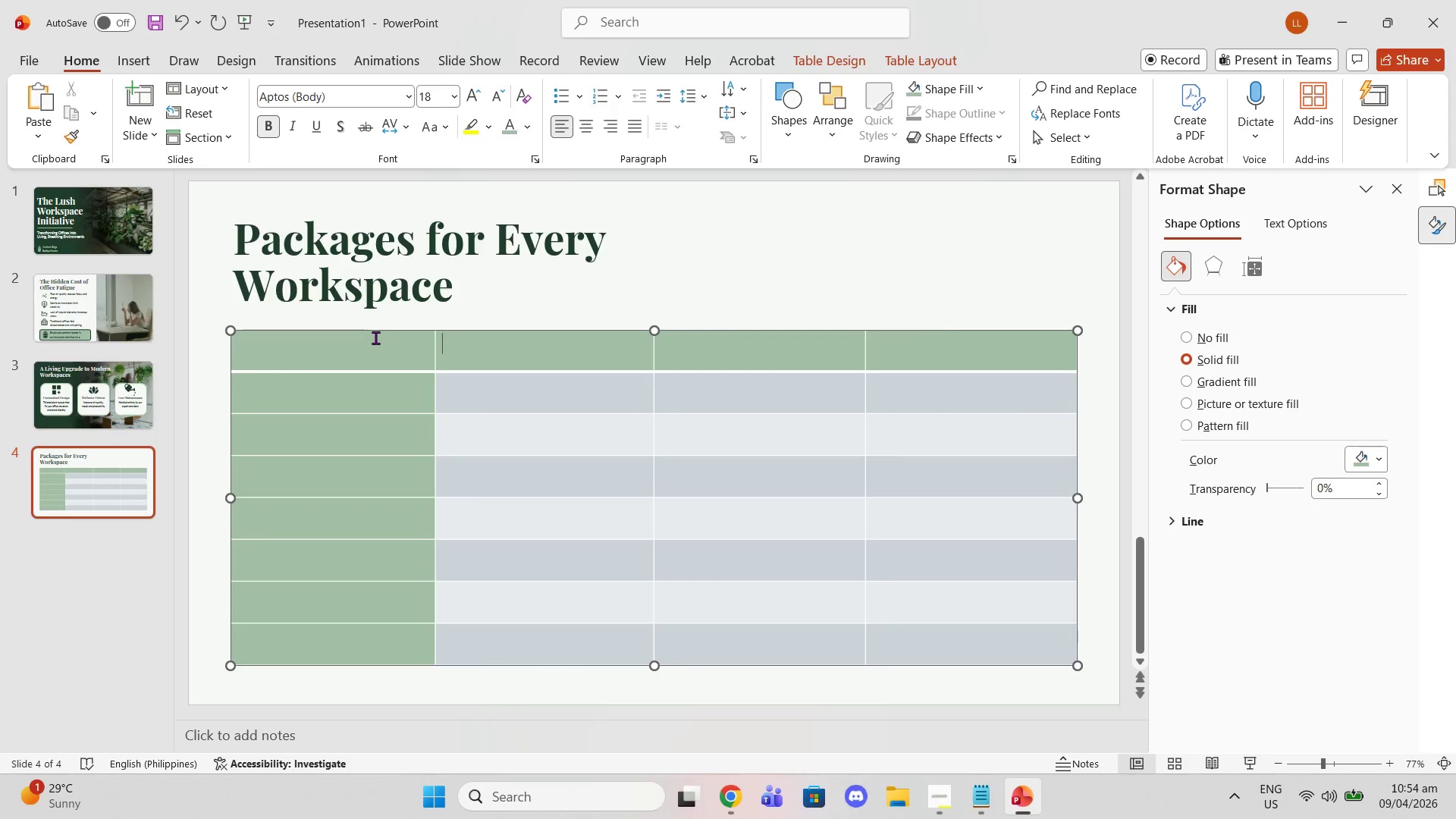 
left_click_drag(start_coordinate=[375, 337], to_coordinate=[441, 347])
 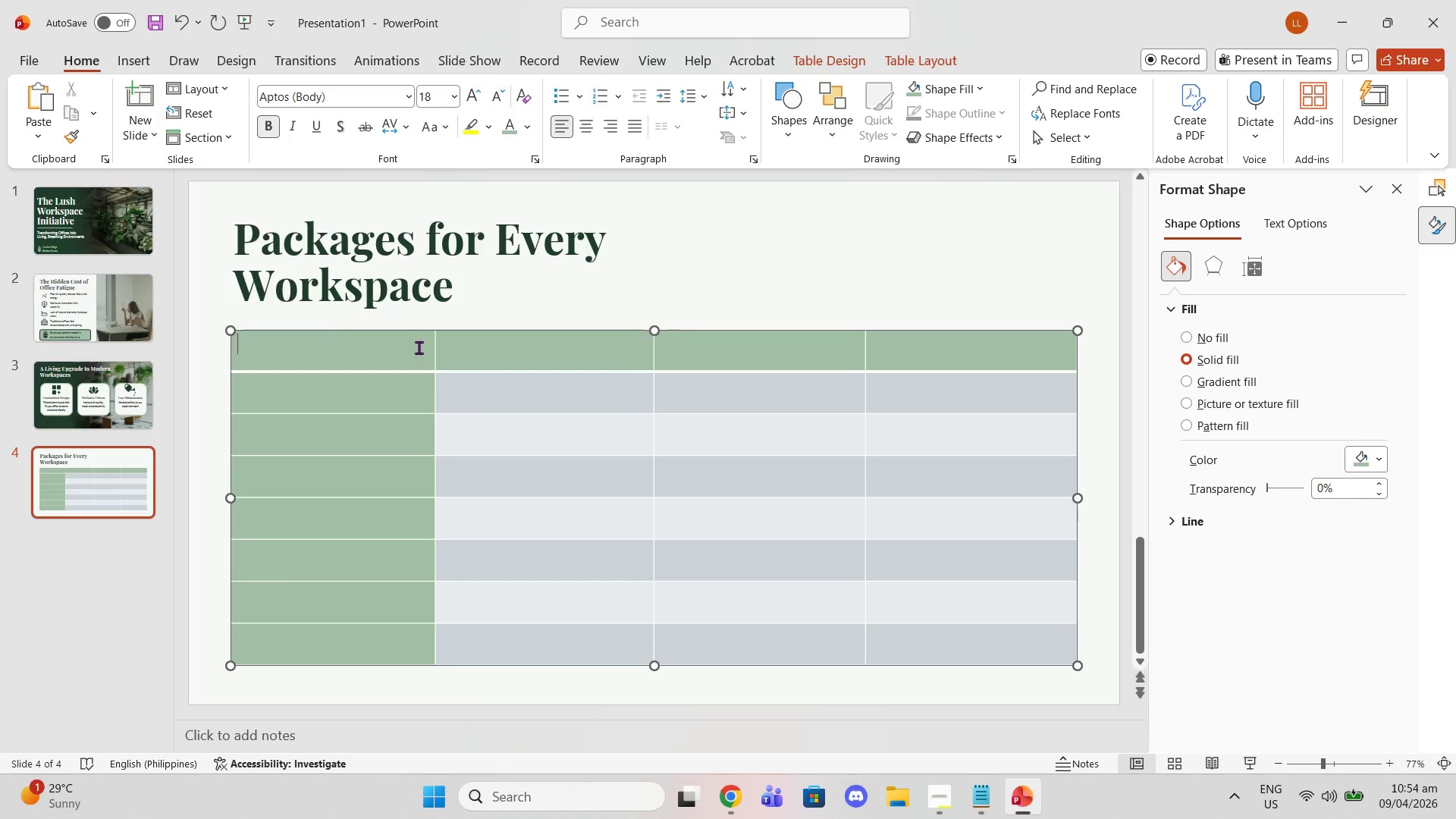 
left_click([419, 347])
 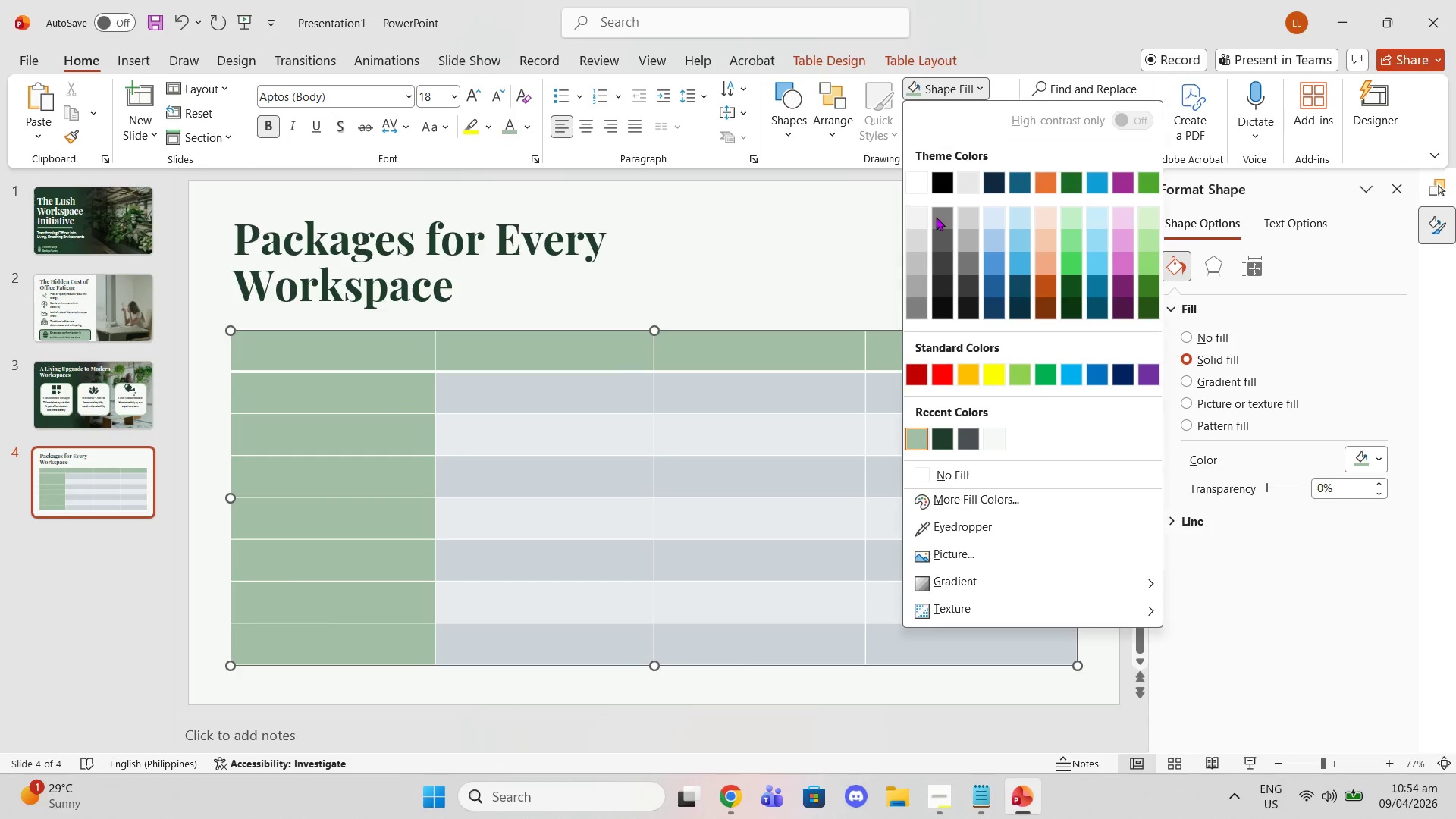 
left_click([944, 436])
 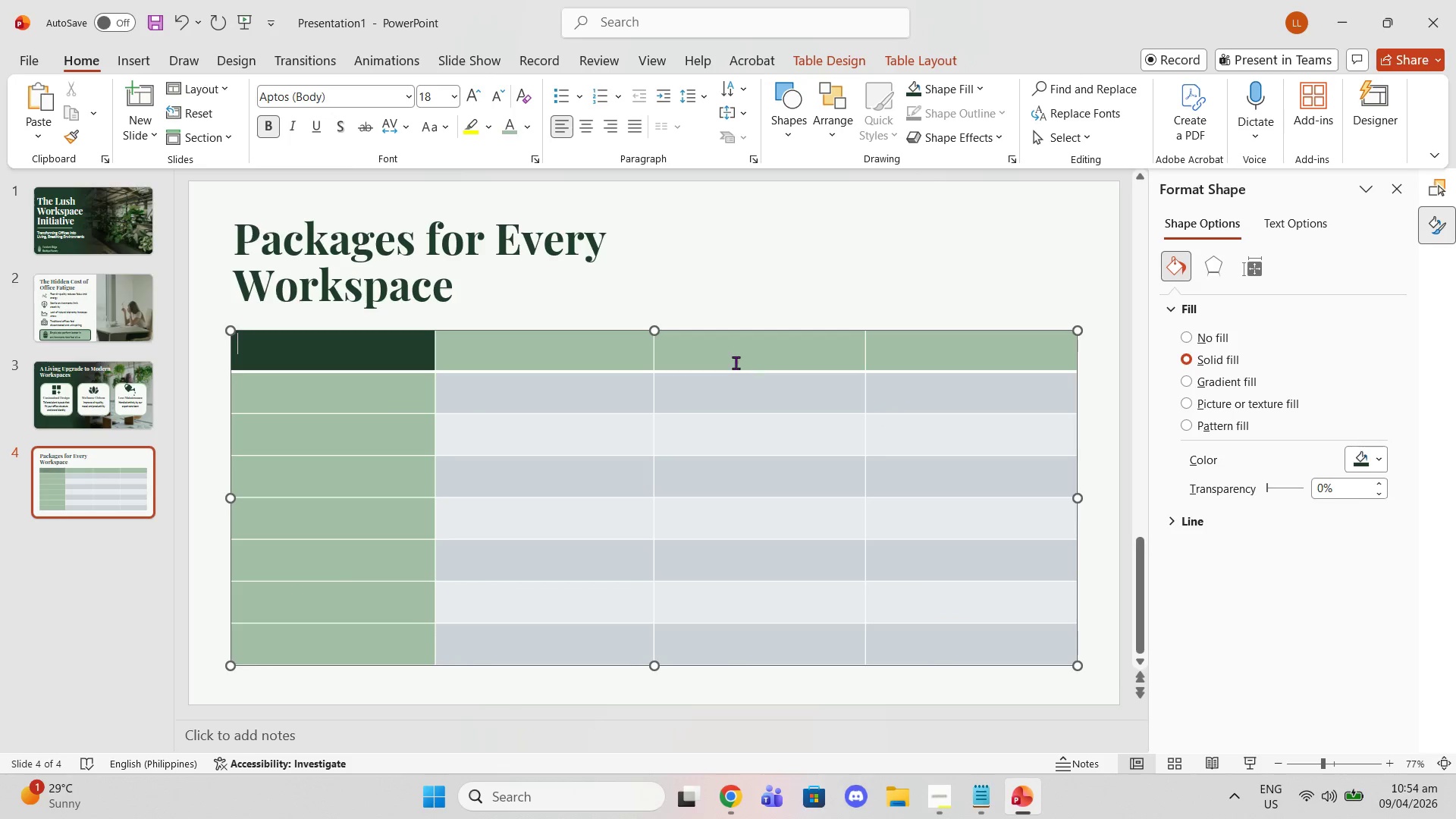 
left_click([733, 360])
 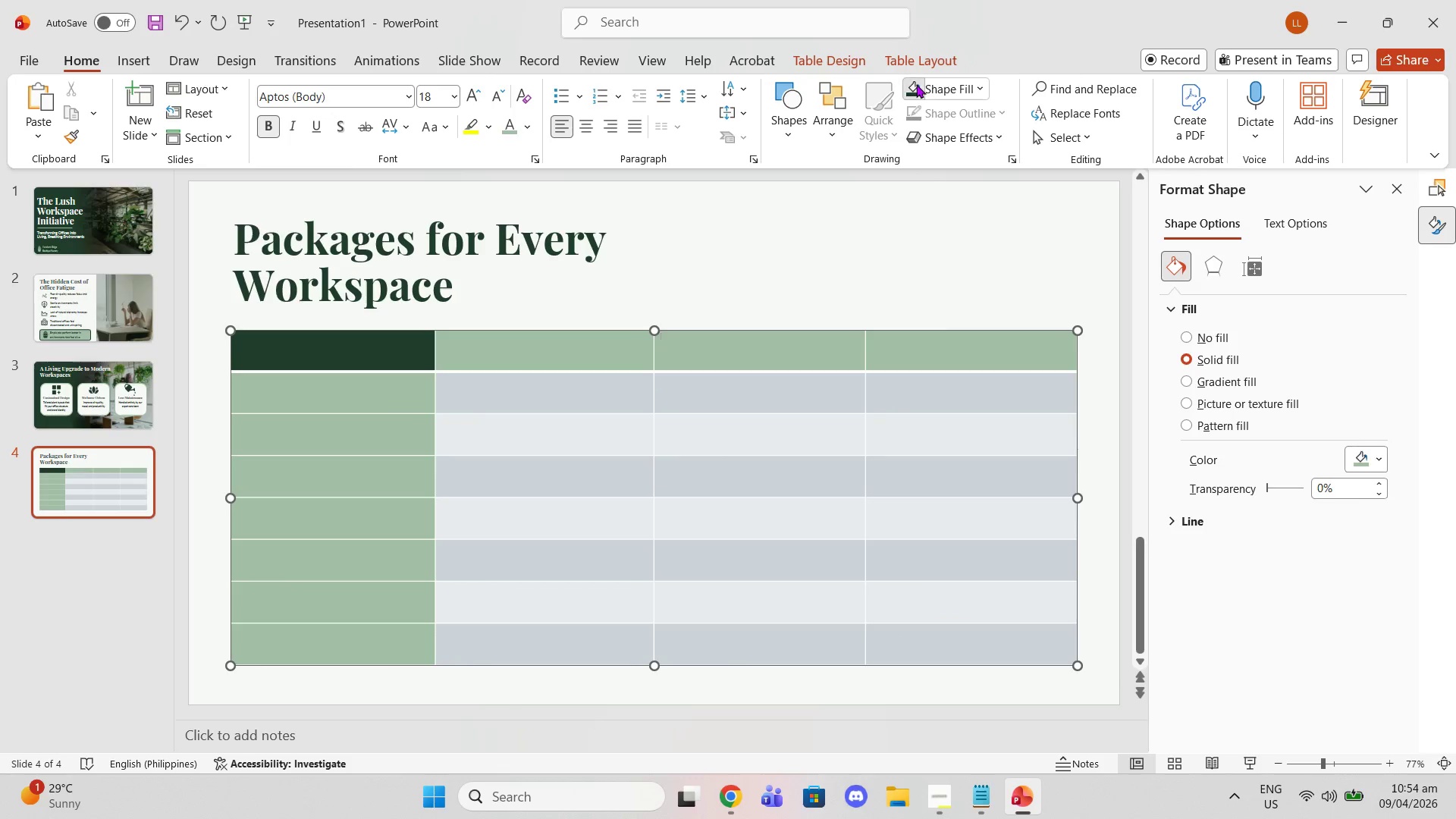 
double_click([842, 308])
 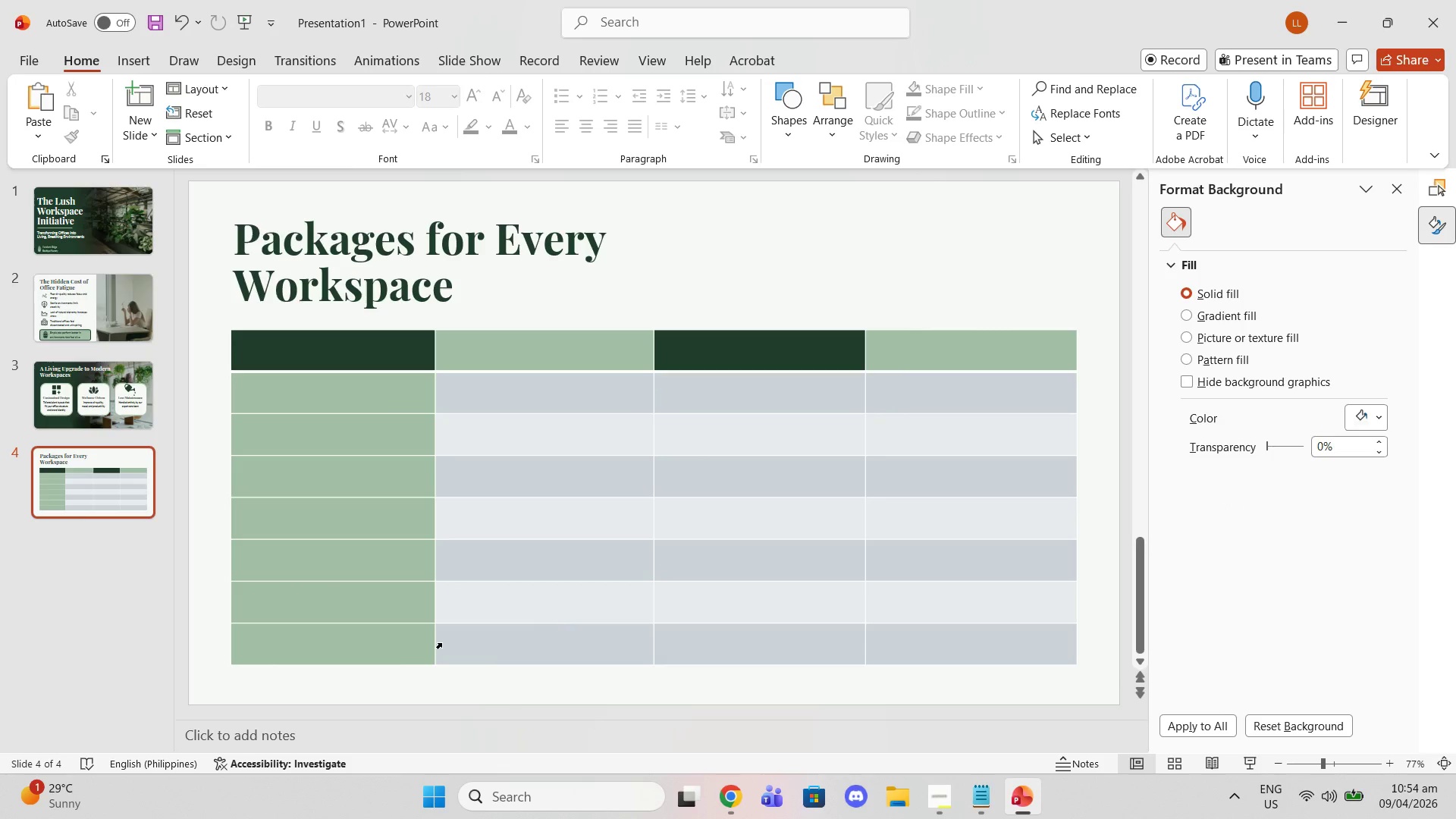 
left_click_drag(start_coordinate=[375, 646], to_coordinate=[933, 636])
 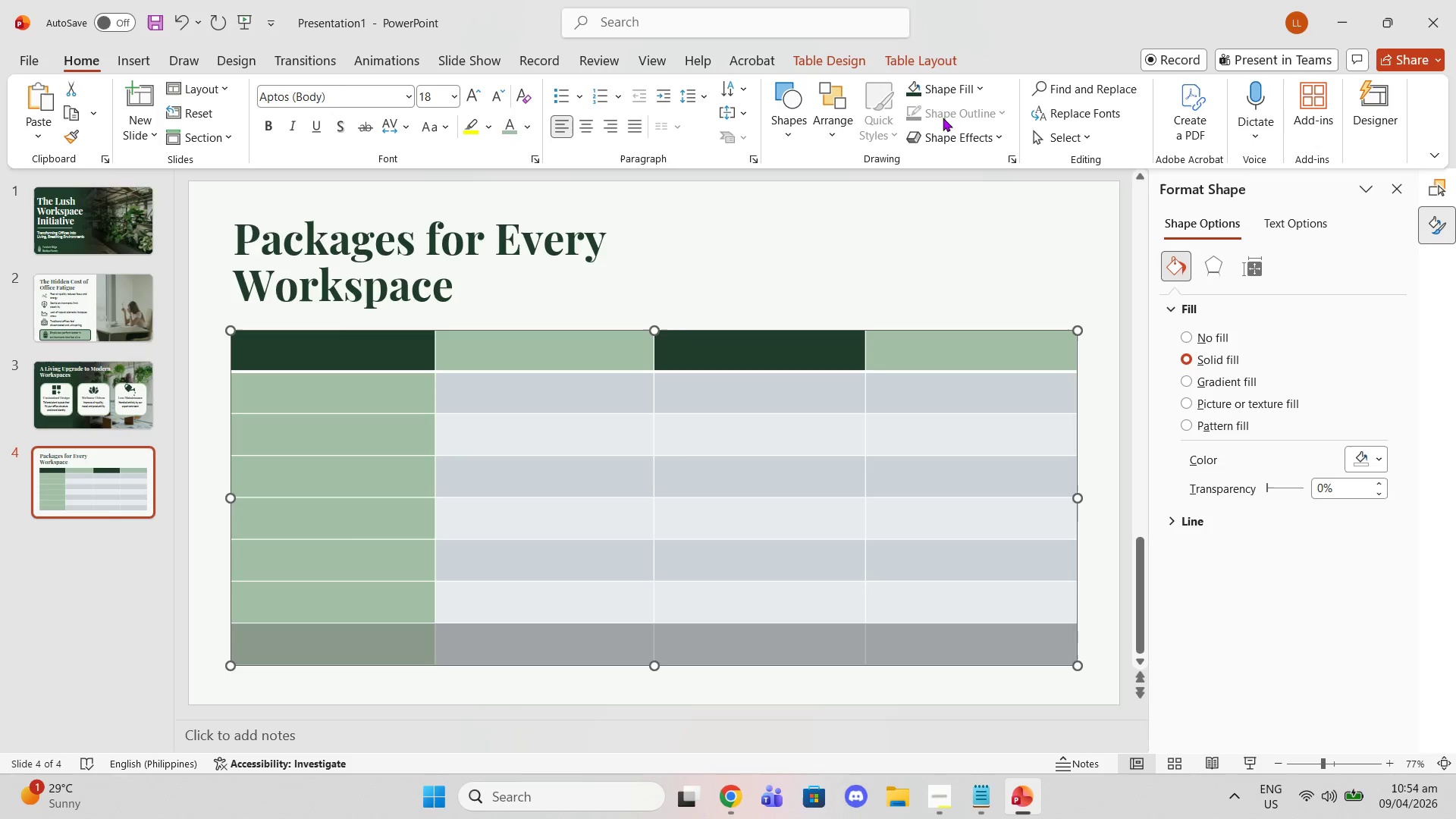 
left_click([950, 88])
 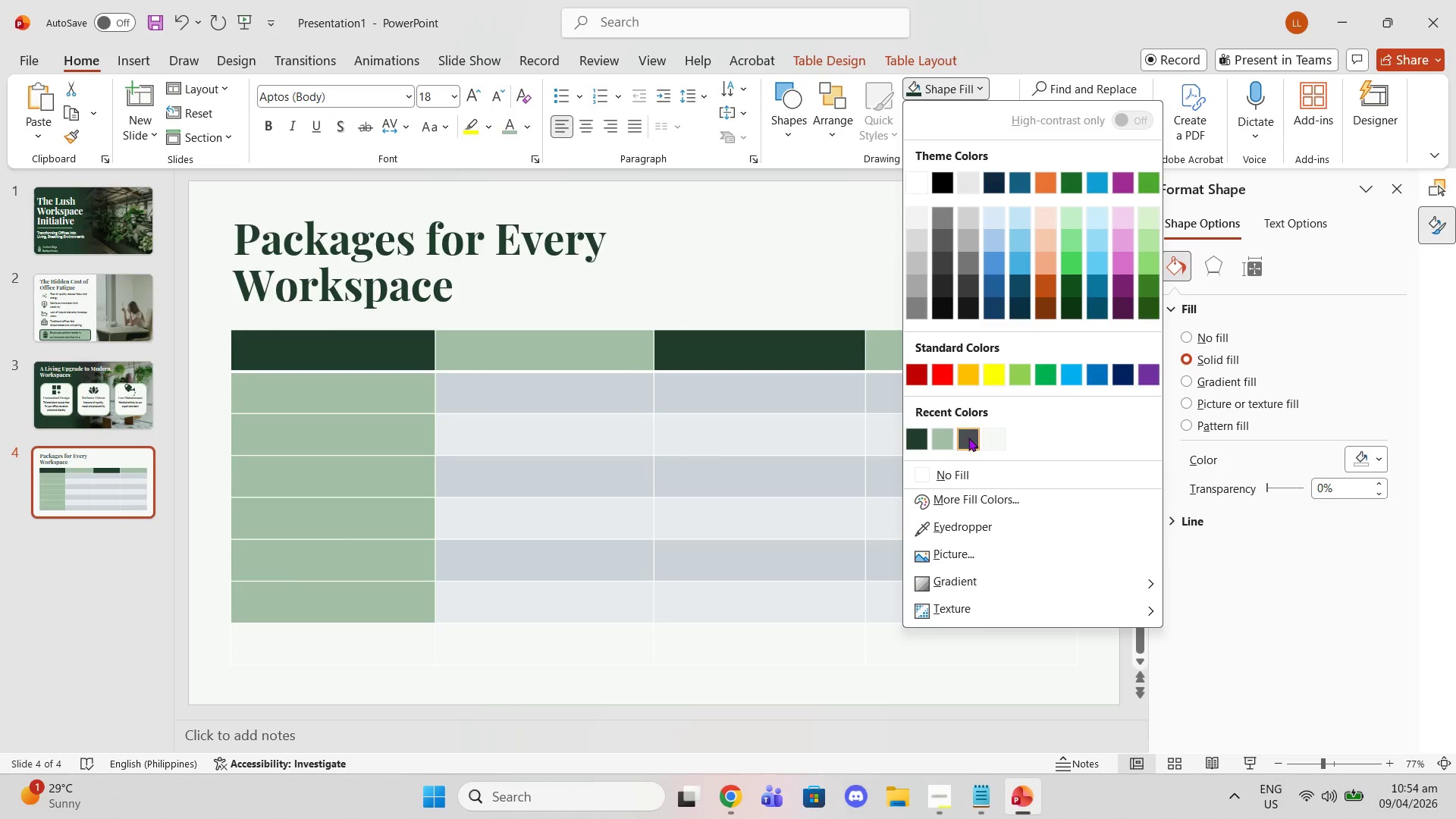 
left_click([956, 497])
 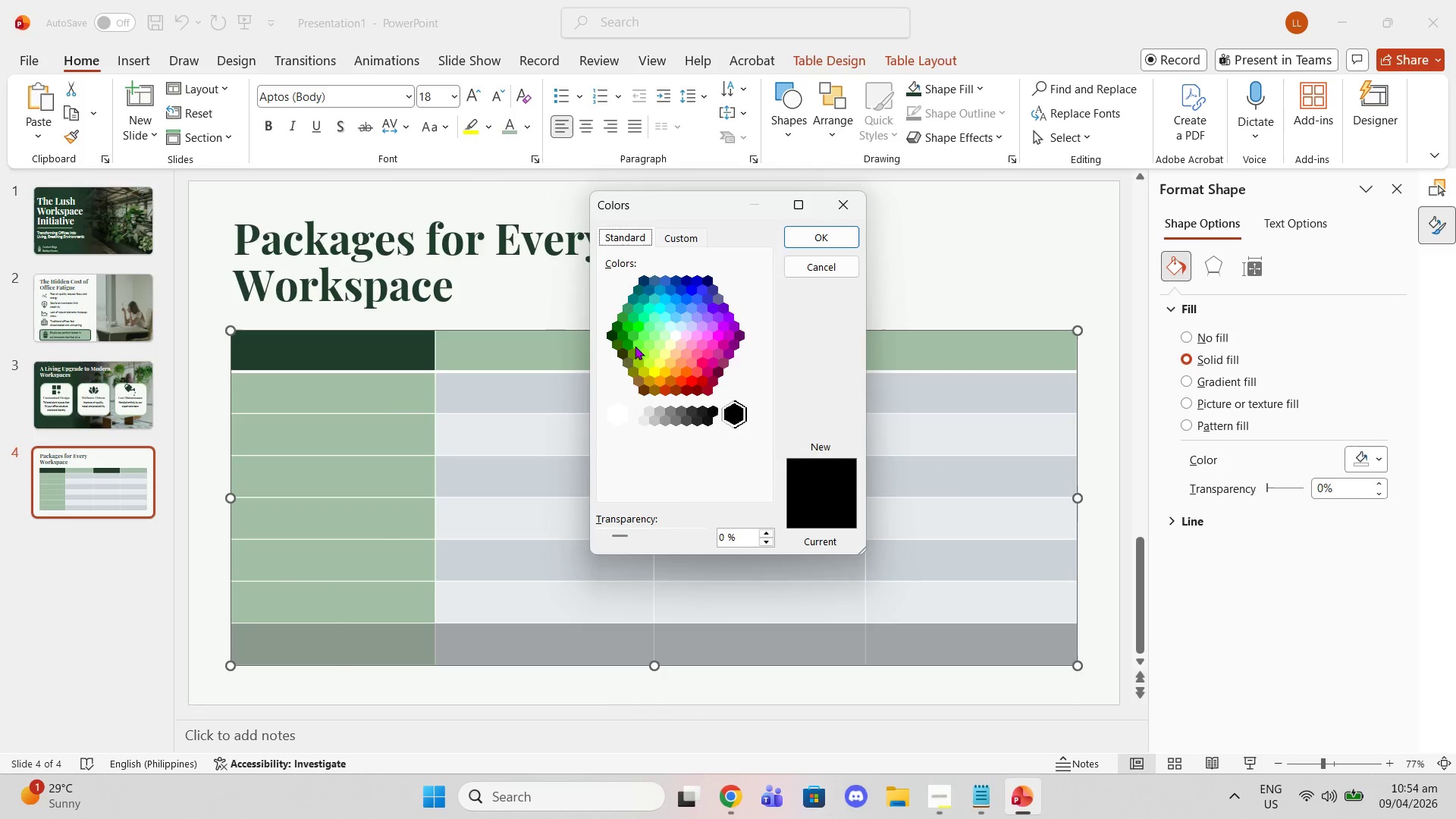 
left_click([628, 338])
 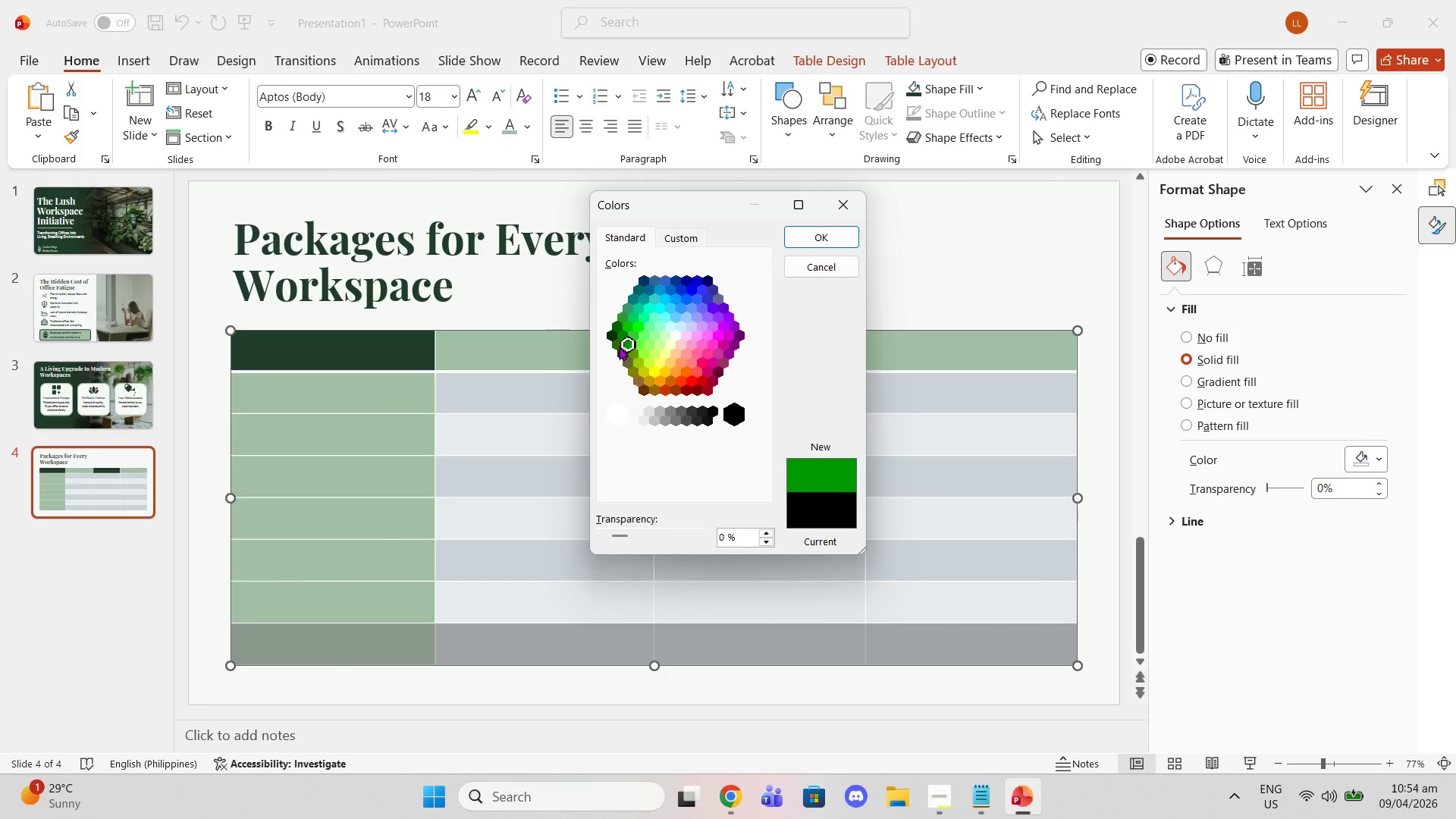 
double_click([617, 345])
 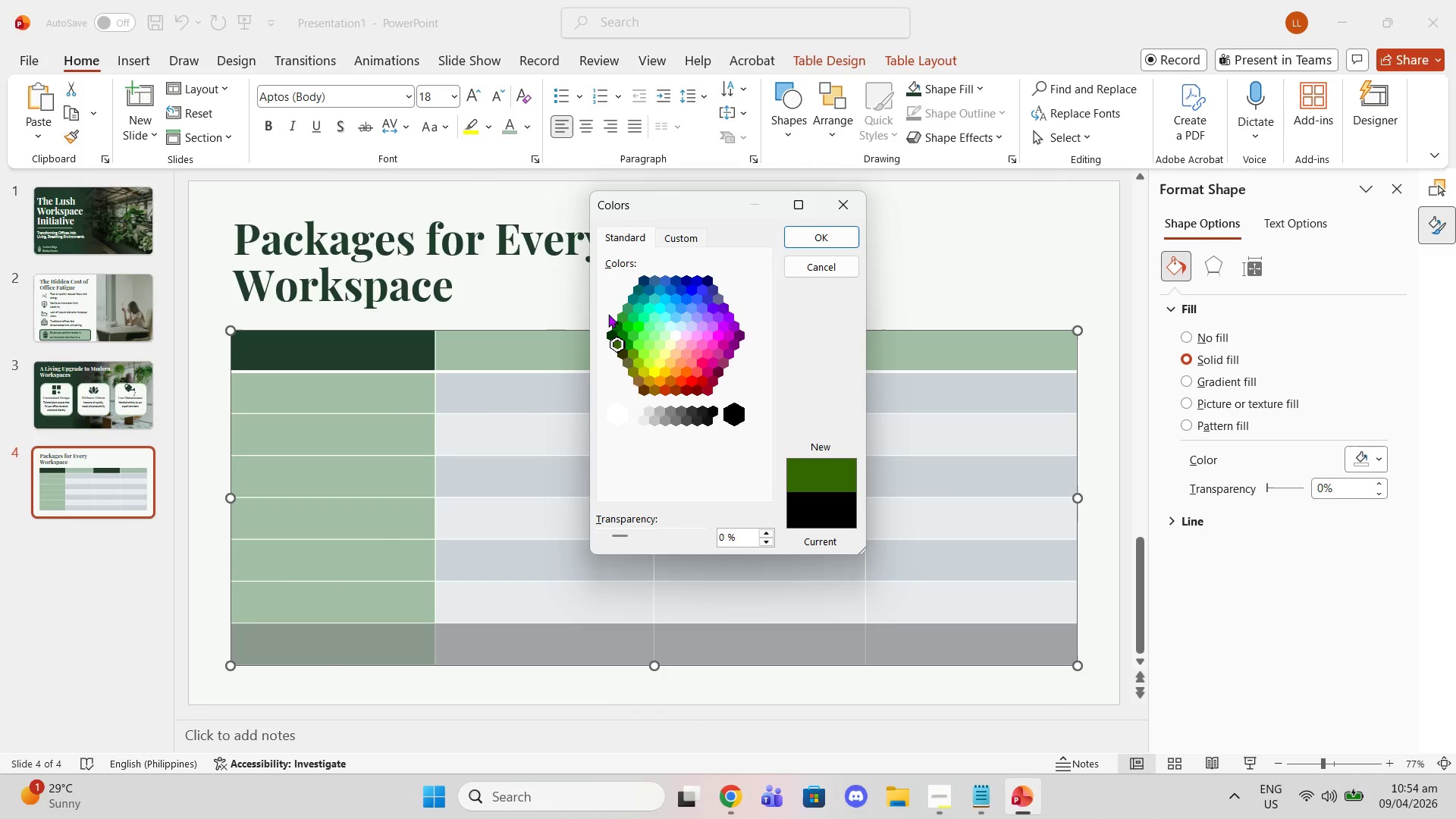 
triple_click([608, 314])
 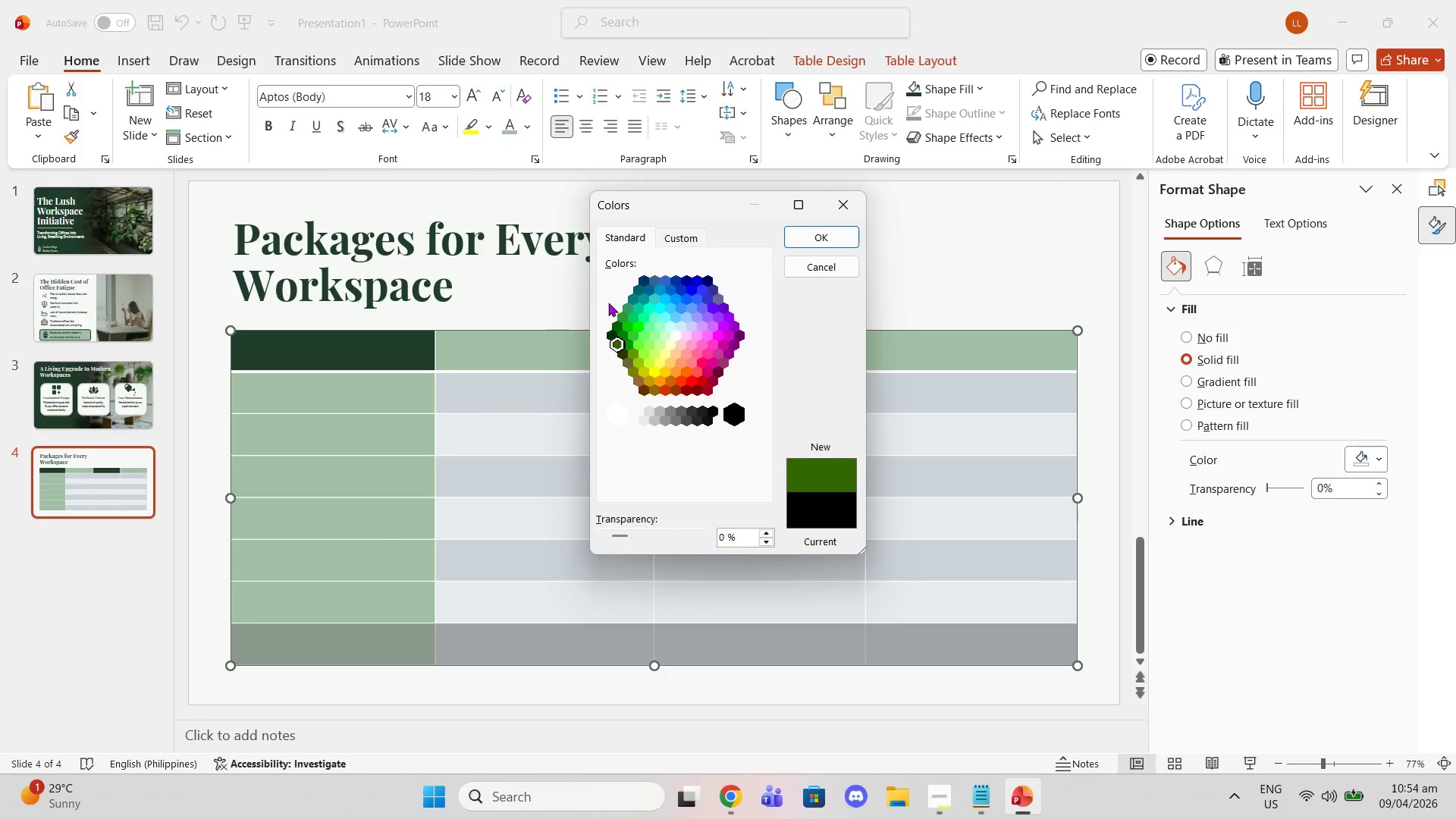 
triple_click([608, 303])
 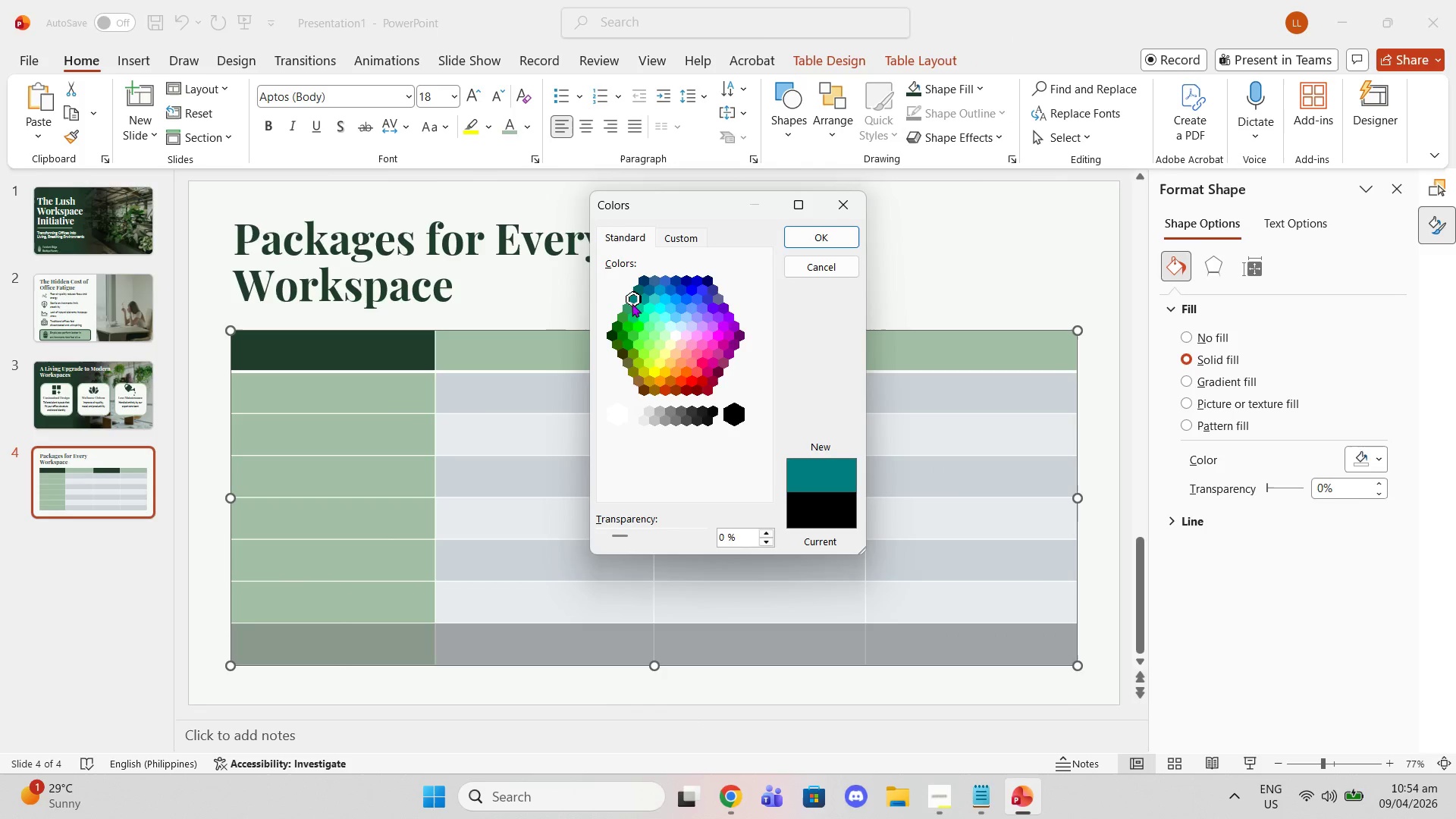 
left_click_drag(start_coordinate=[629, 301], to_coordinate=[632, 304])
 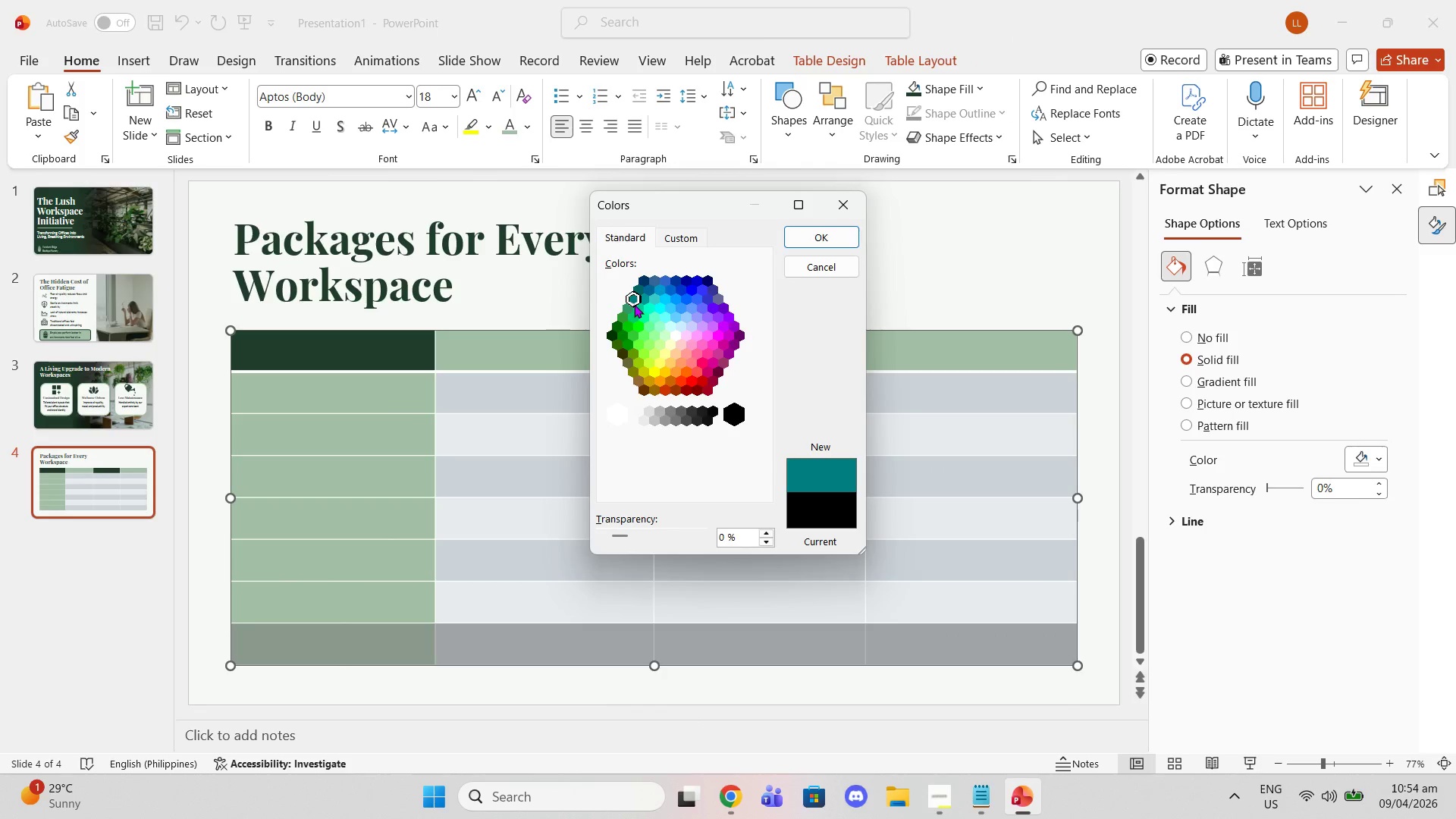 
triple_click([634, 304])
 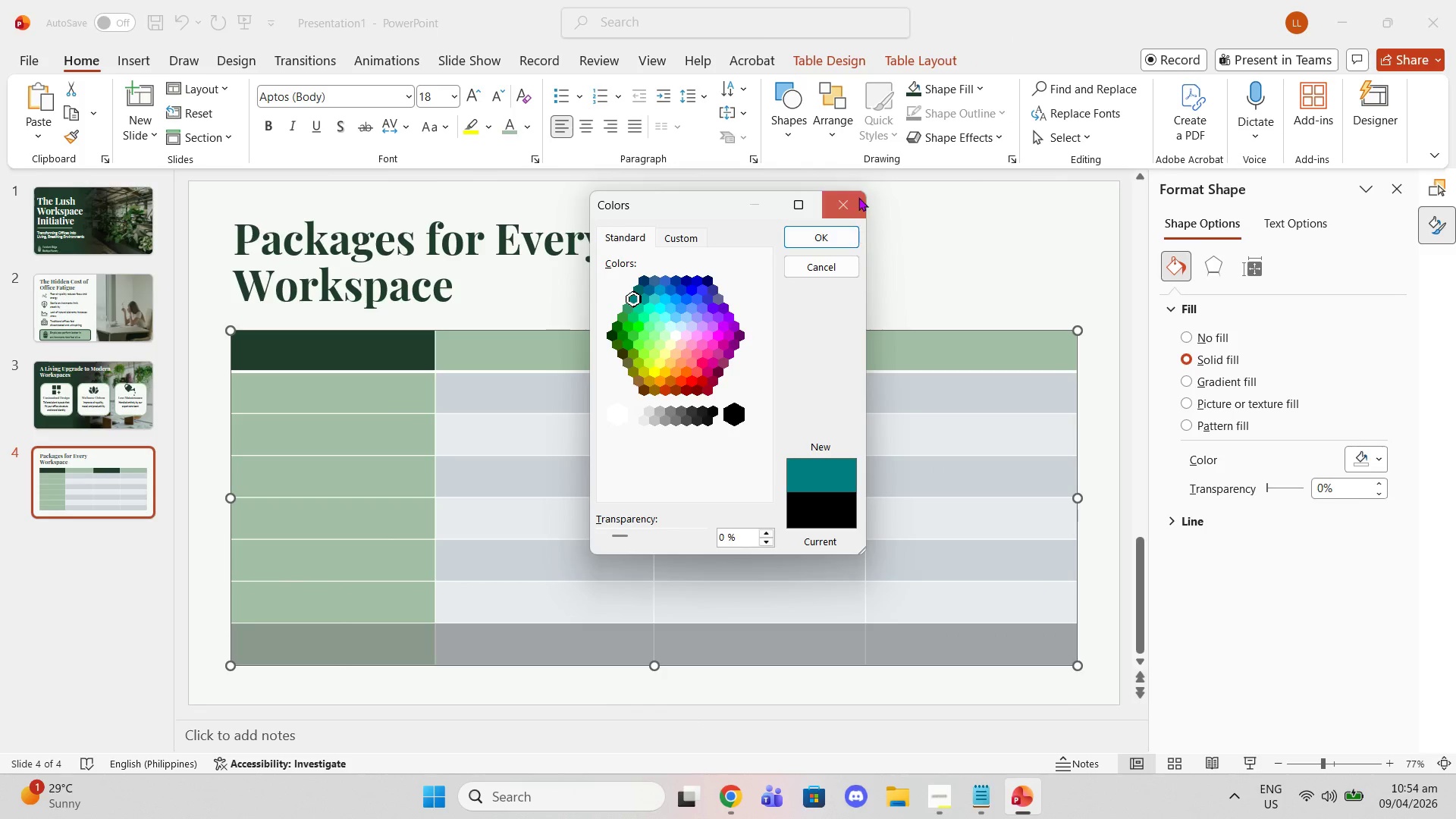 
left_click([852, 194])
 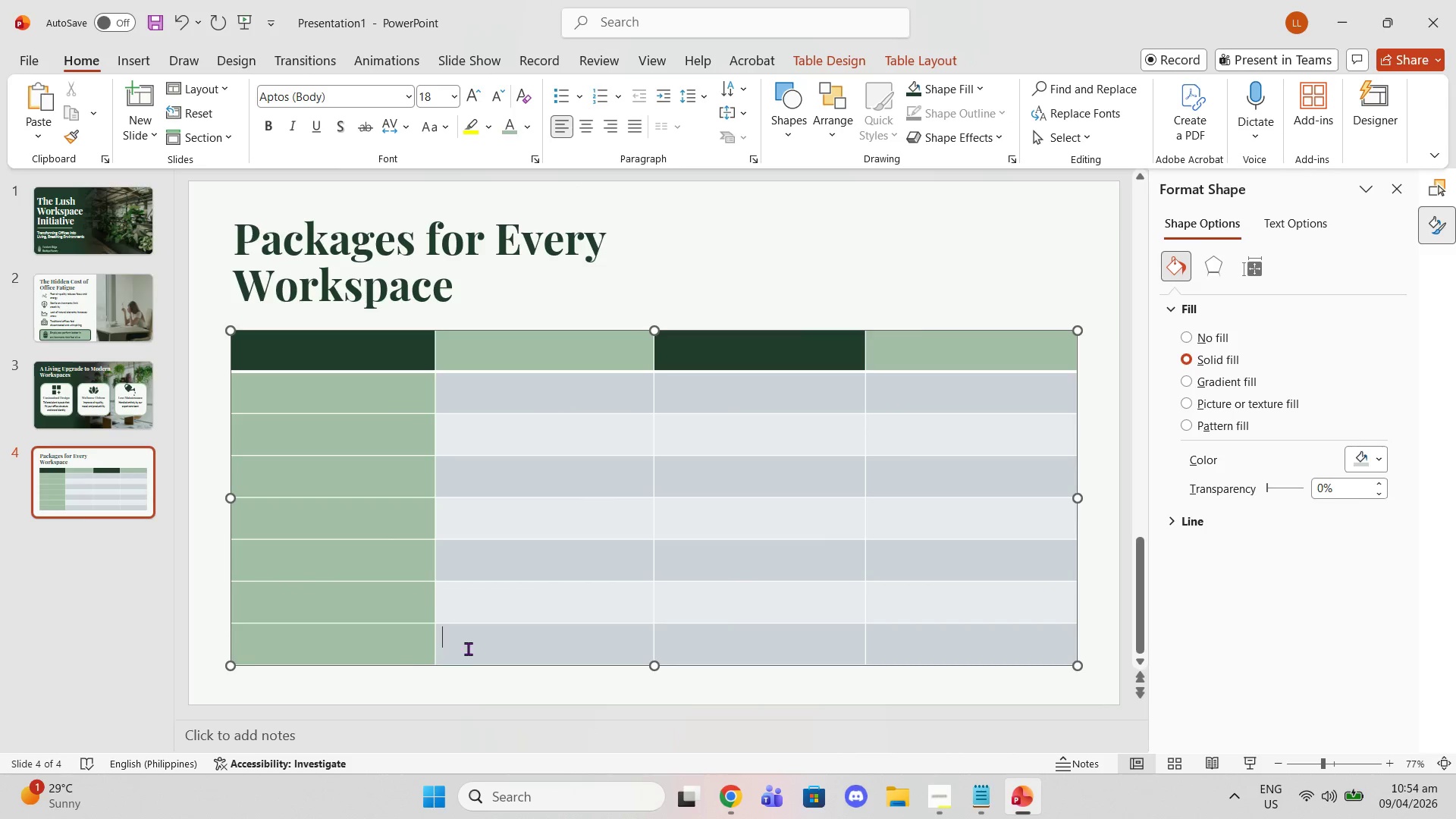 
left_click_drag(start_coordinate=[398, 651], to_coordinate=[929, 654])
 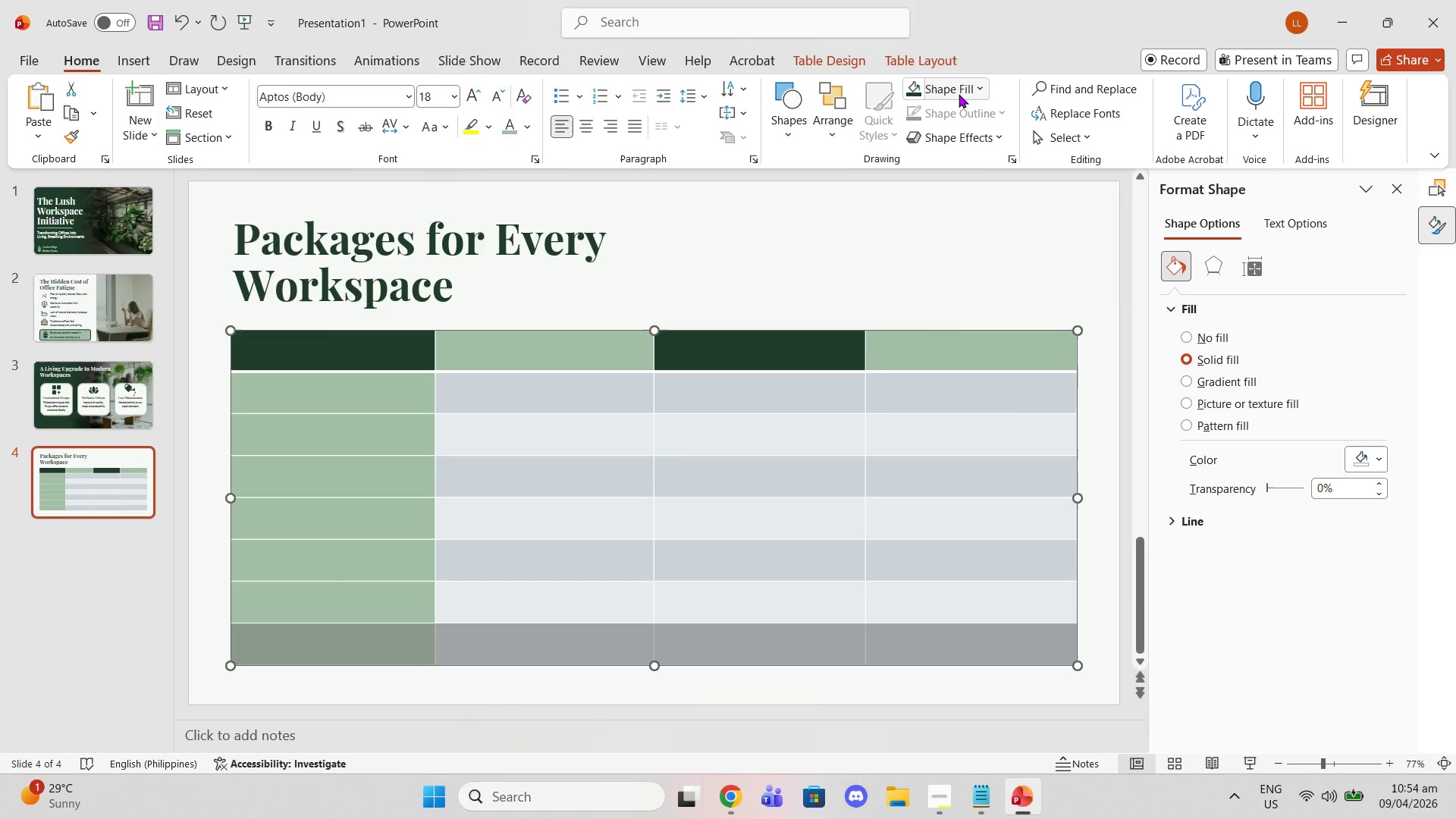 
left_click([959, 94])
 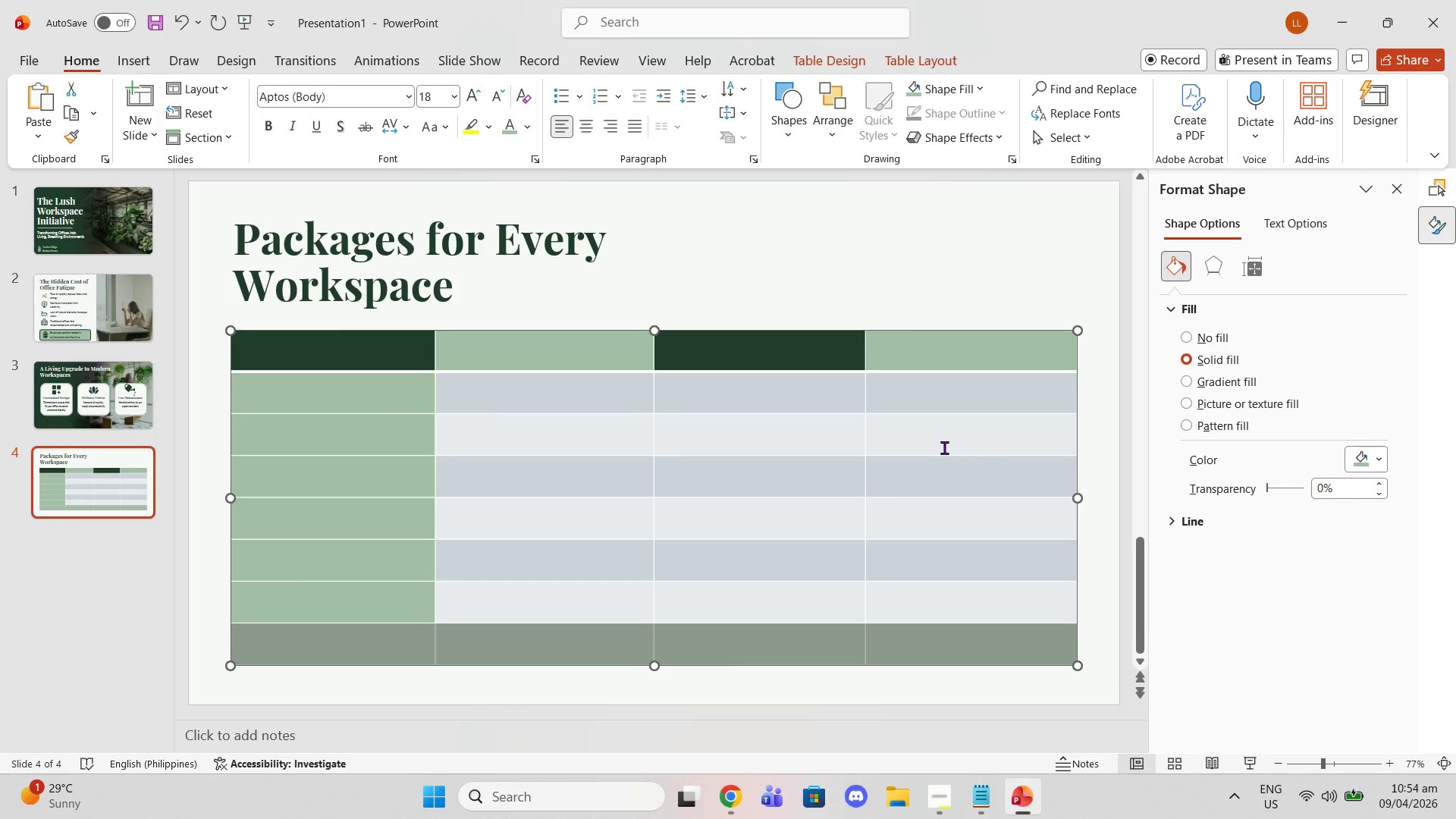 
left_click([493, 300])
 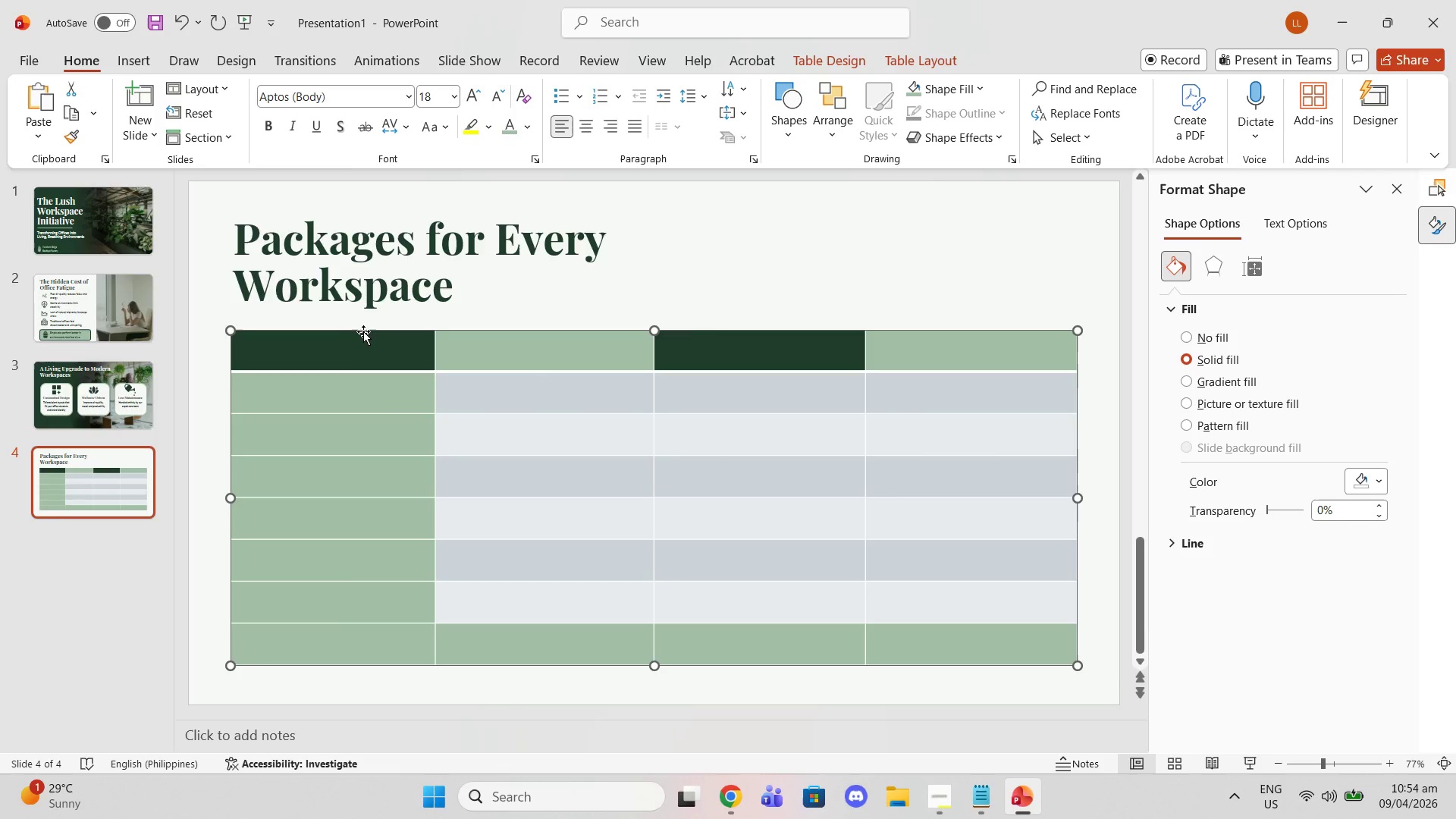 
double_click([360, 330])
 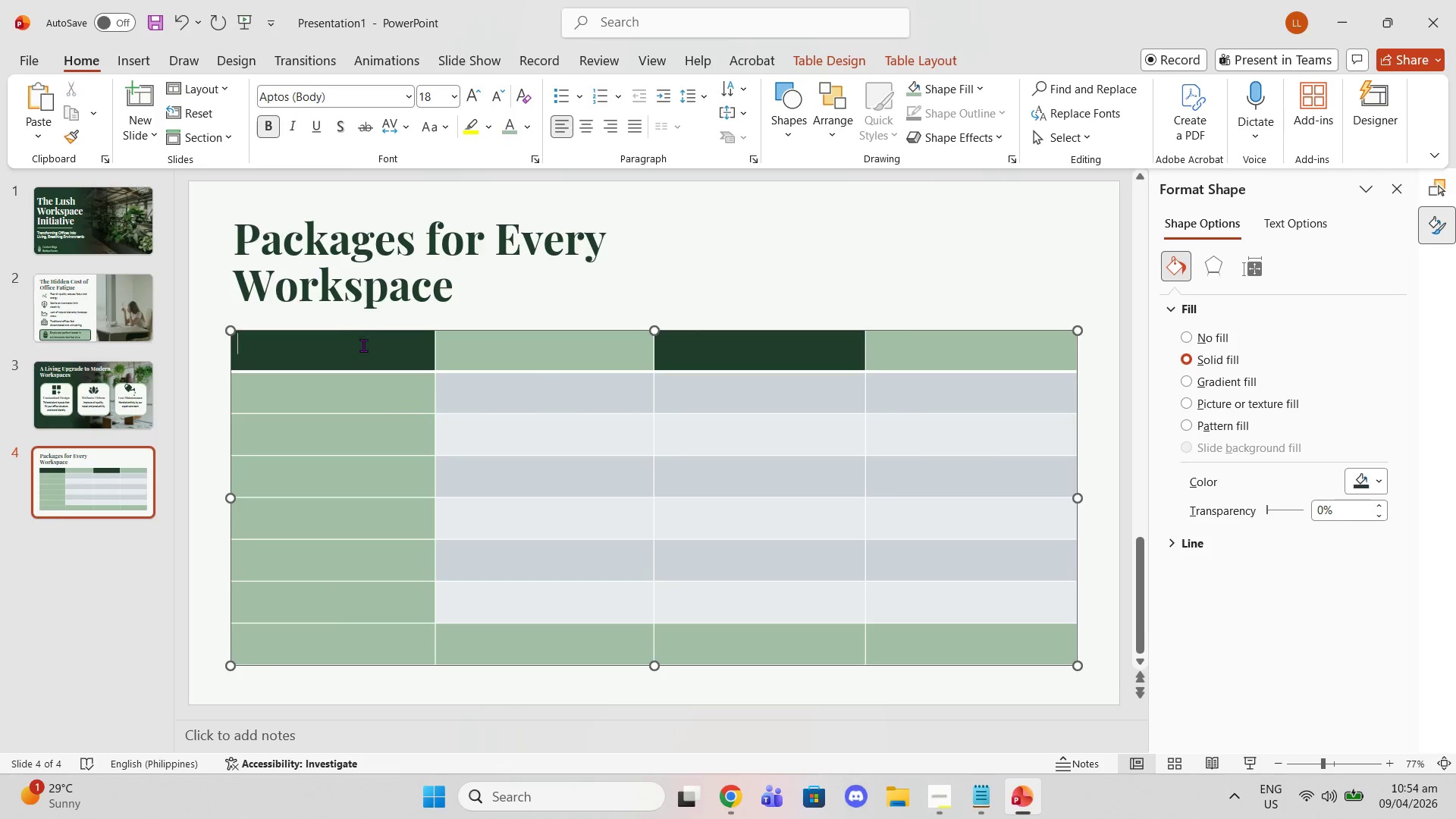 
triple_click([363, 345])
 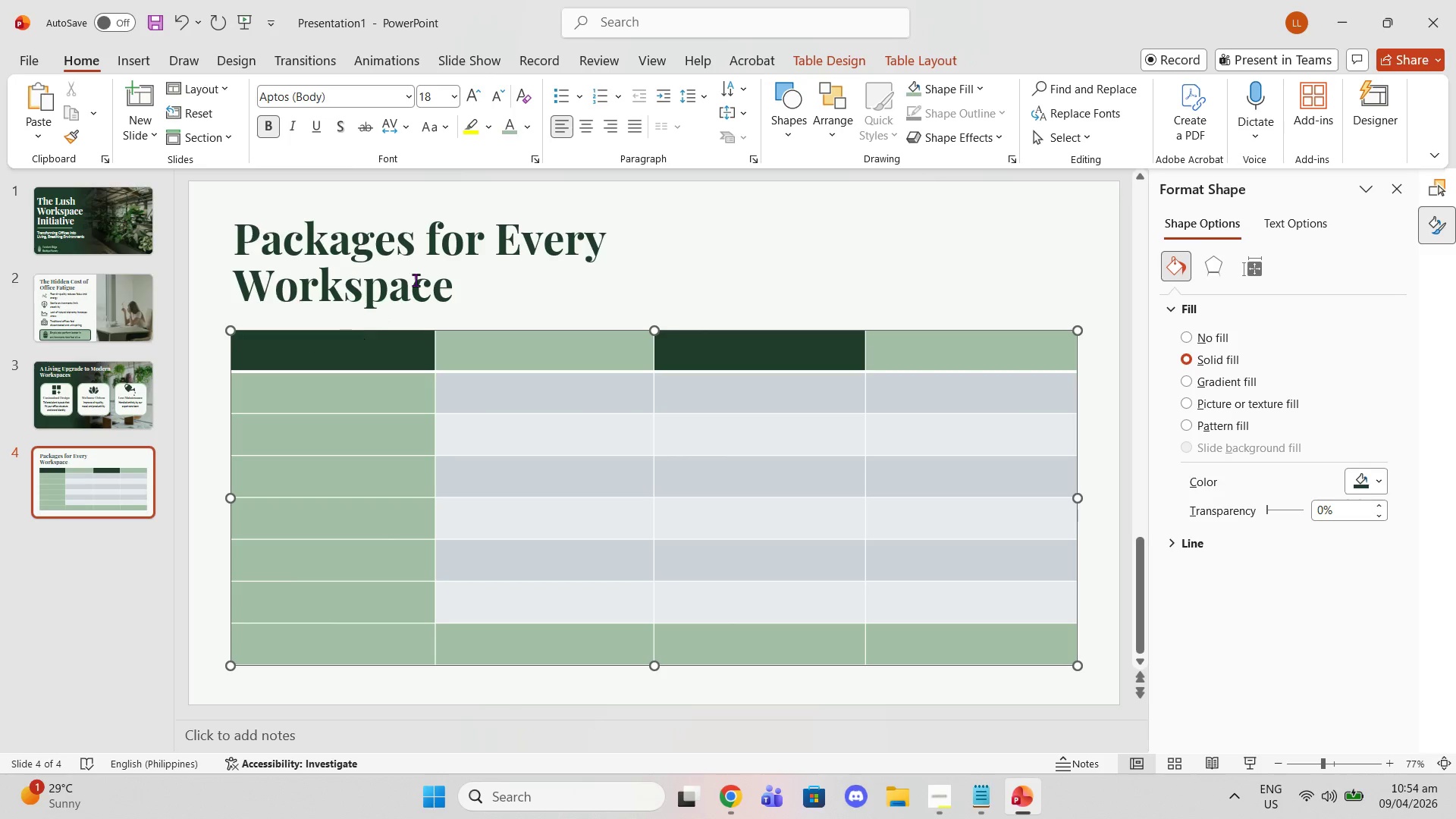 
wait(6.53)
 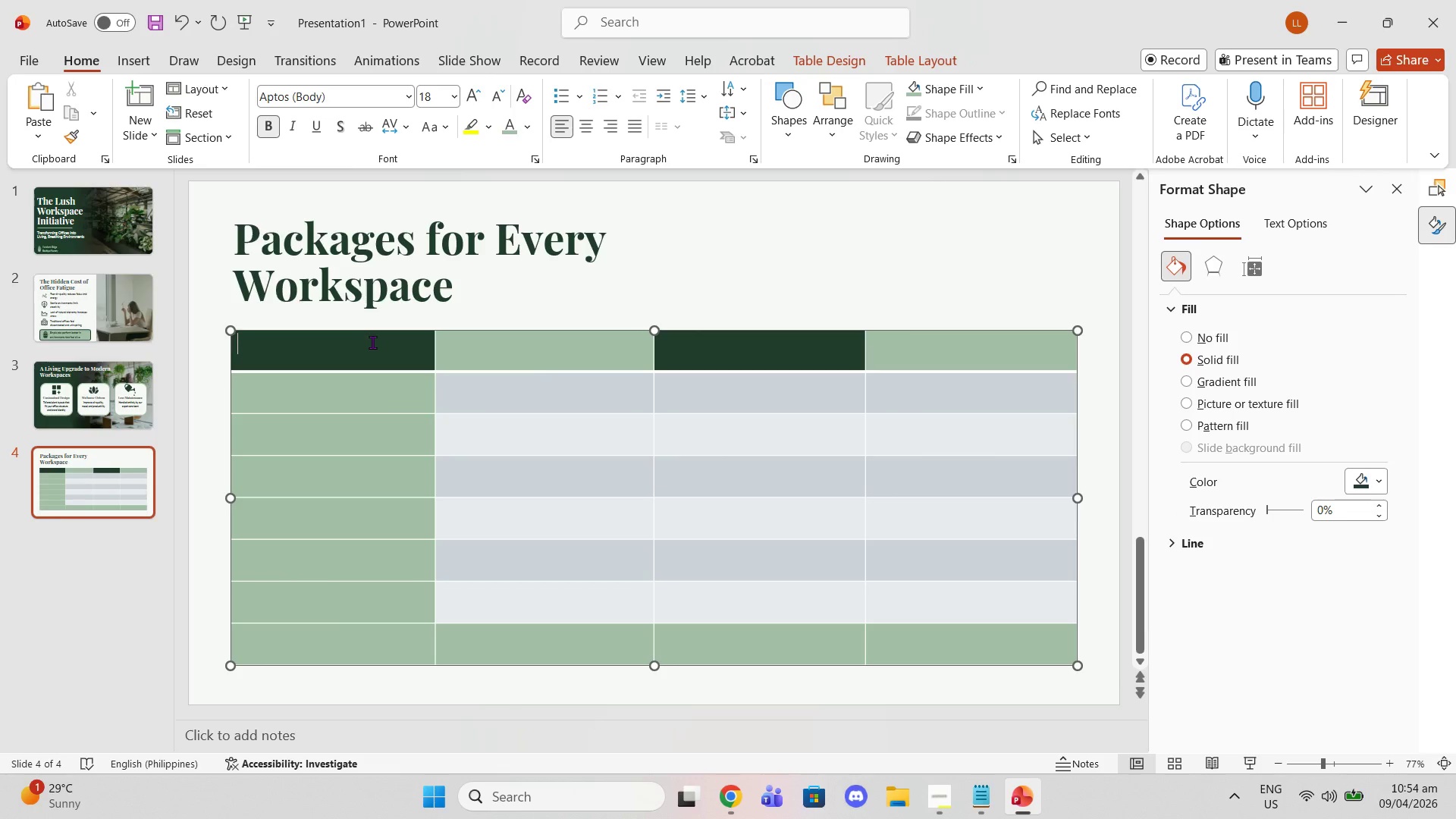 
left_click([62, 221])
 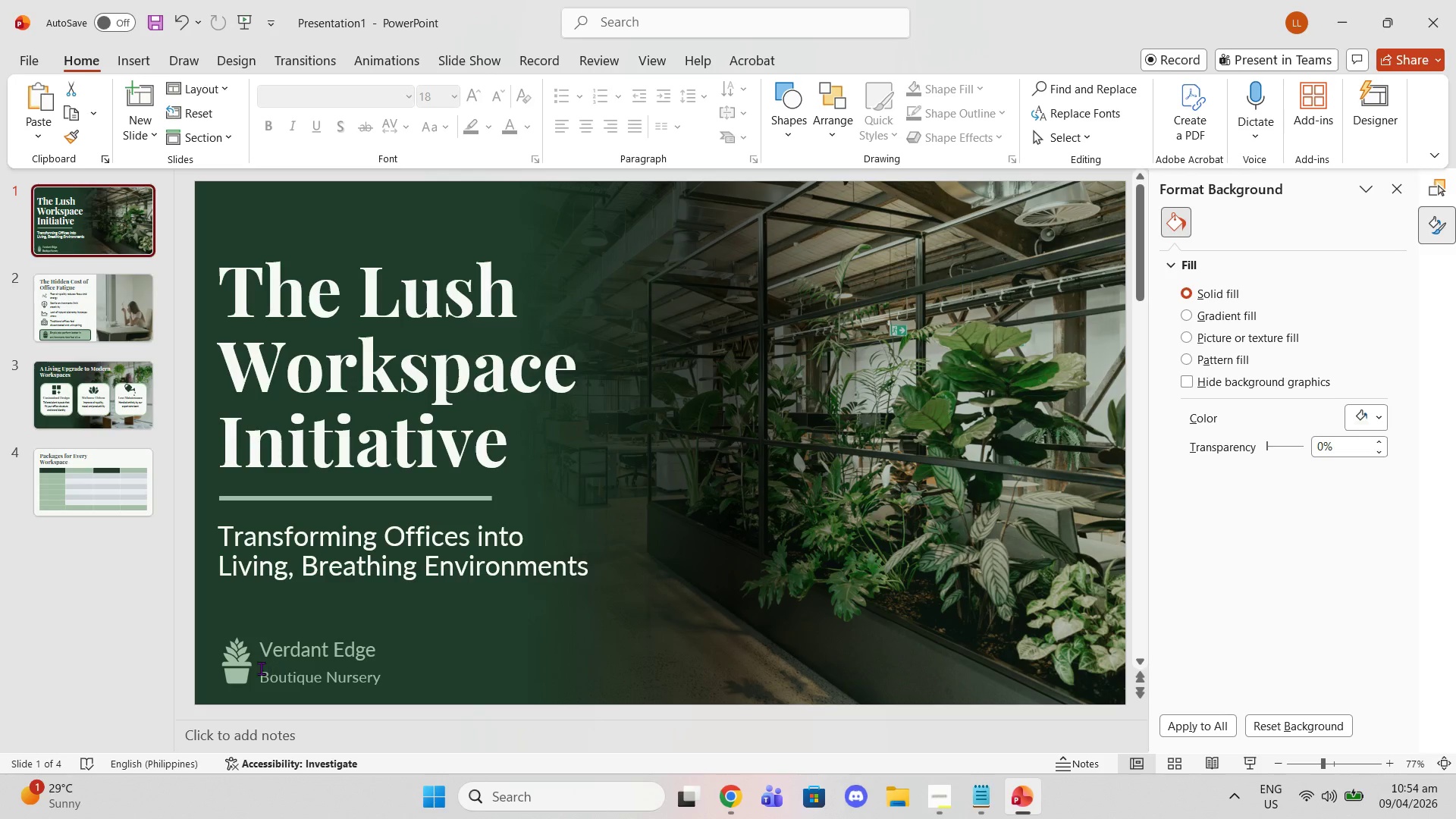 
left_click([243, 668])
 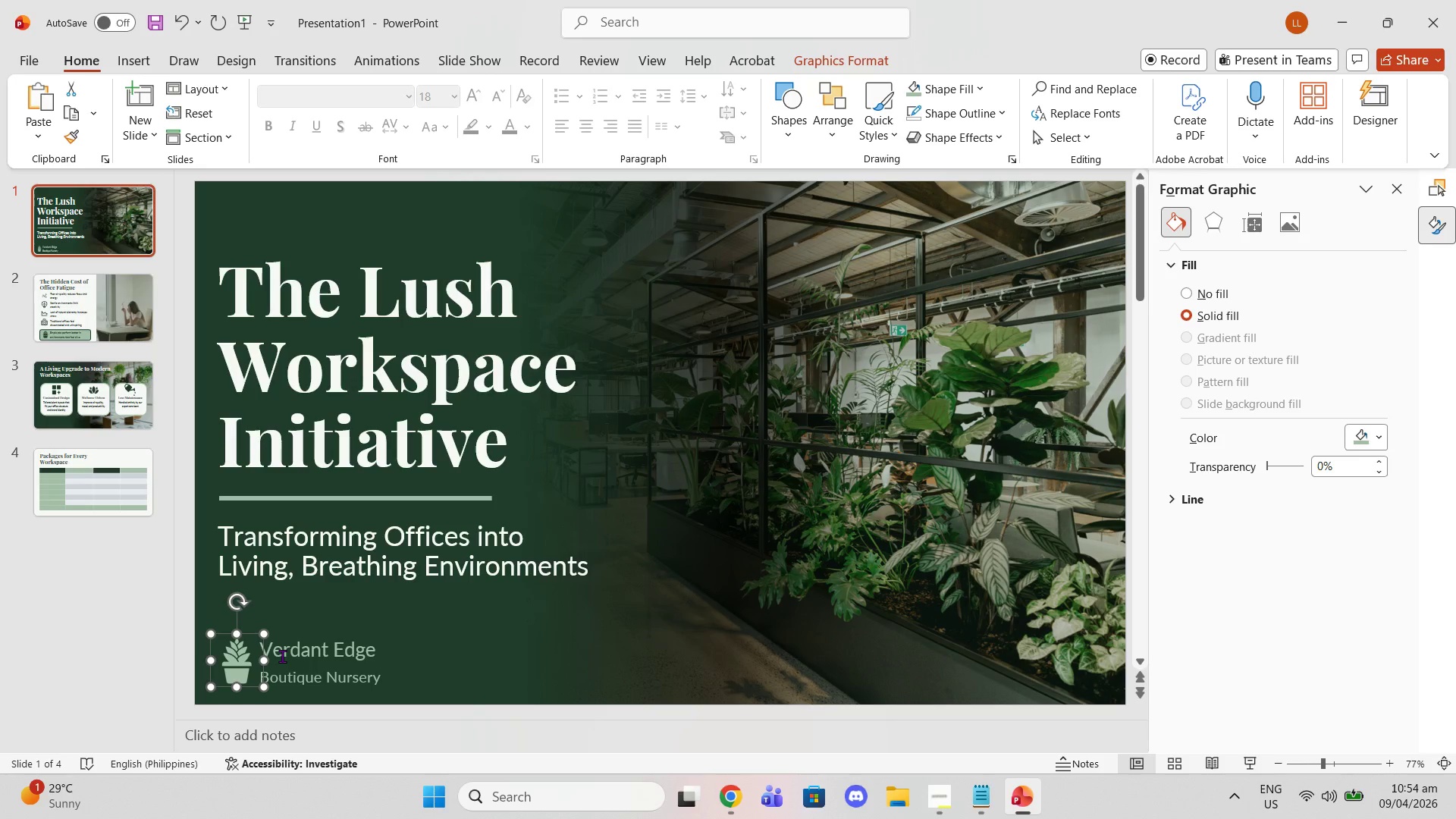 
key(Control+C)
 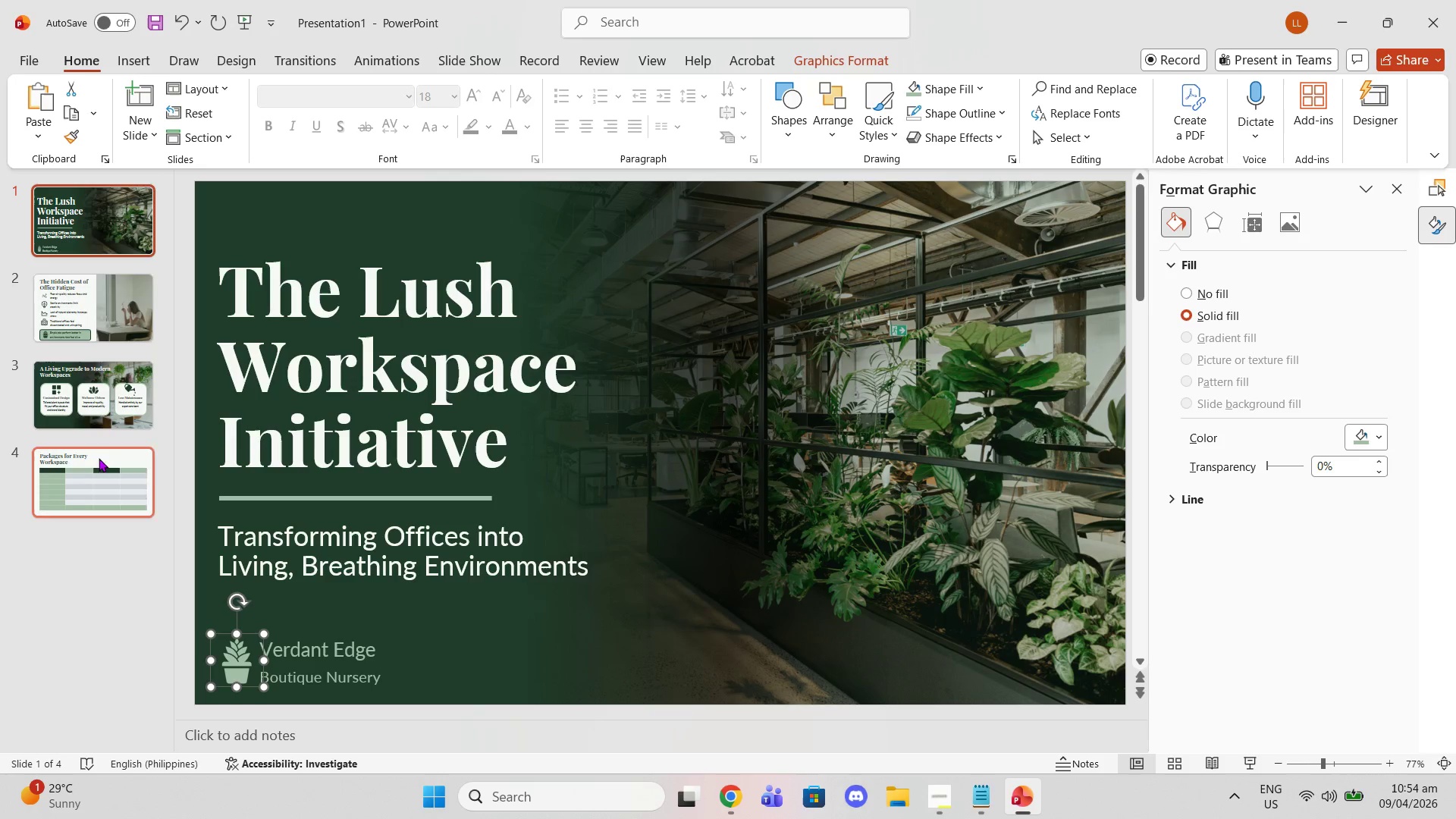 
left_click([97, 415])
 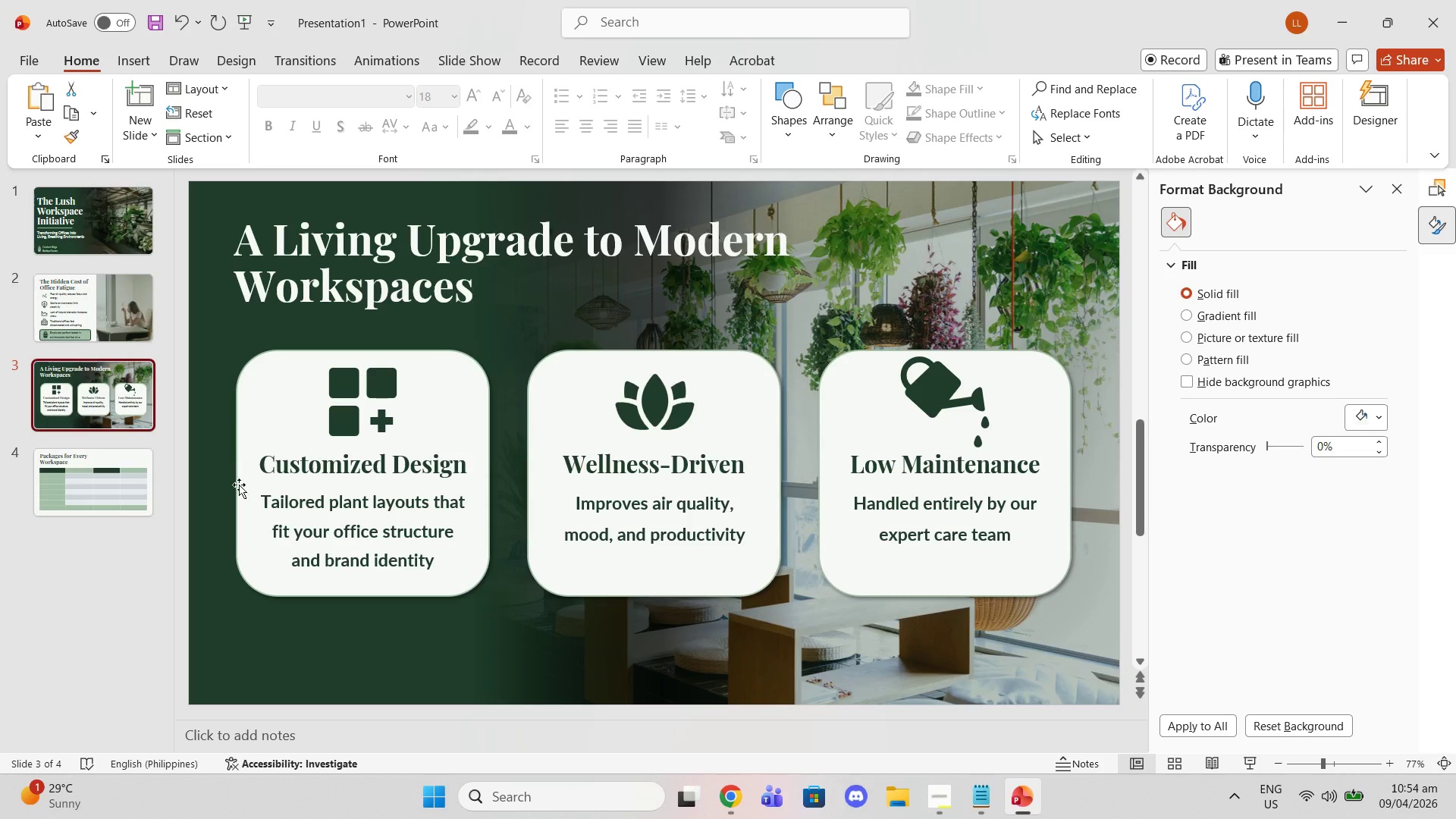 
left_click([146, 482])
 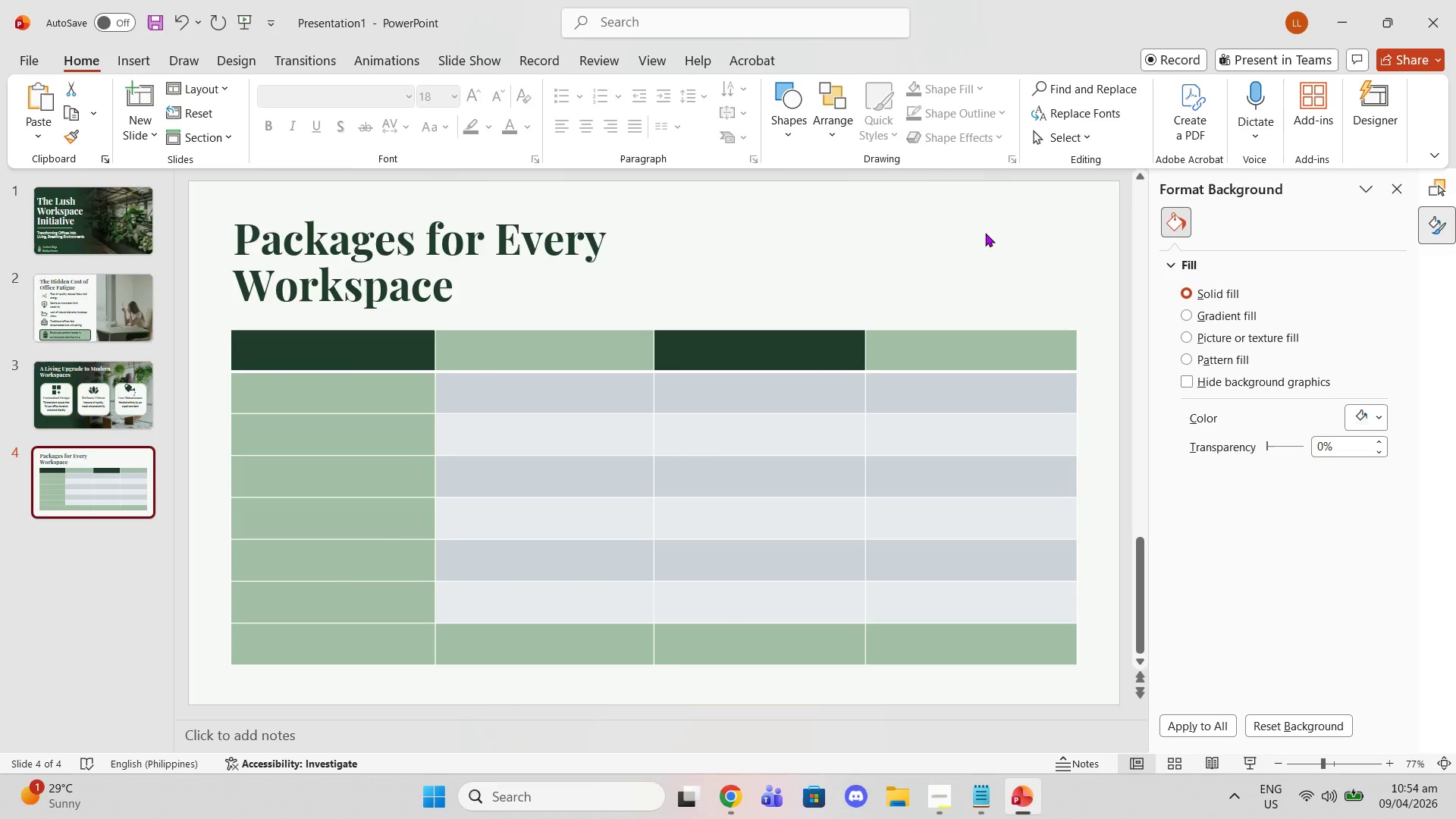 
key(Control+V)
 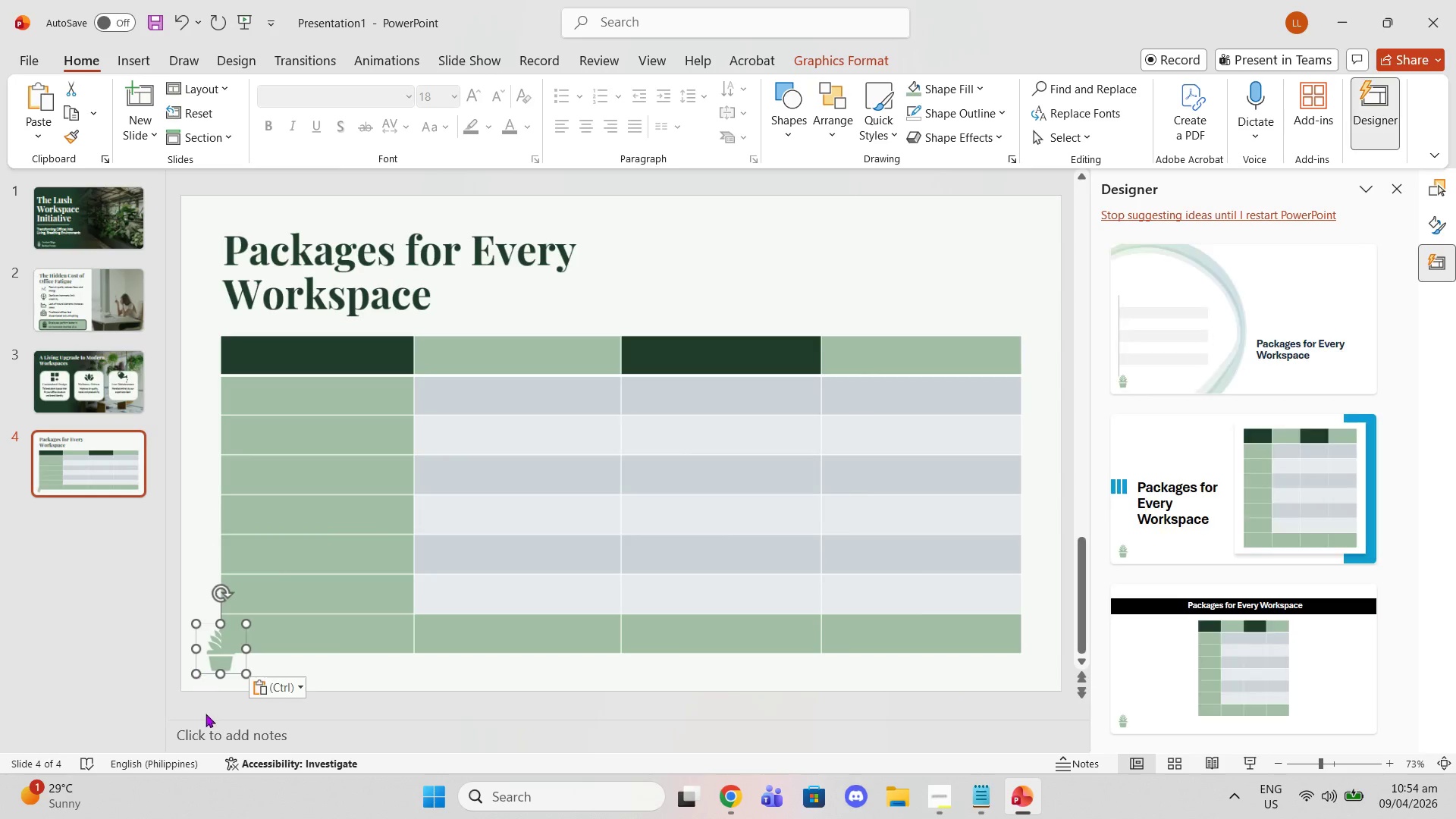 
left_click_drag(start_coordinate=[207, 664], to_coordinate=[946, 310])
 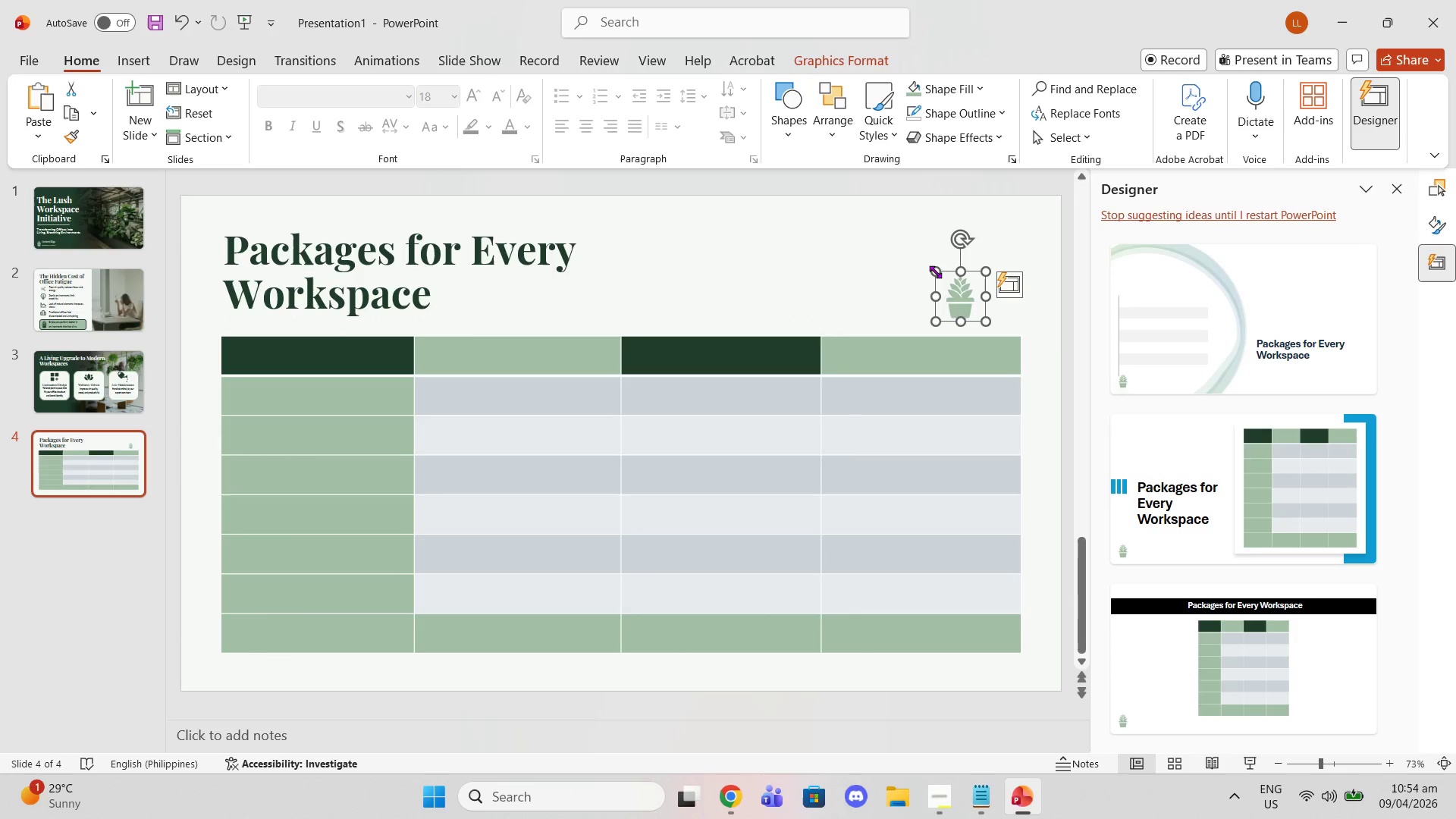 
left_click_drag(start_coordinate=[935, 271], to_coordinate=[861, 249])
 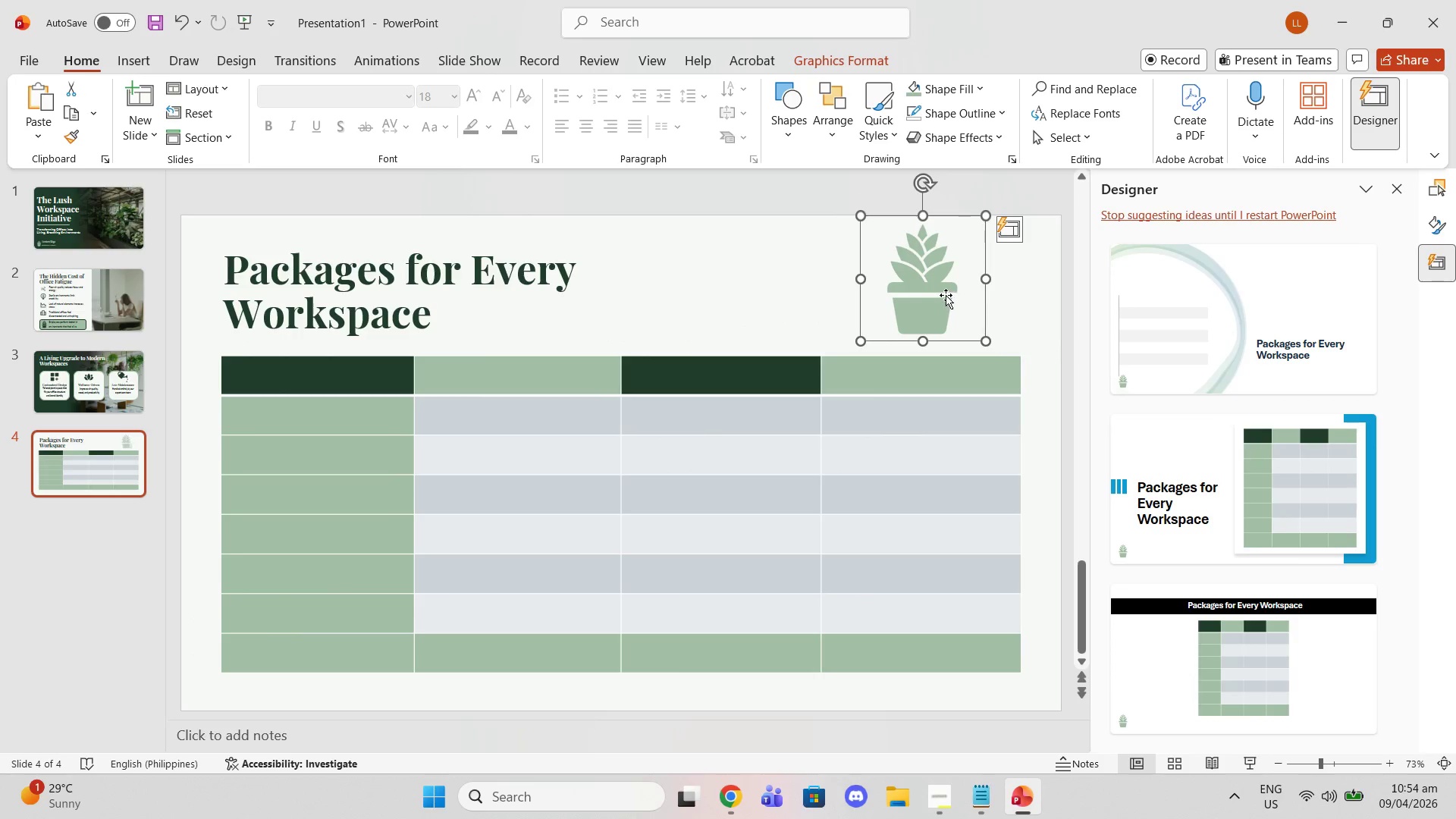 
left_click_drag(start_coordinate=[946, 295], to_coordinate=[994, 314])
 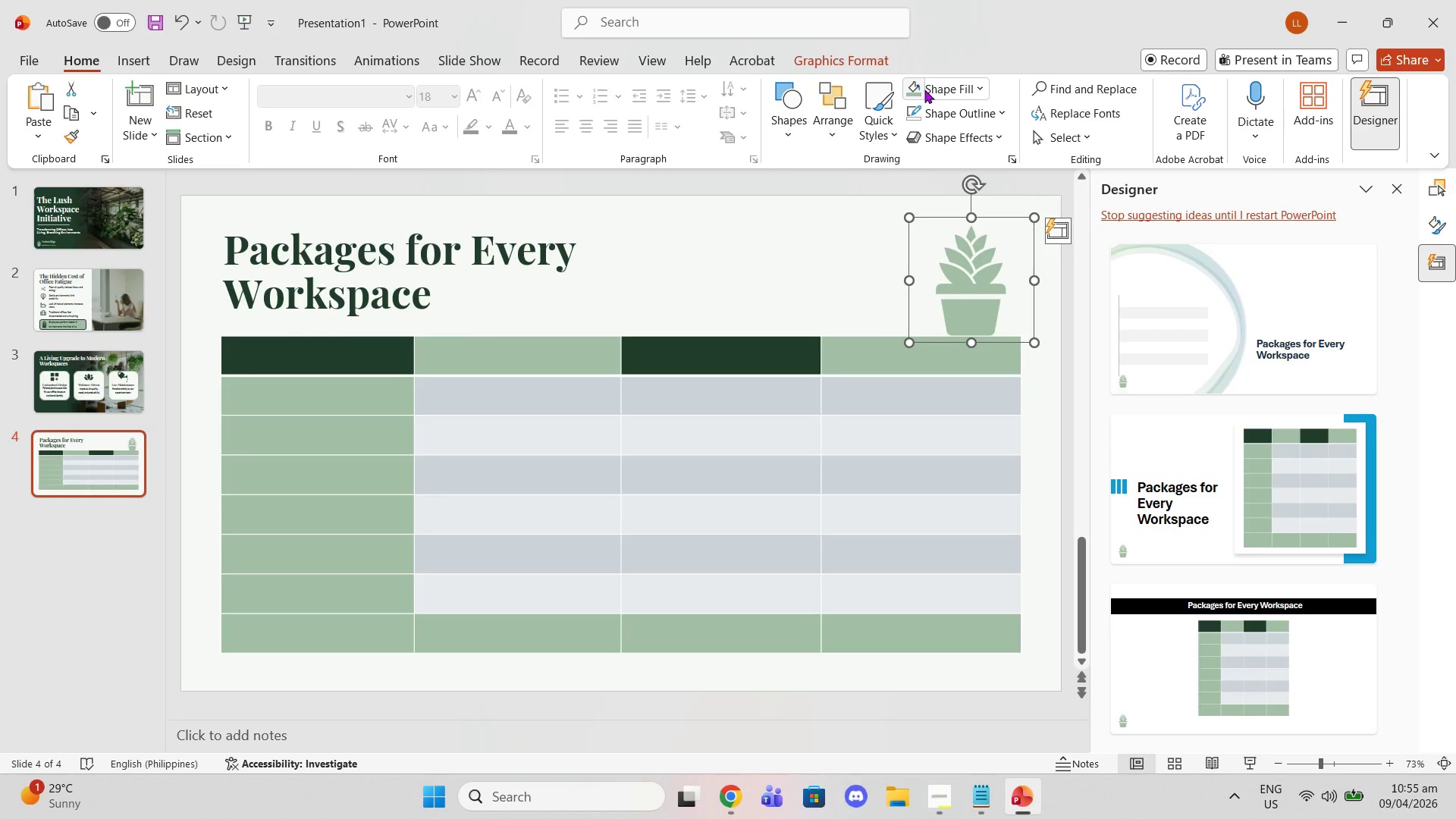 
left_click([939, 89])
 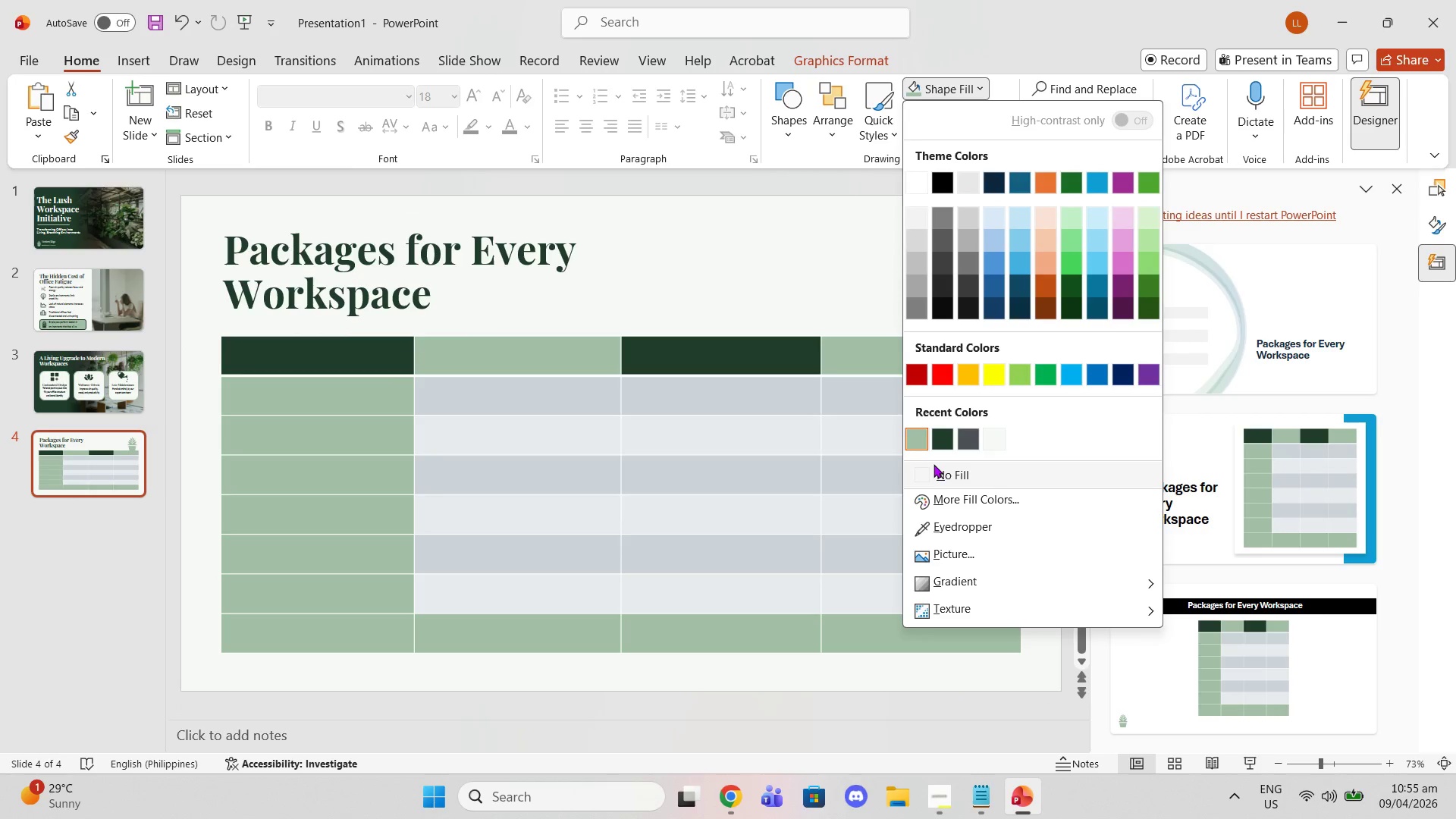 
left_click([946, 441])
 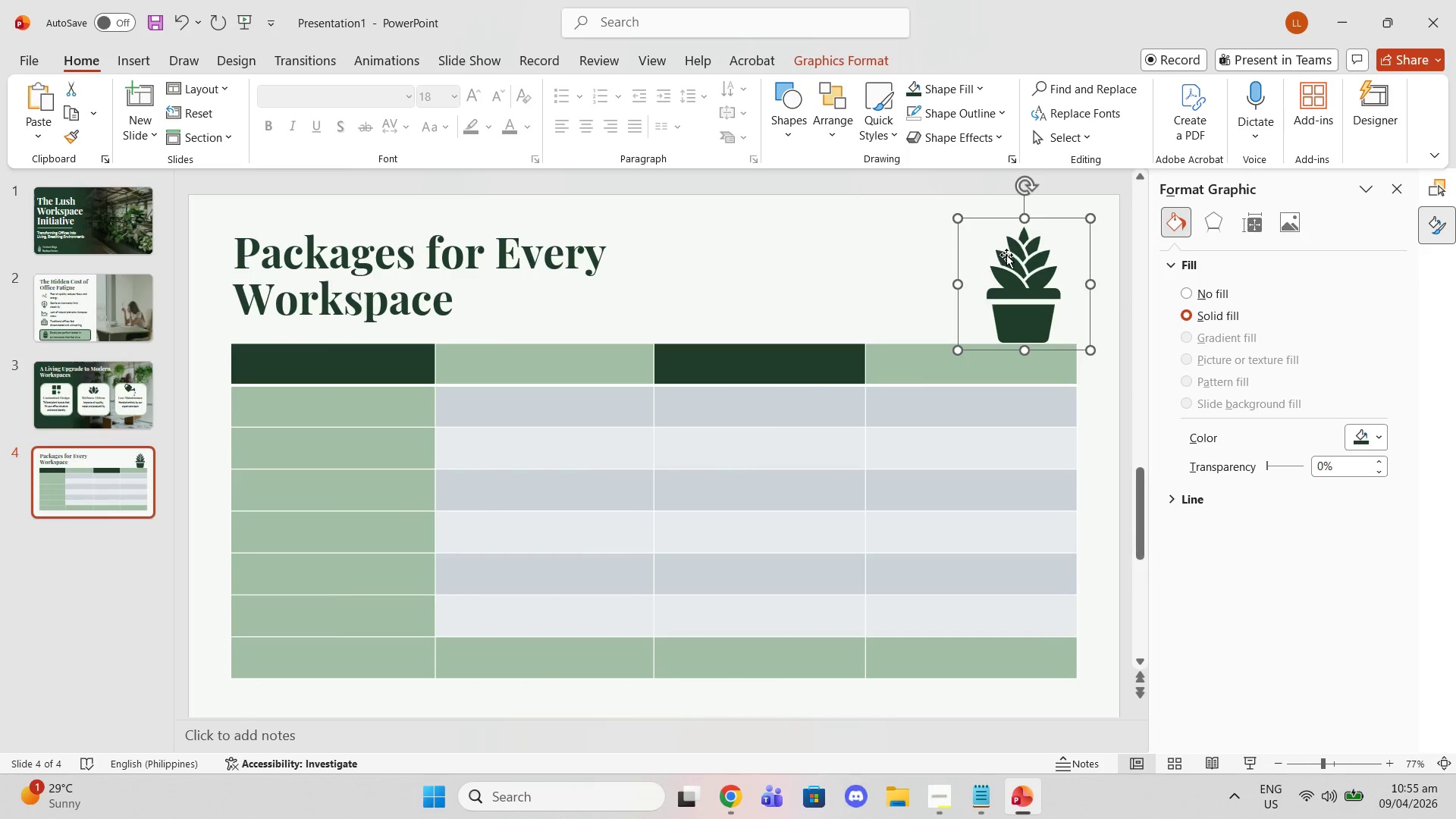 
left_click([873, 268])
 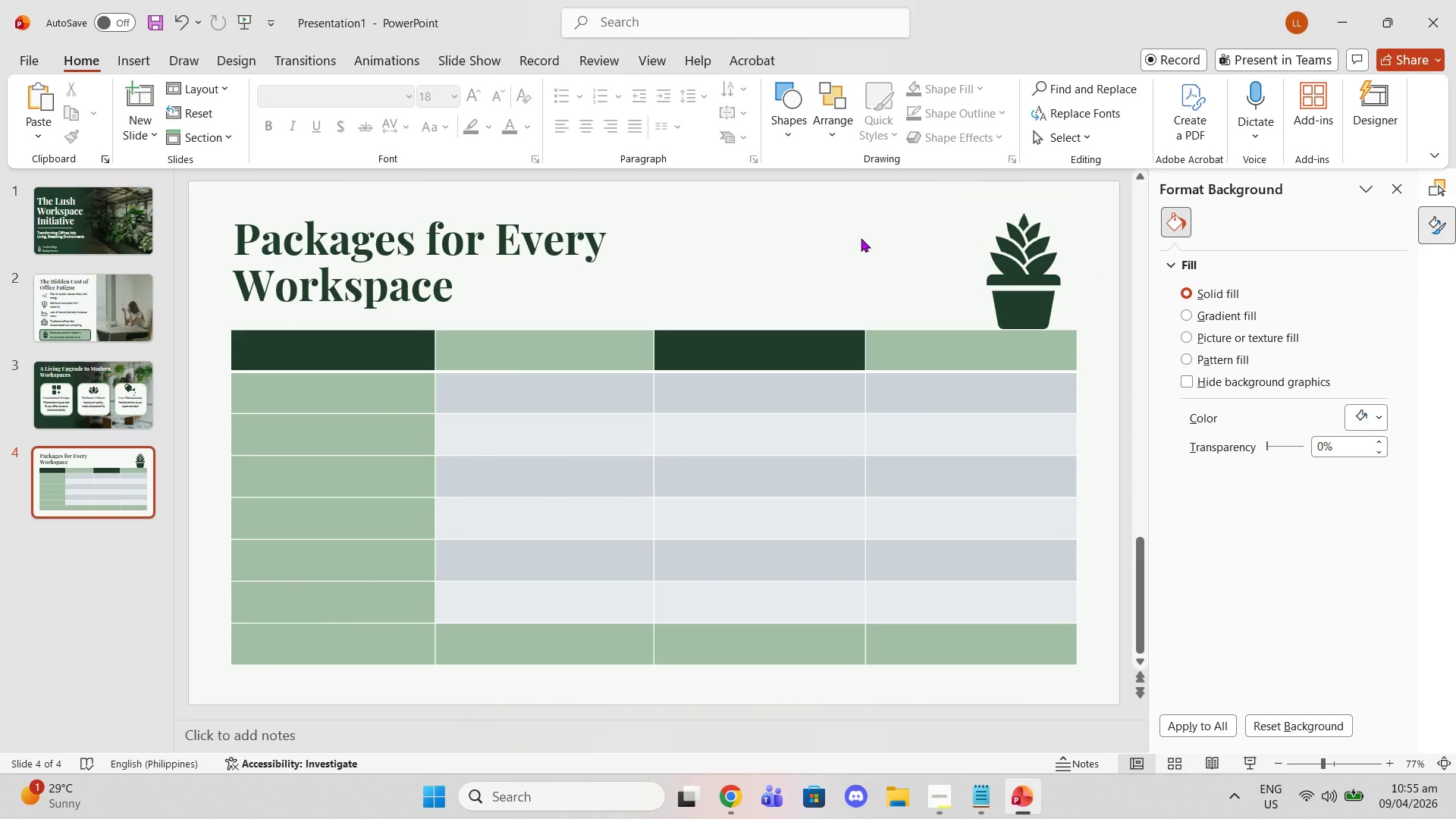 
wait(6.72)
 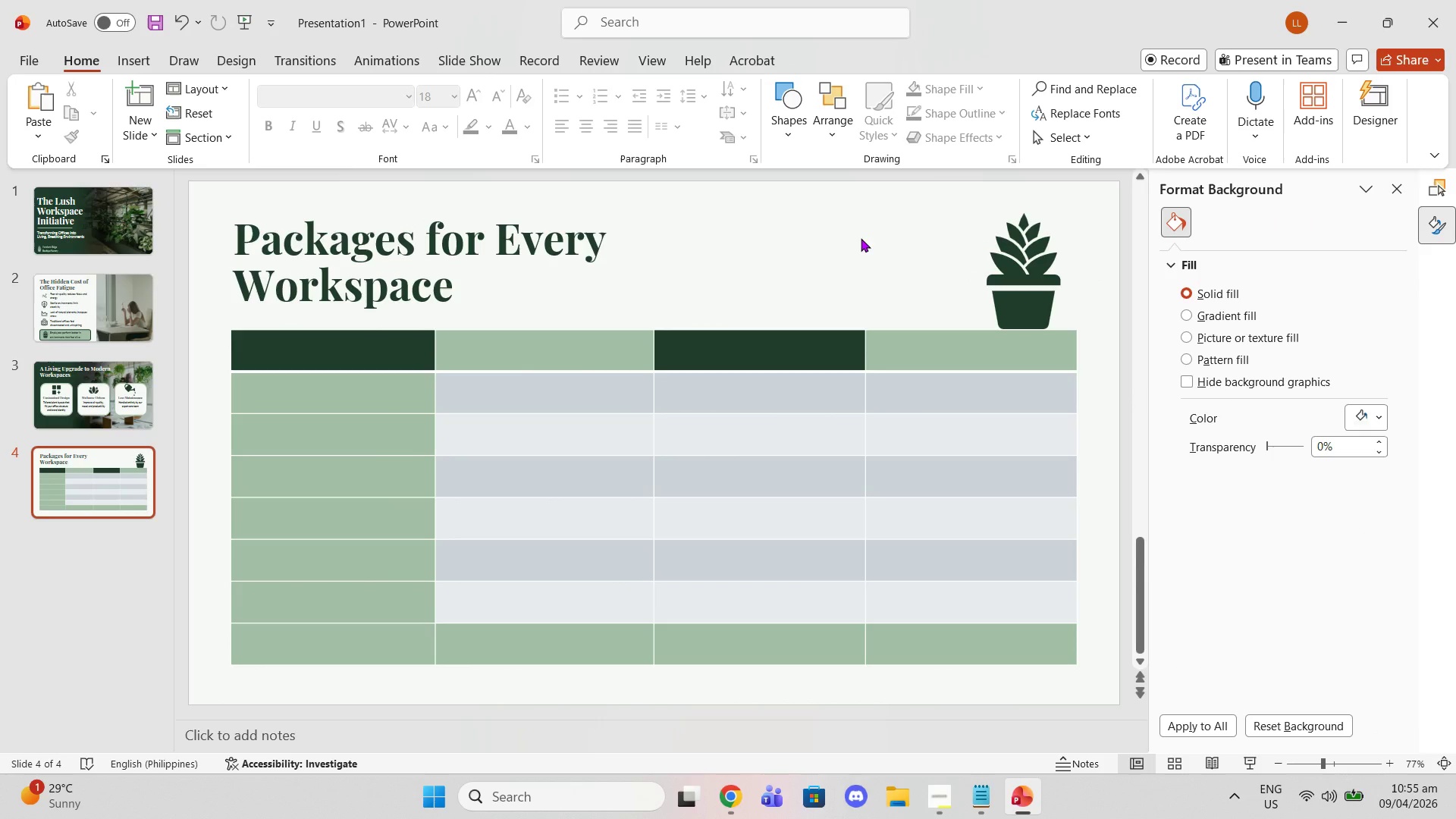 
left_click_drag(start_coordinate=[355, 353], to_coordinate=[994, 632])
 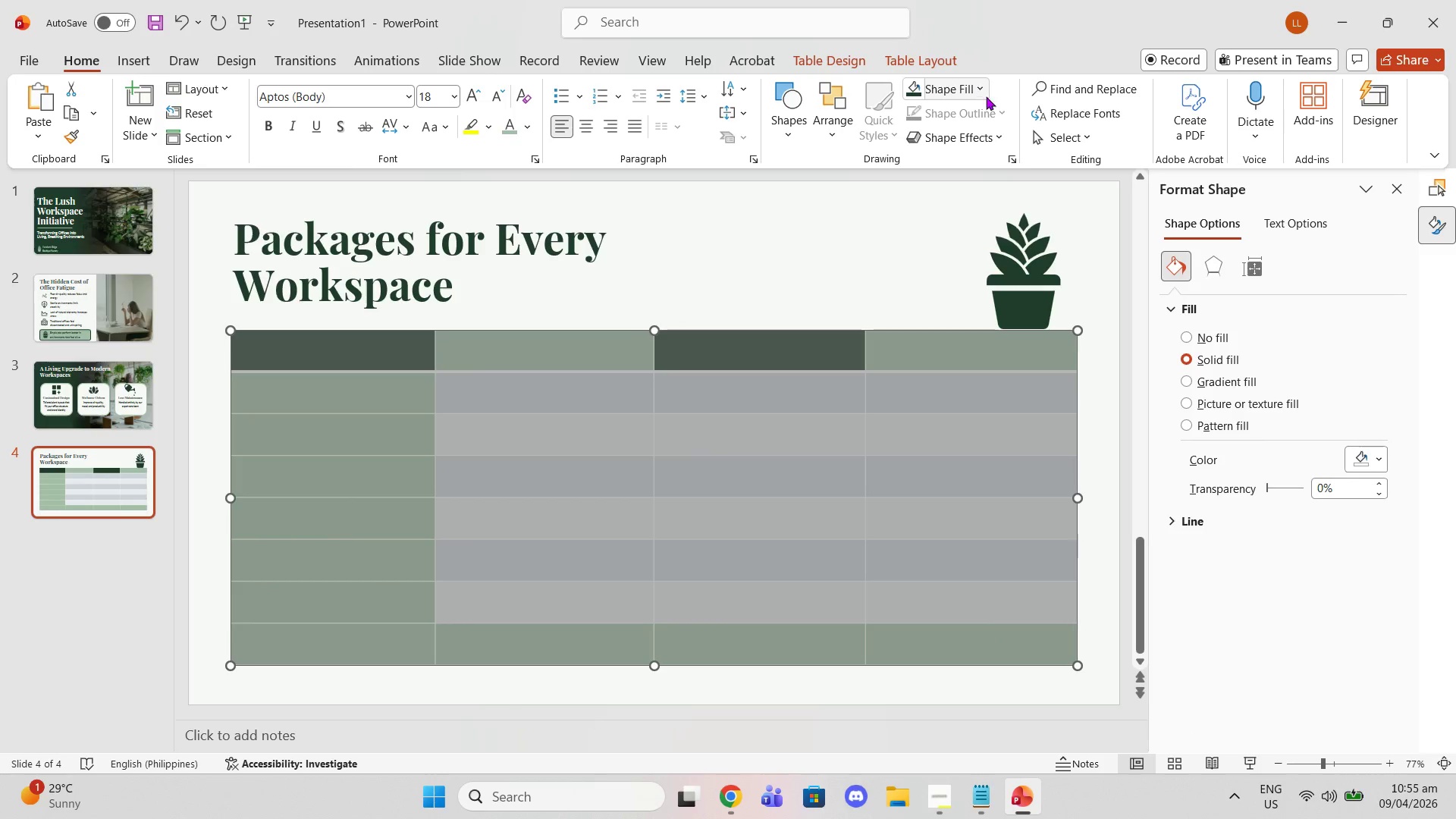 
left_click([827, 55])
 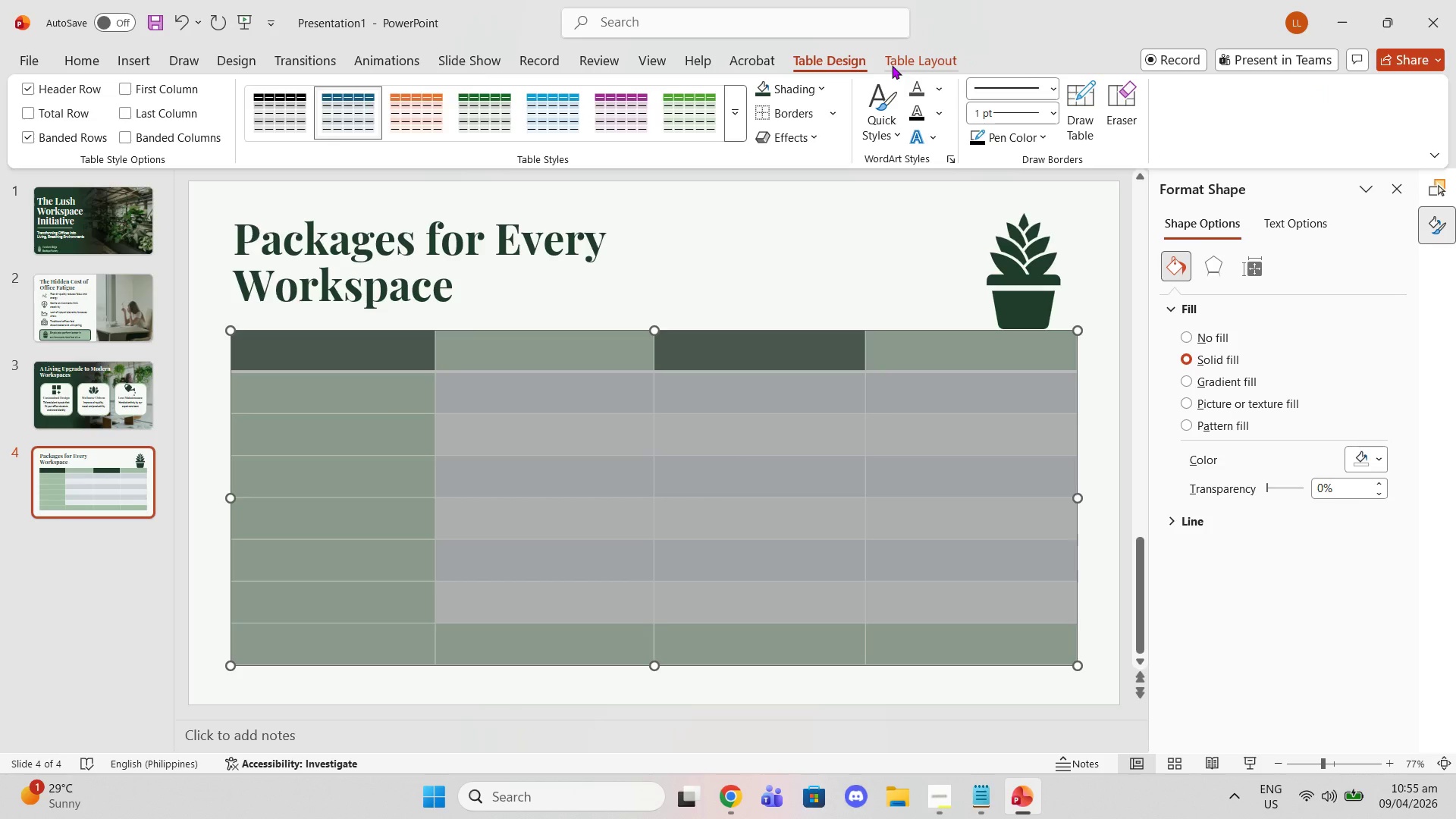 
wait(5.81)
 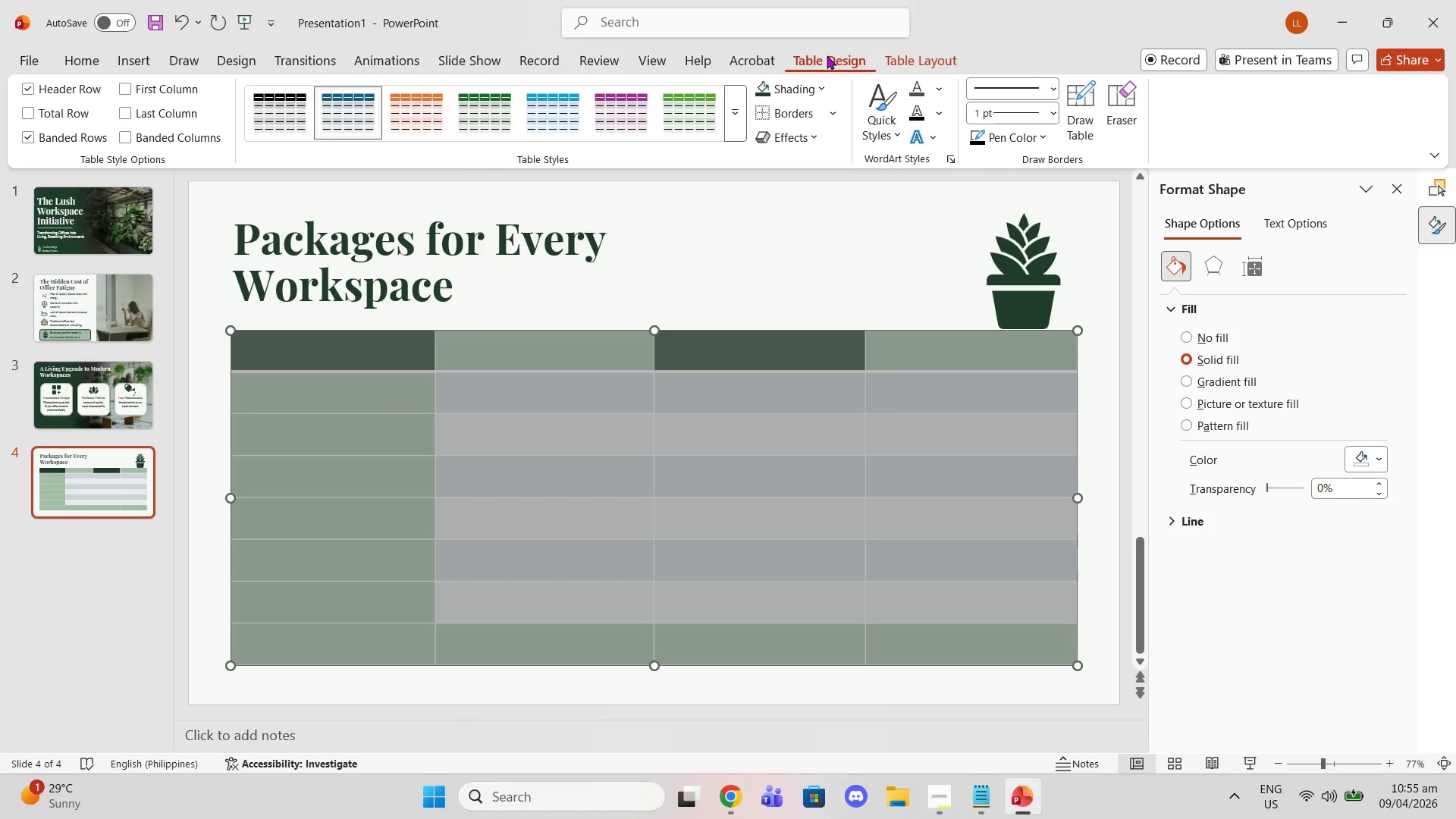 
left_click([832, 107])
 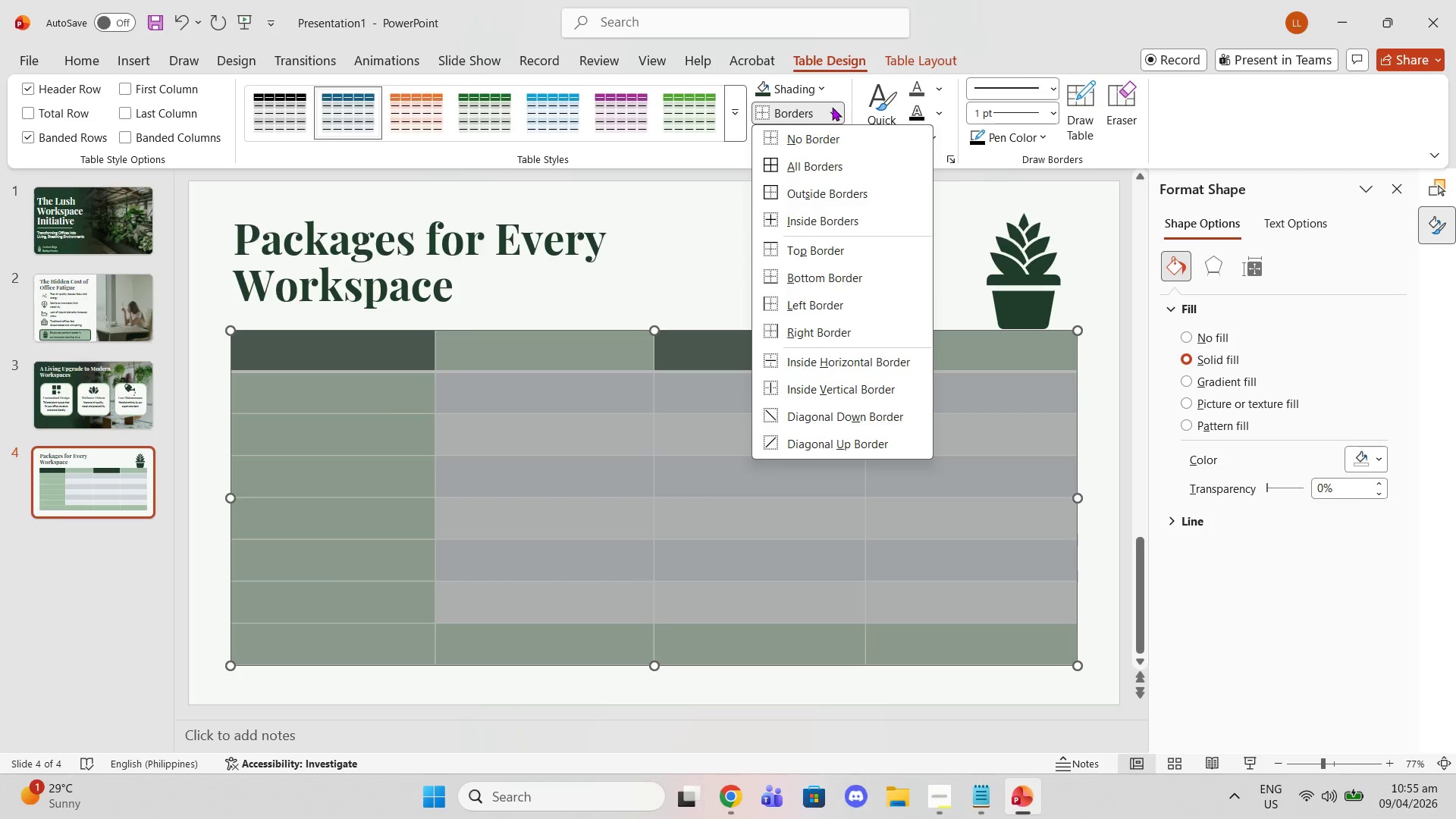 
left_click([833, 108])
 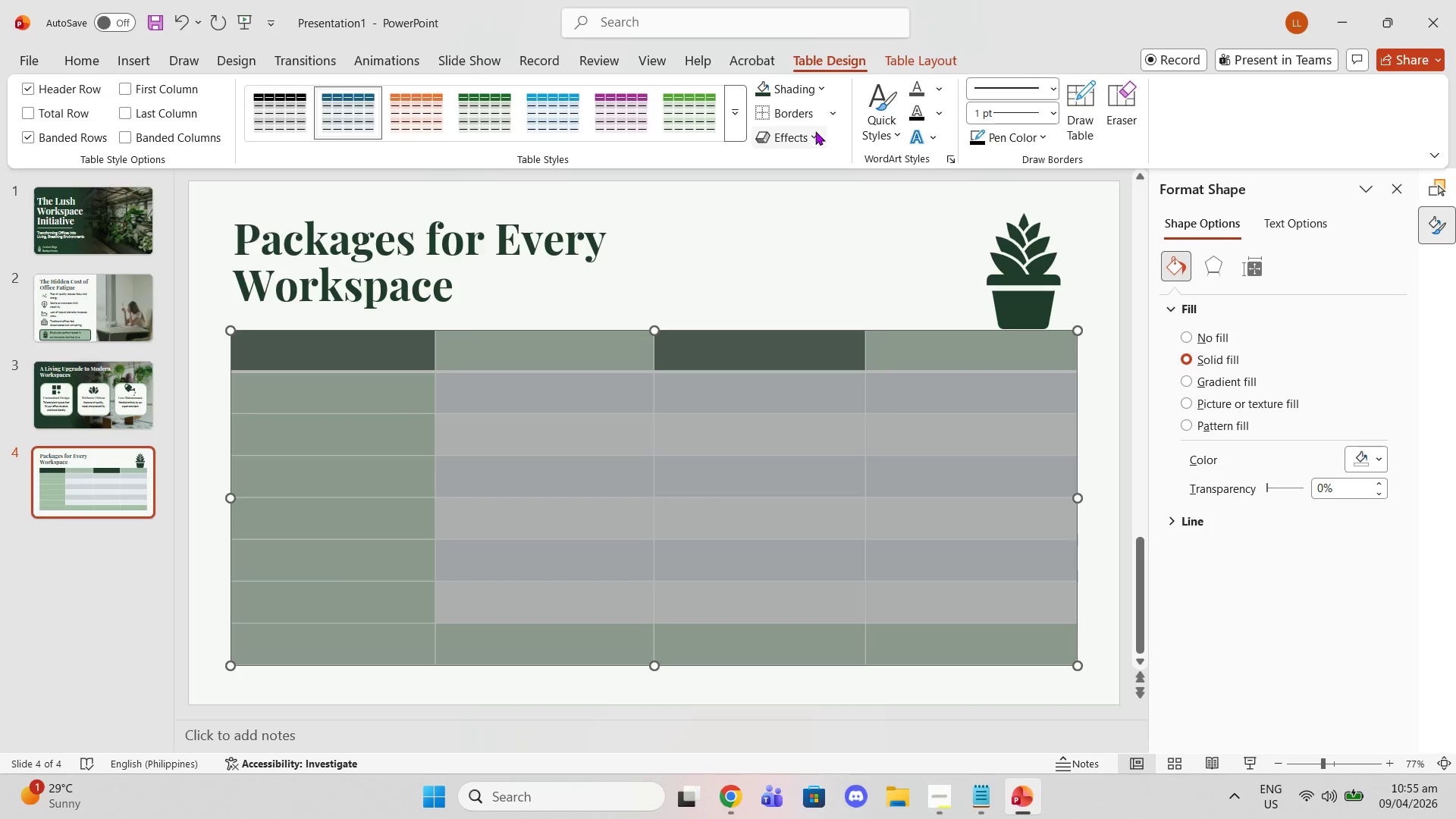 
left_click([814, 130])
 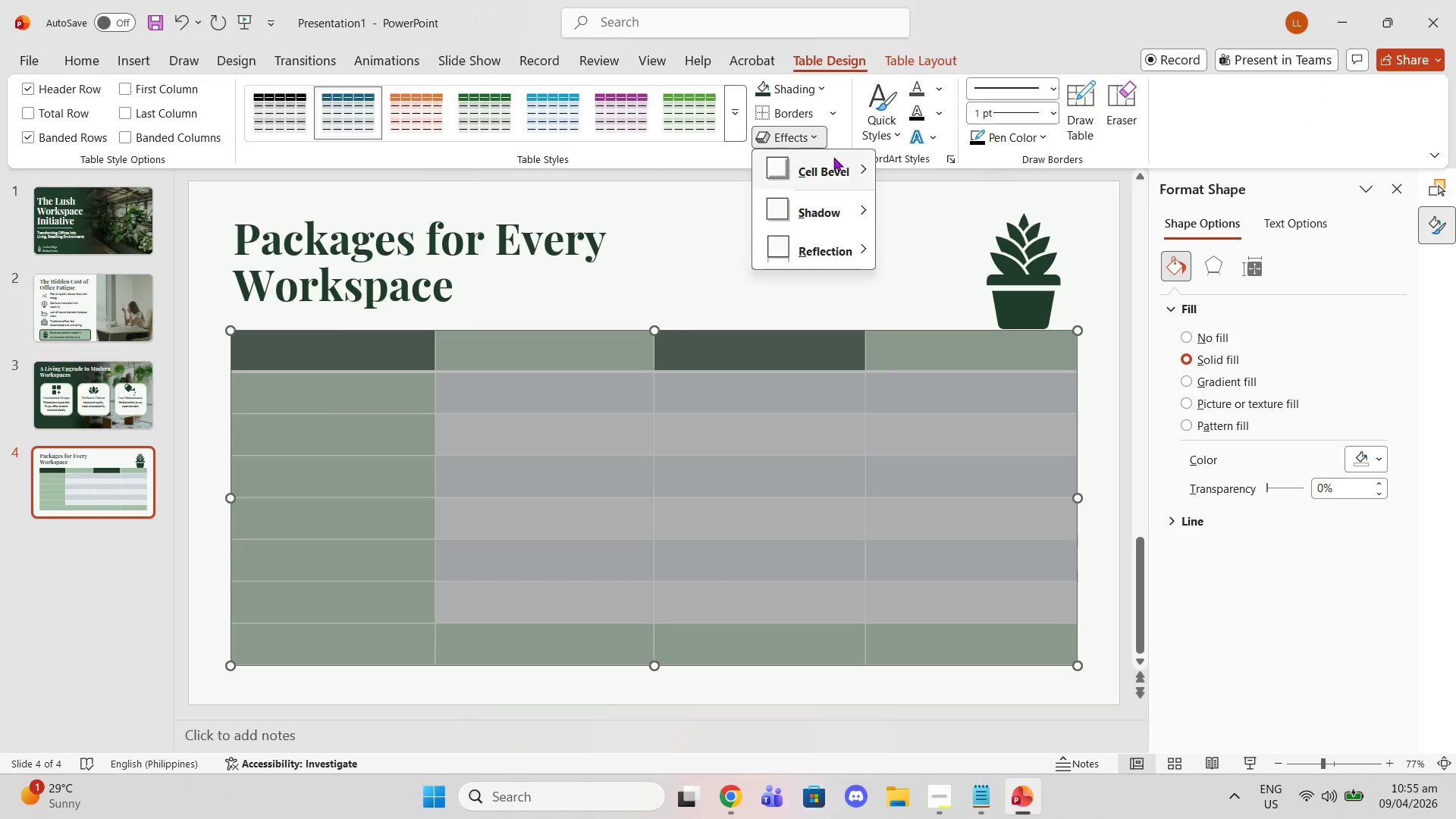 
left_click([837, 162])
 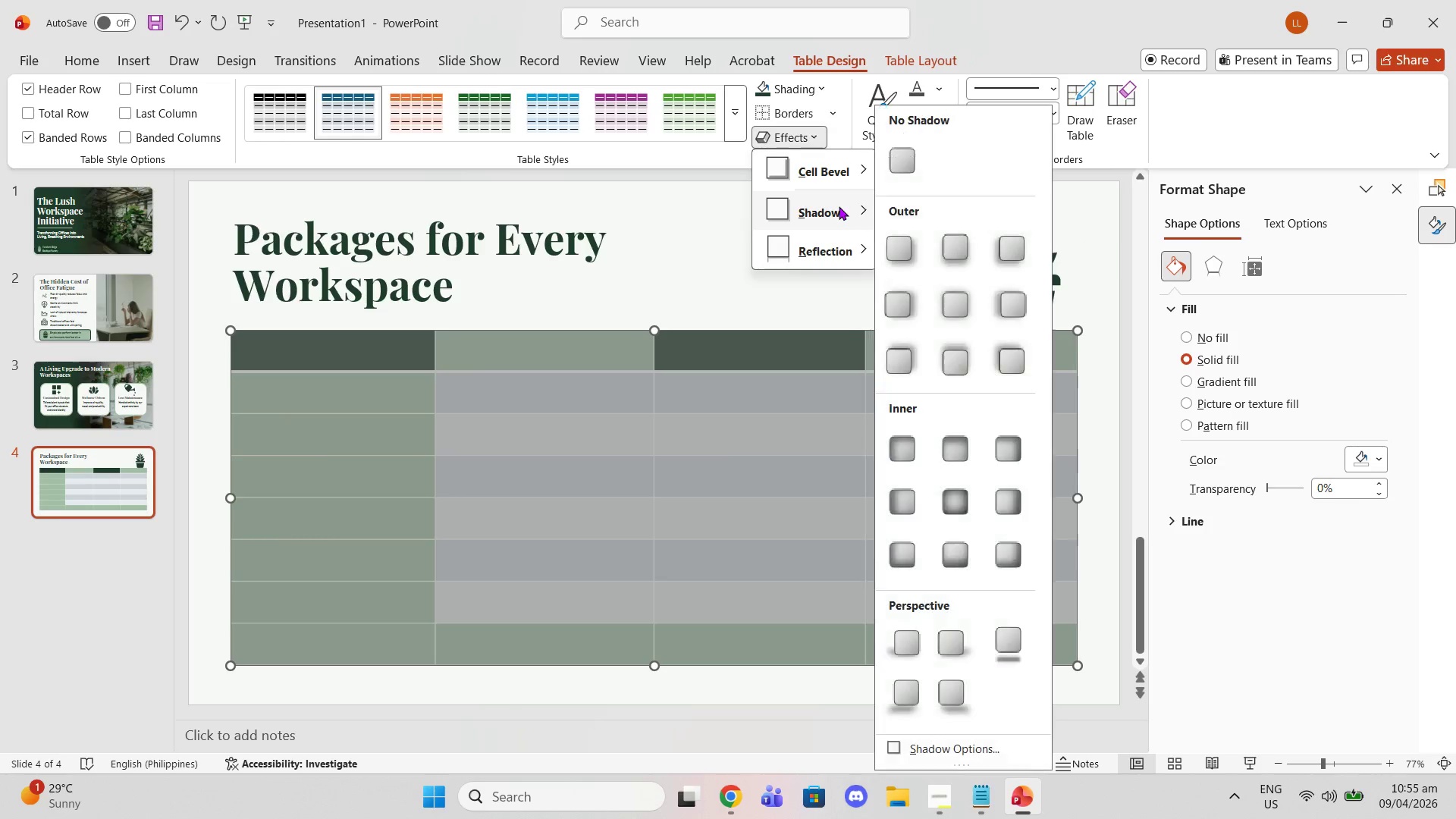 
left_click([883, 66])
 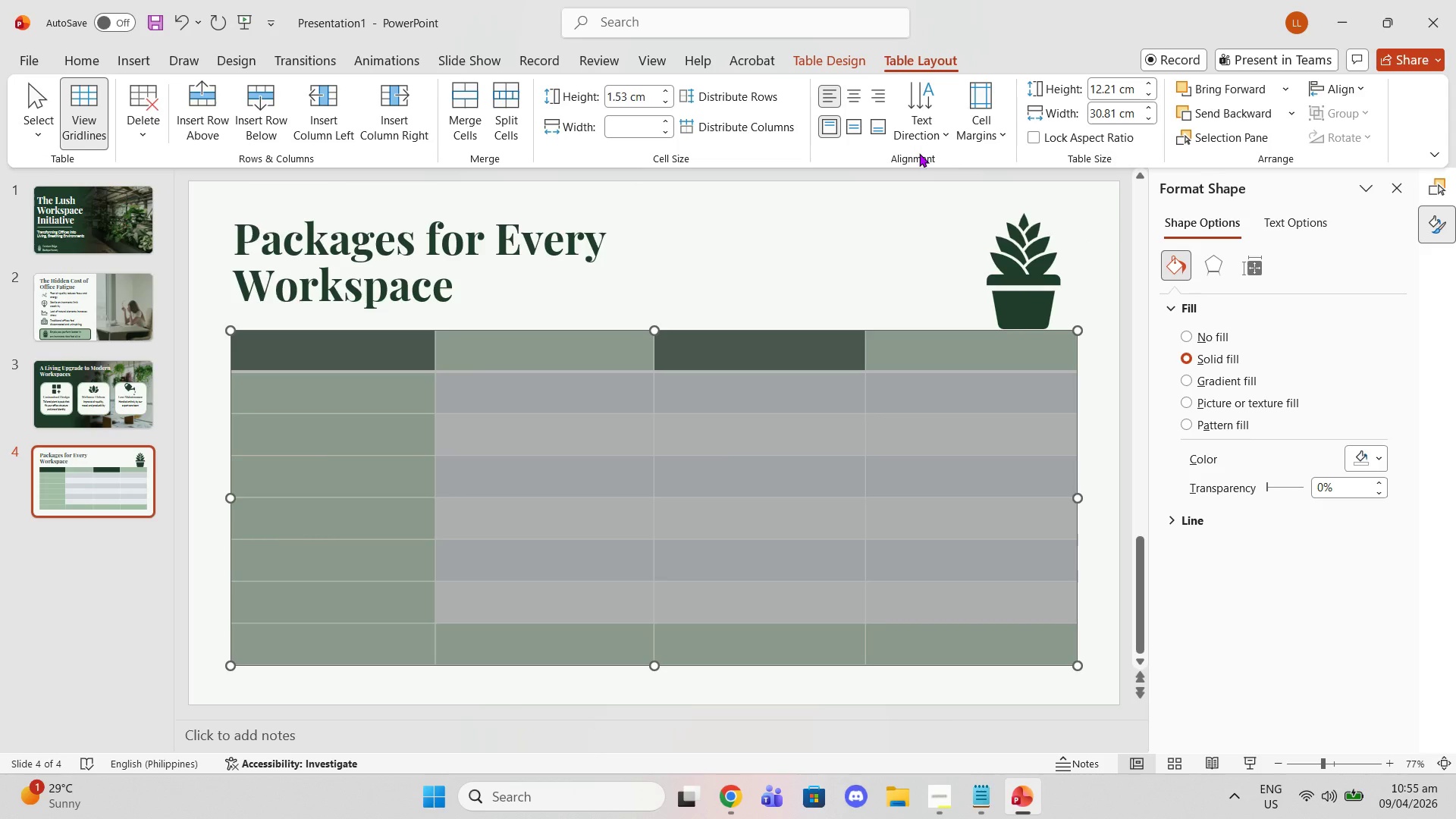 
wait(5.78)
 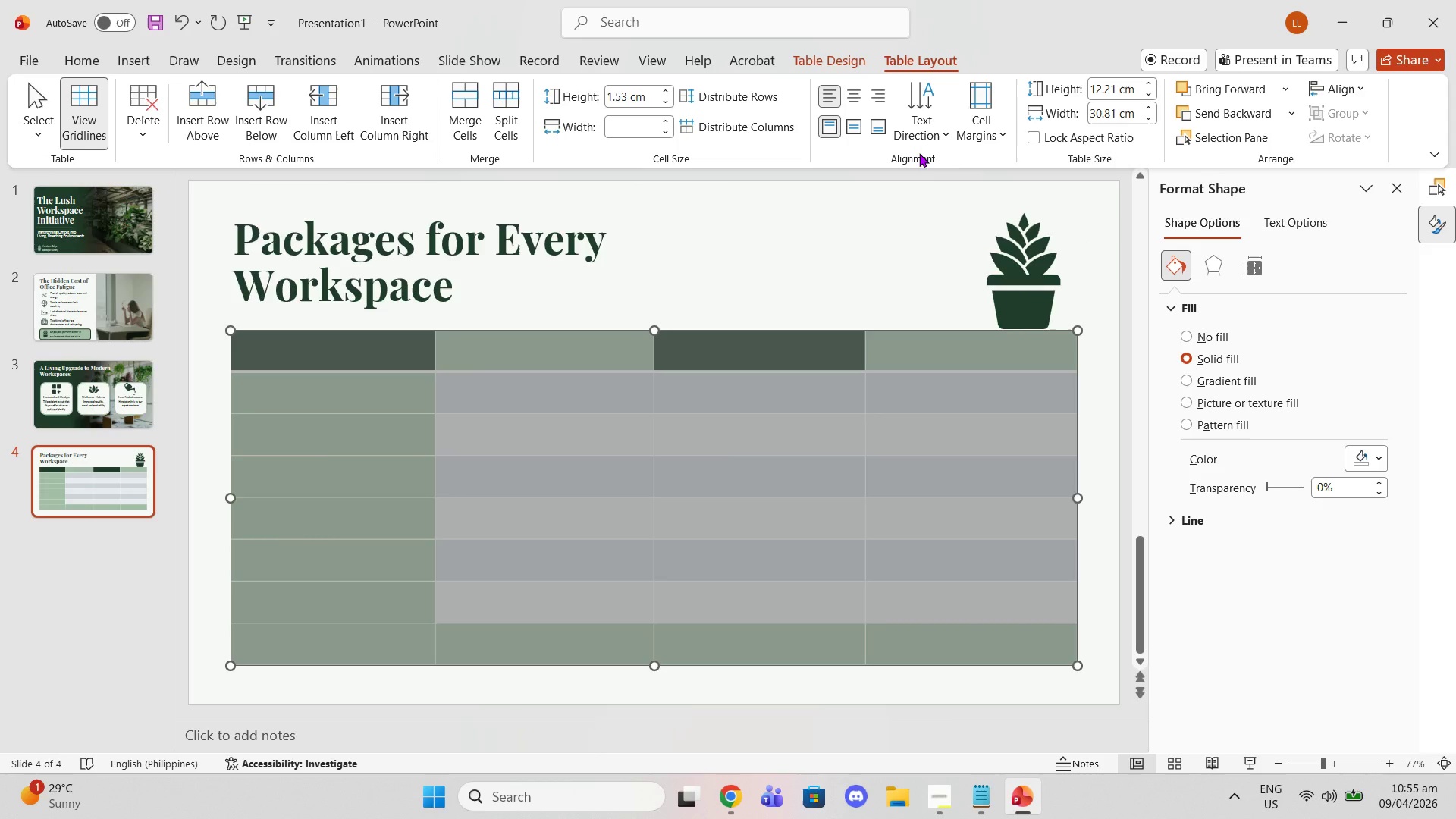 
left_click([485, 433])
 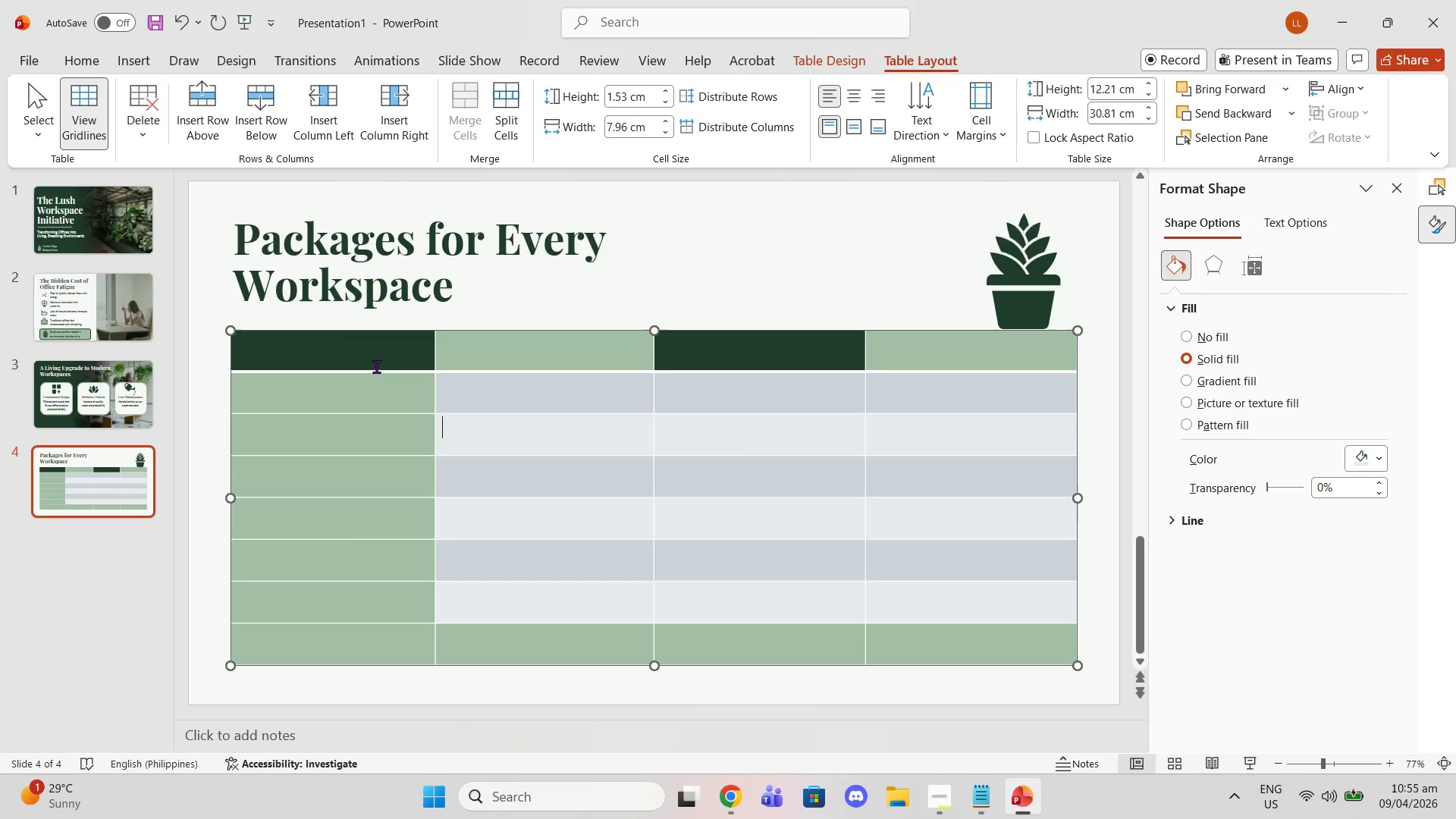 
left_click([376, 366])
 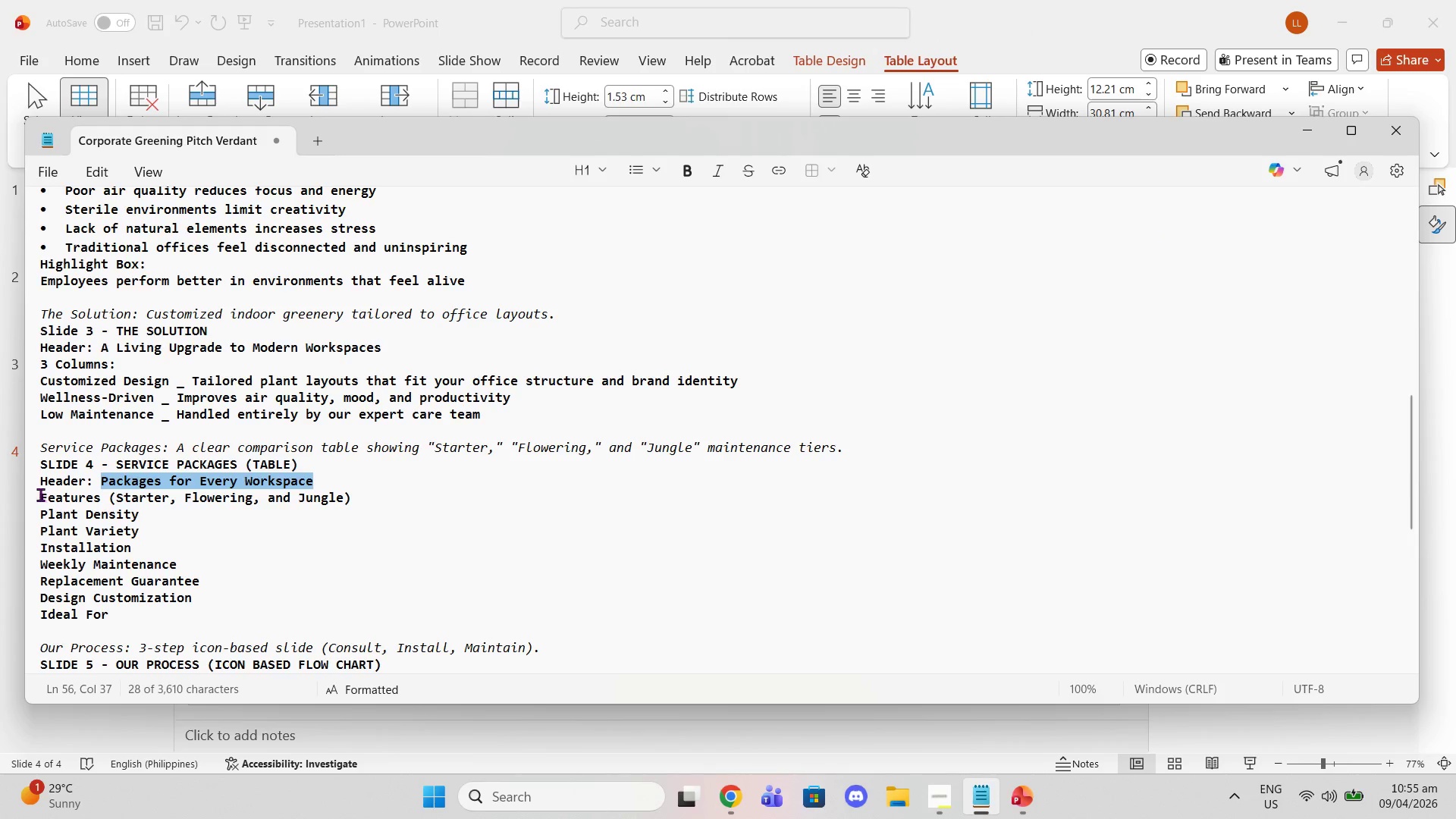 
left_click_drag(start_coordinate=[44, 497], to_coordinate=[102, 500])
 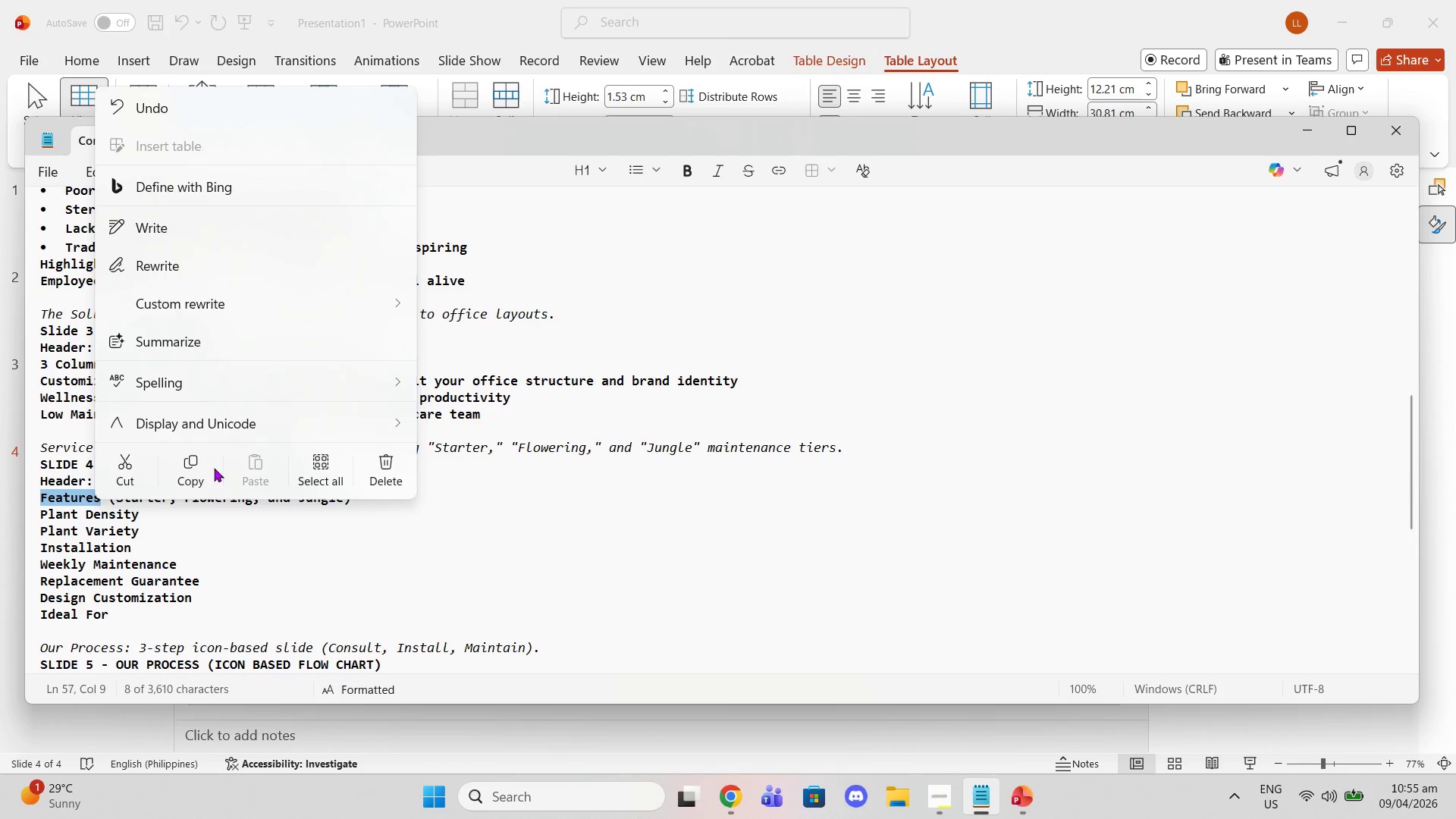 
left_click([200, 469])
 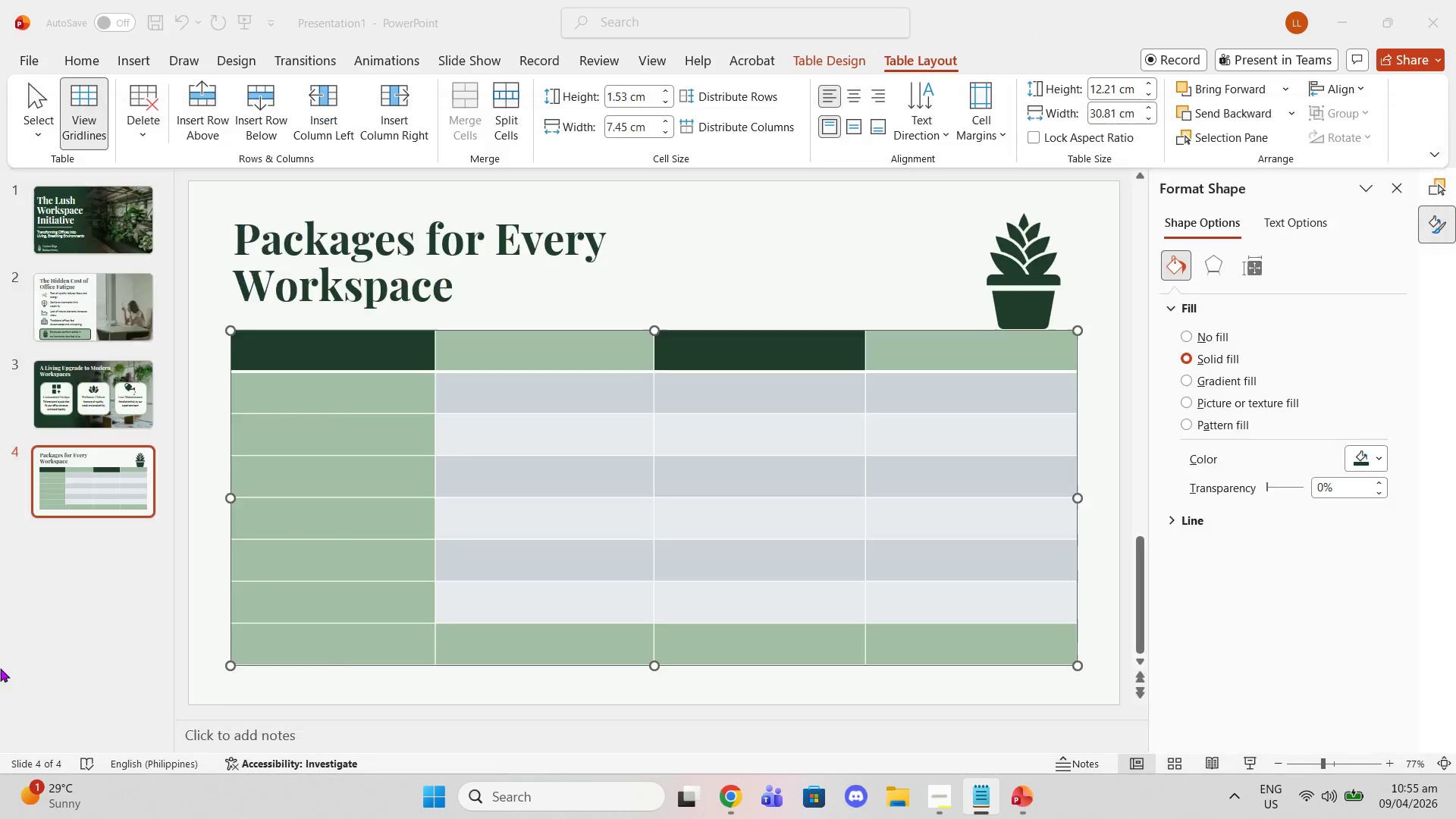 
left_click([0, 668])
 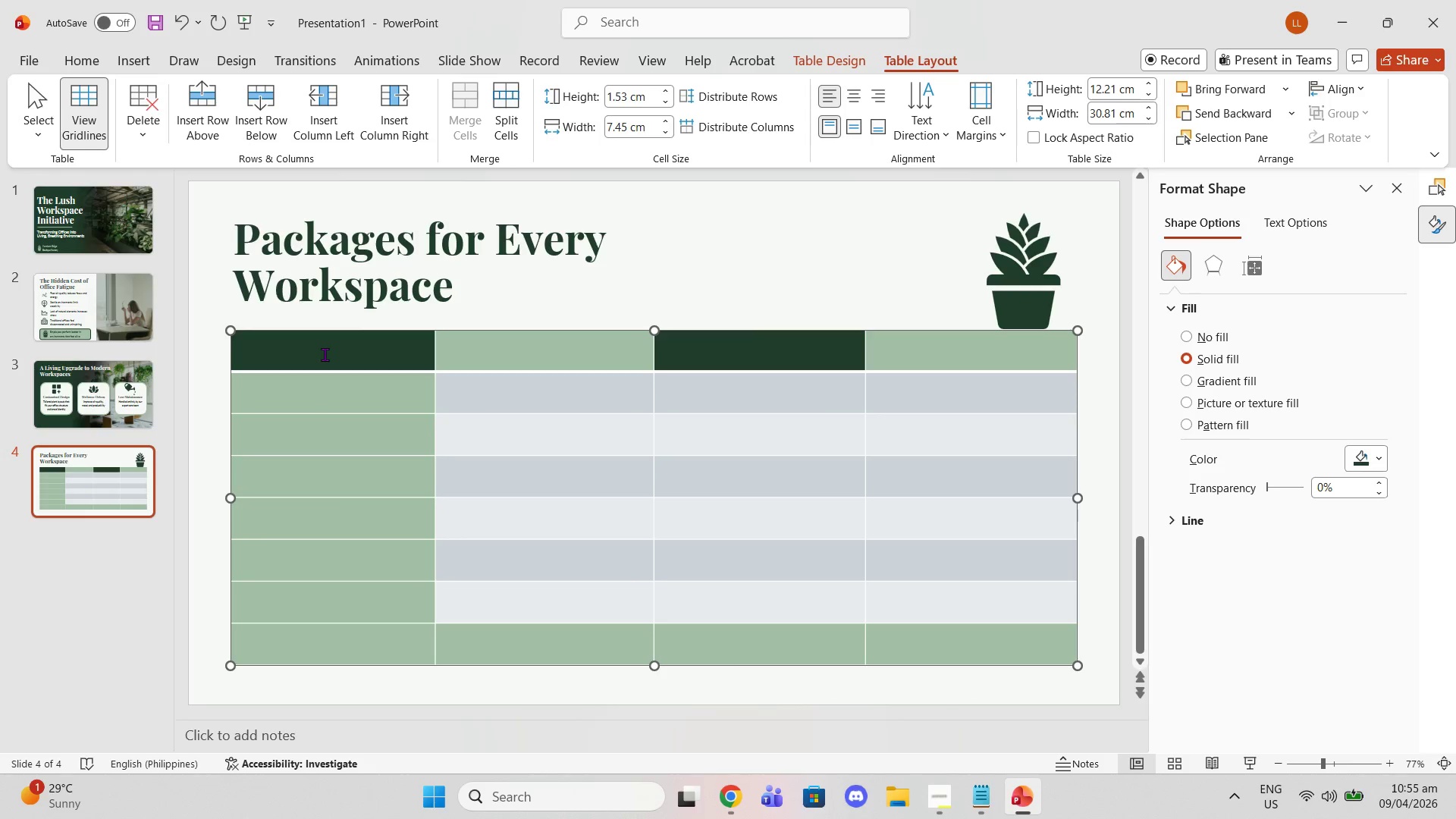 
key(Control+V)
 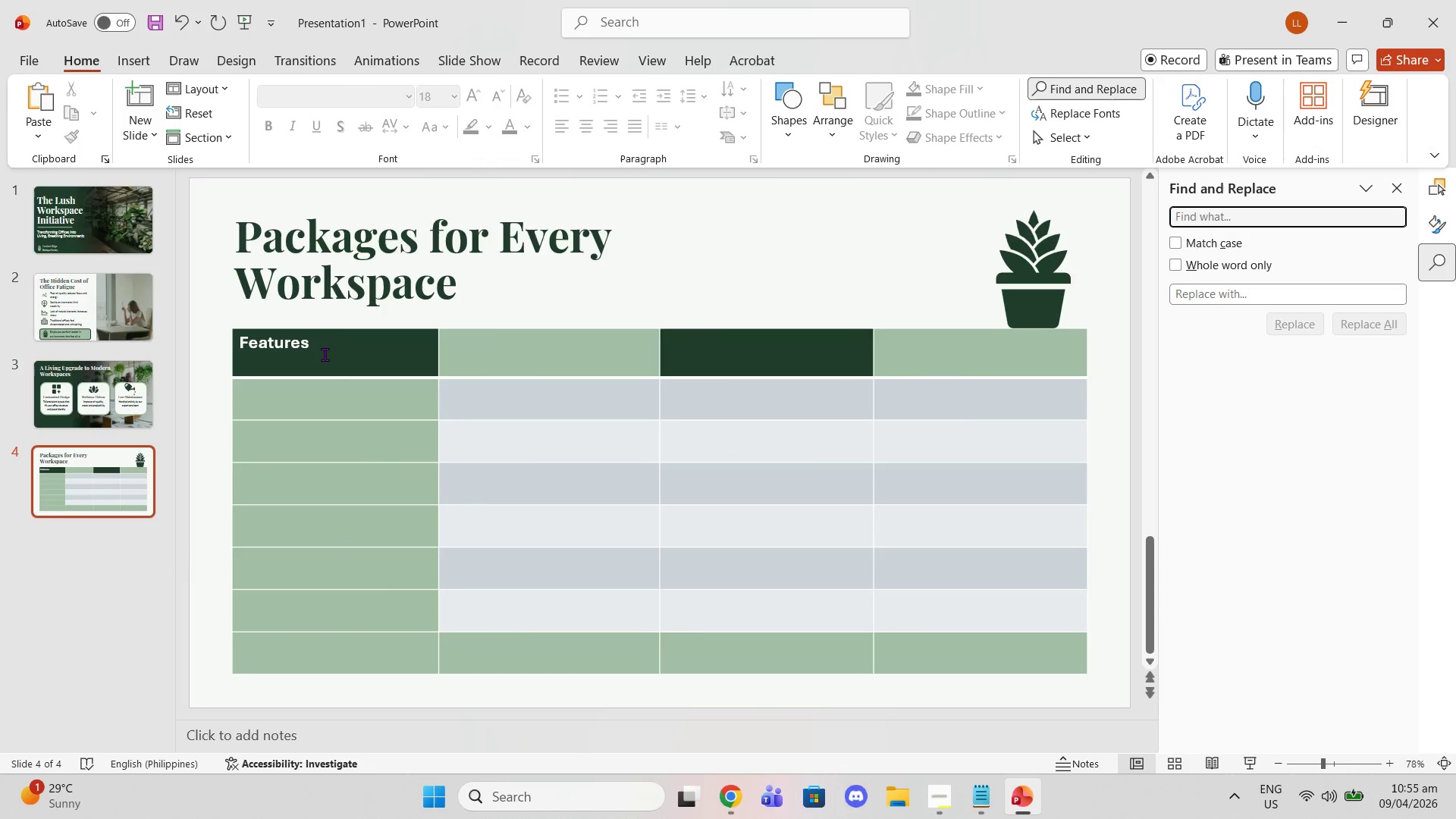 
key(Control+F)
 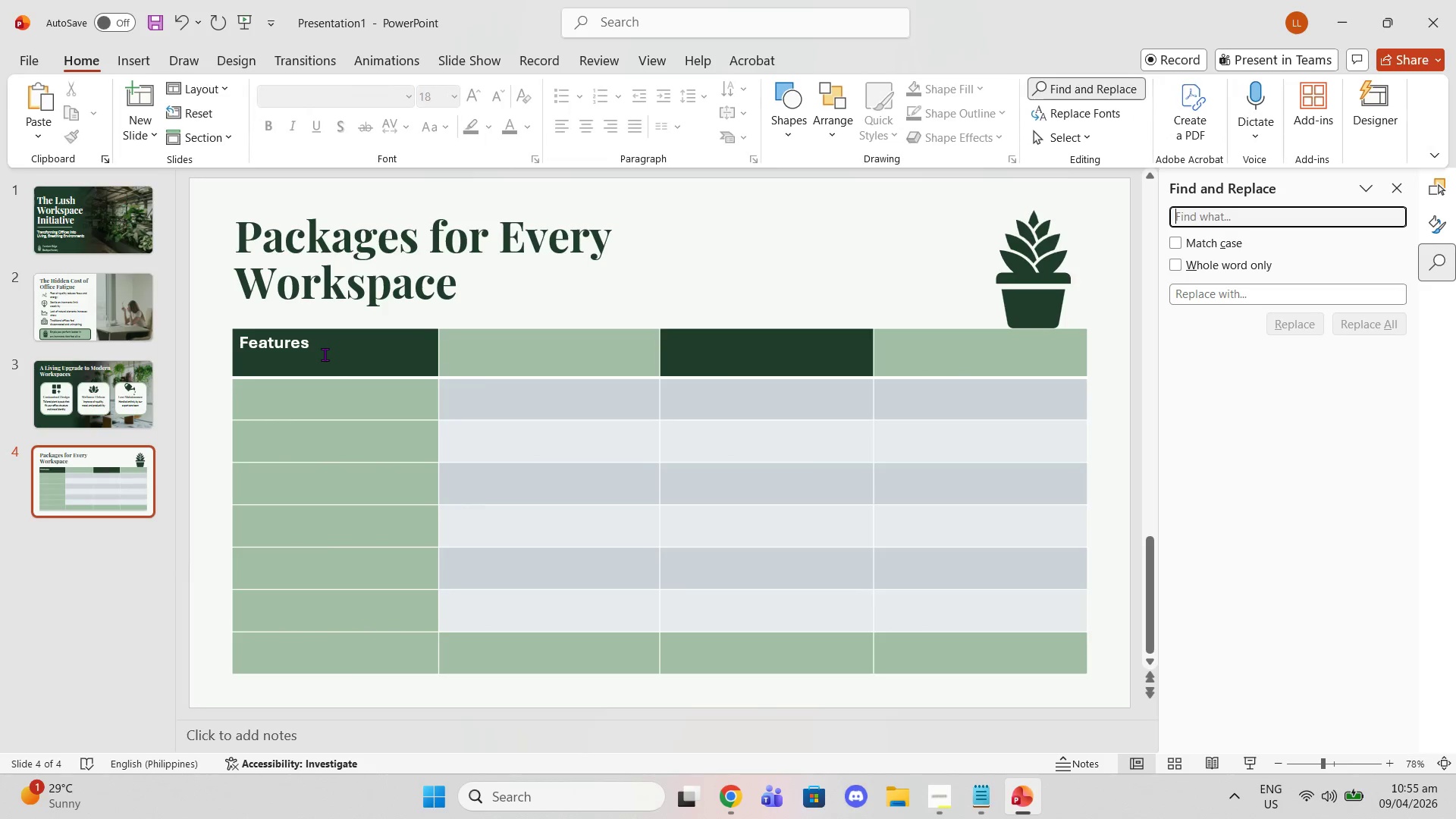 
key(Control+ControlLeft)
 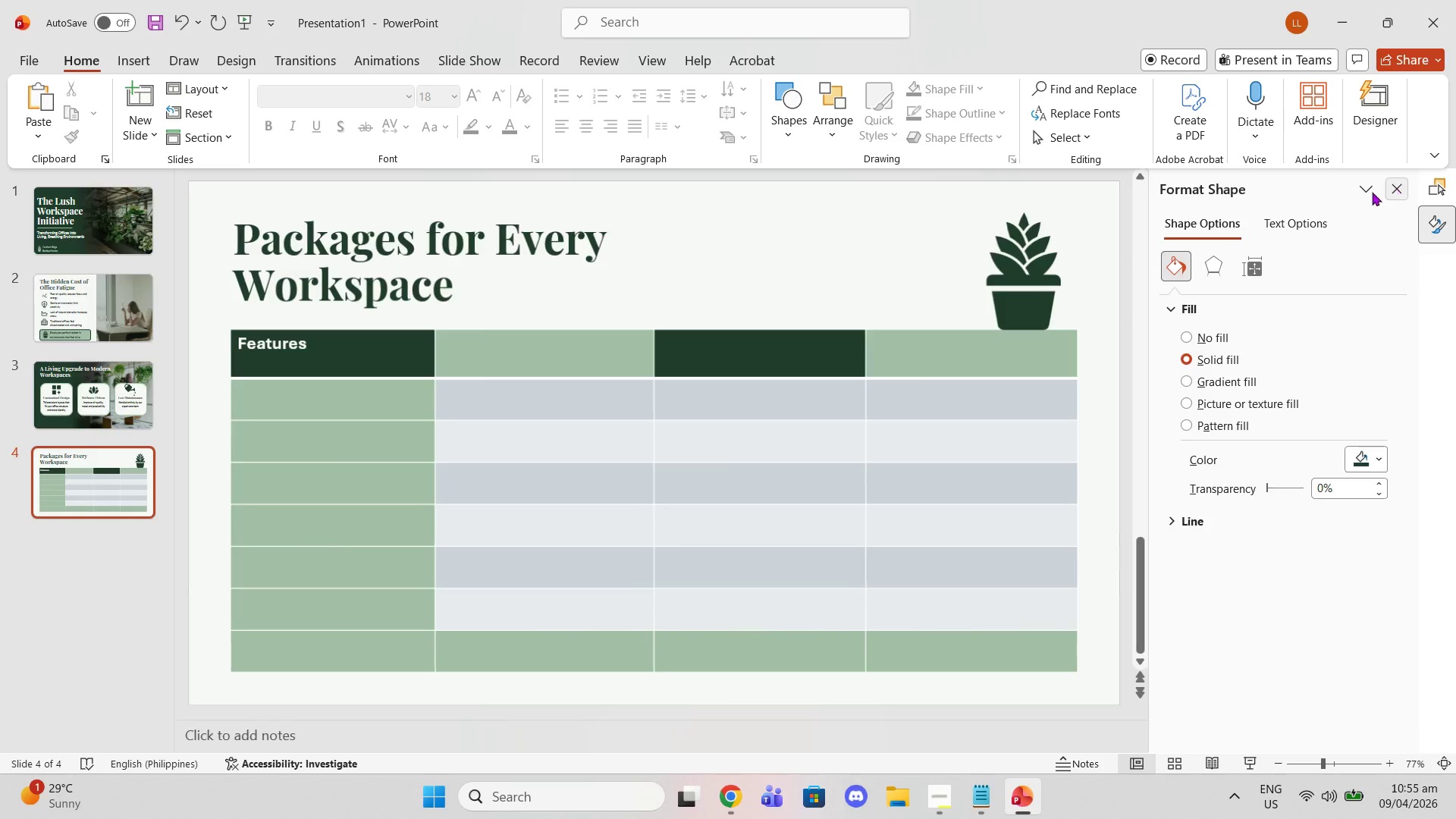 
left_click_drag(start_coordinate=[362, 361], to_coordinate=[971, 648])
 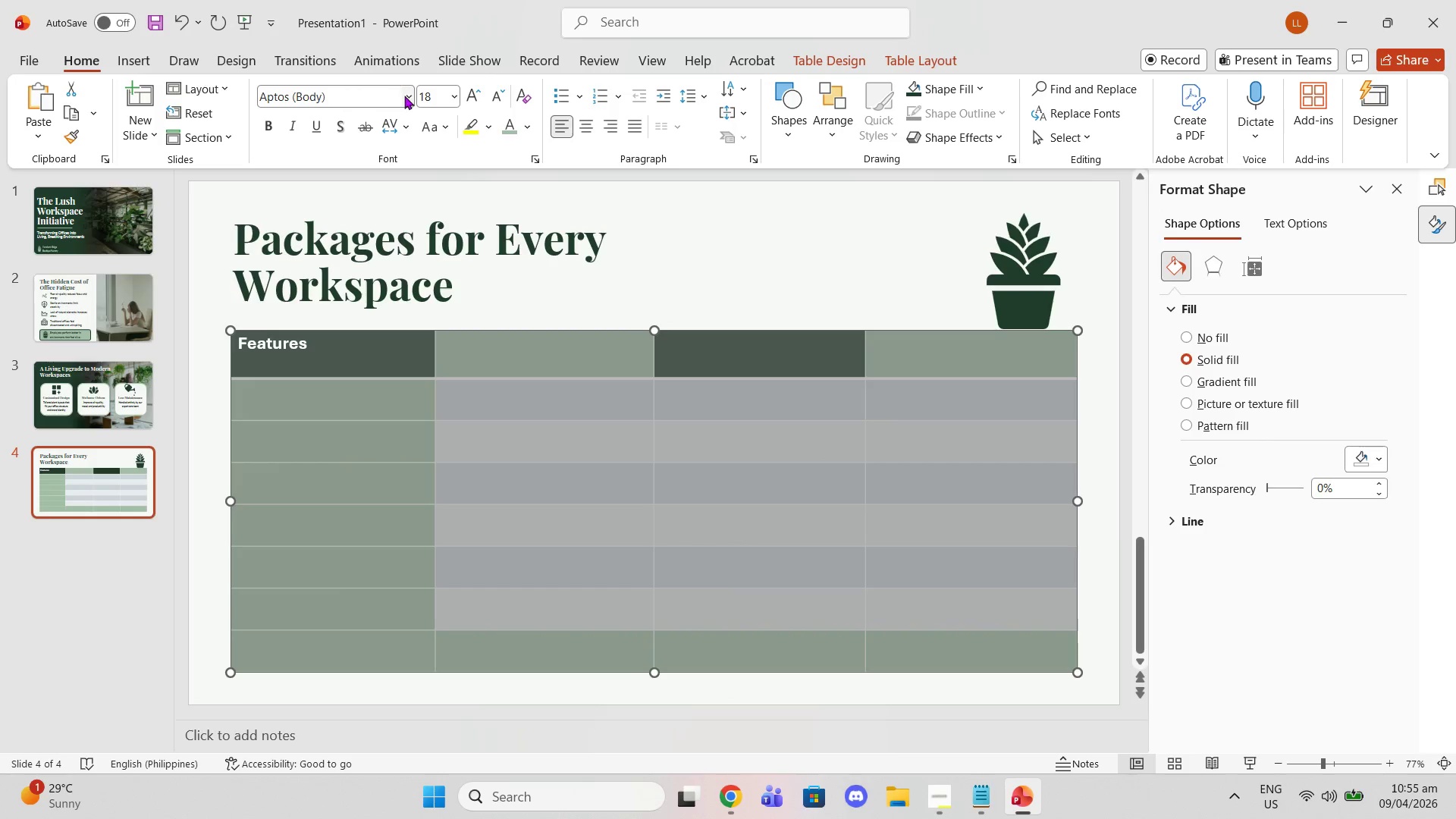 
left_click([405, 96])
 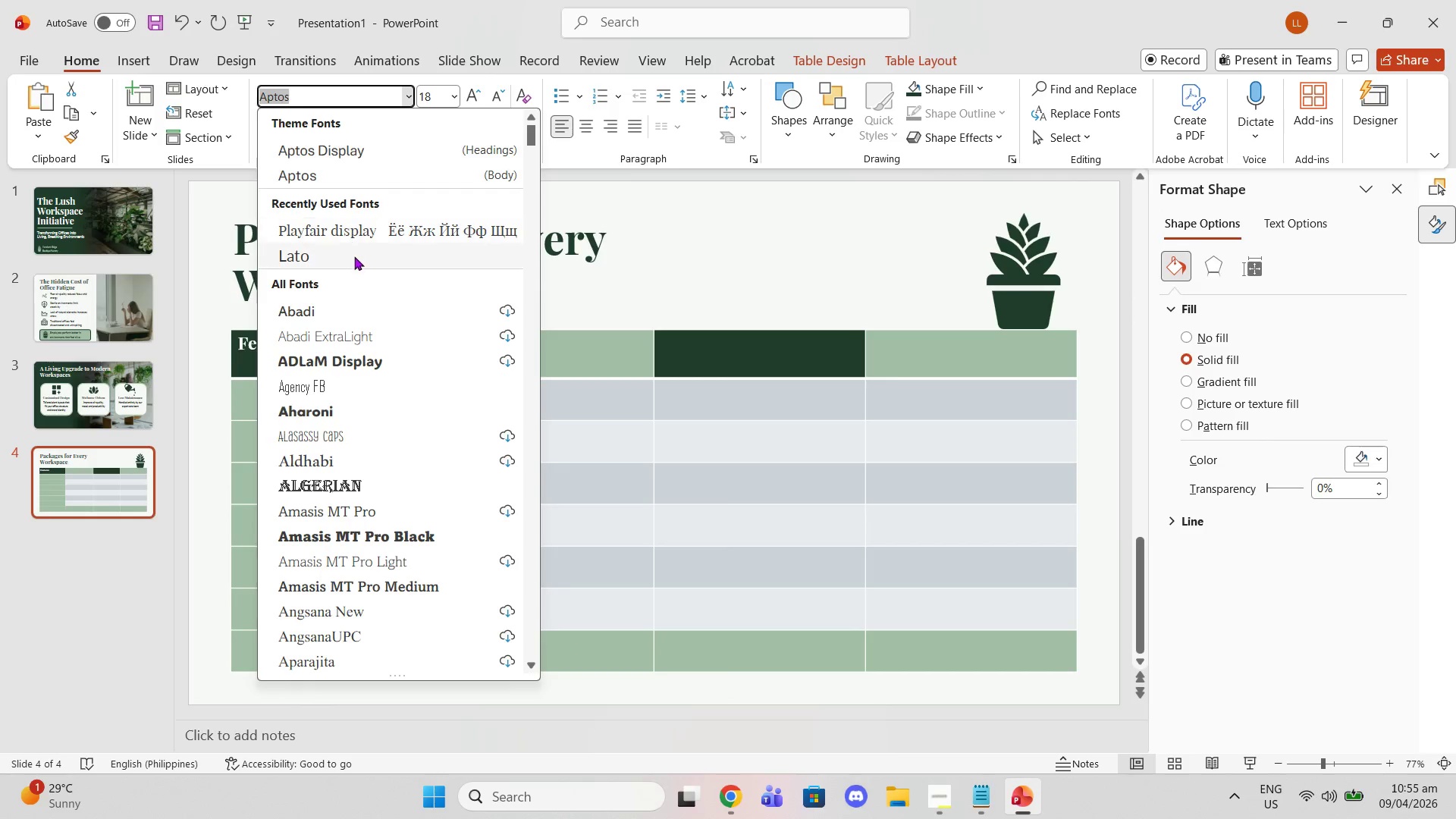 
left_click([355, 257])
 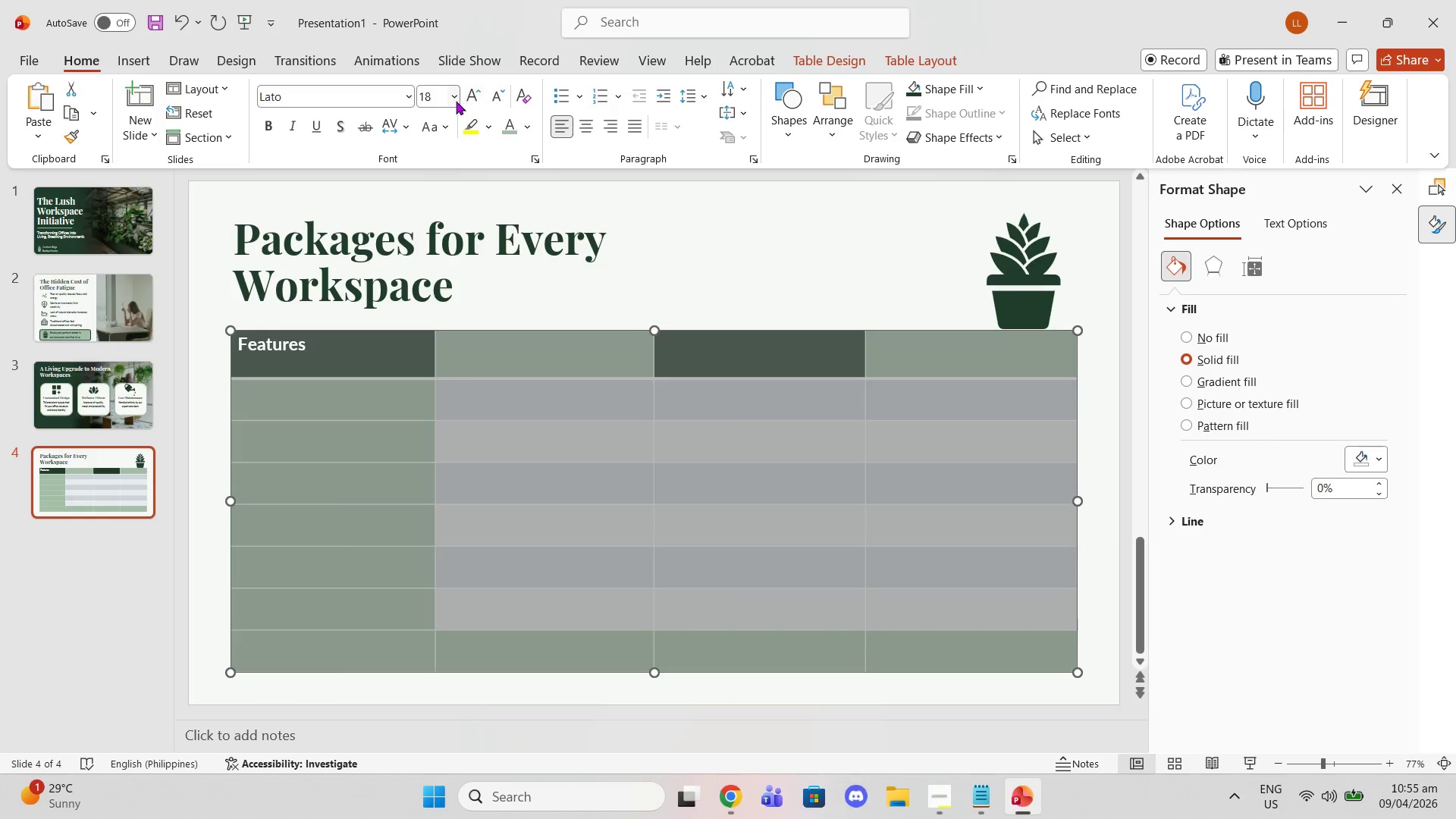 
left_click([455, 100])
 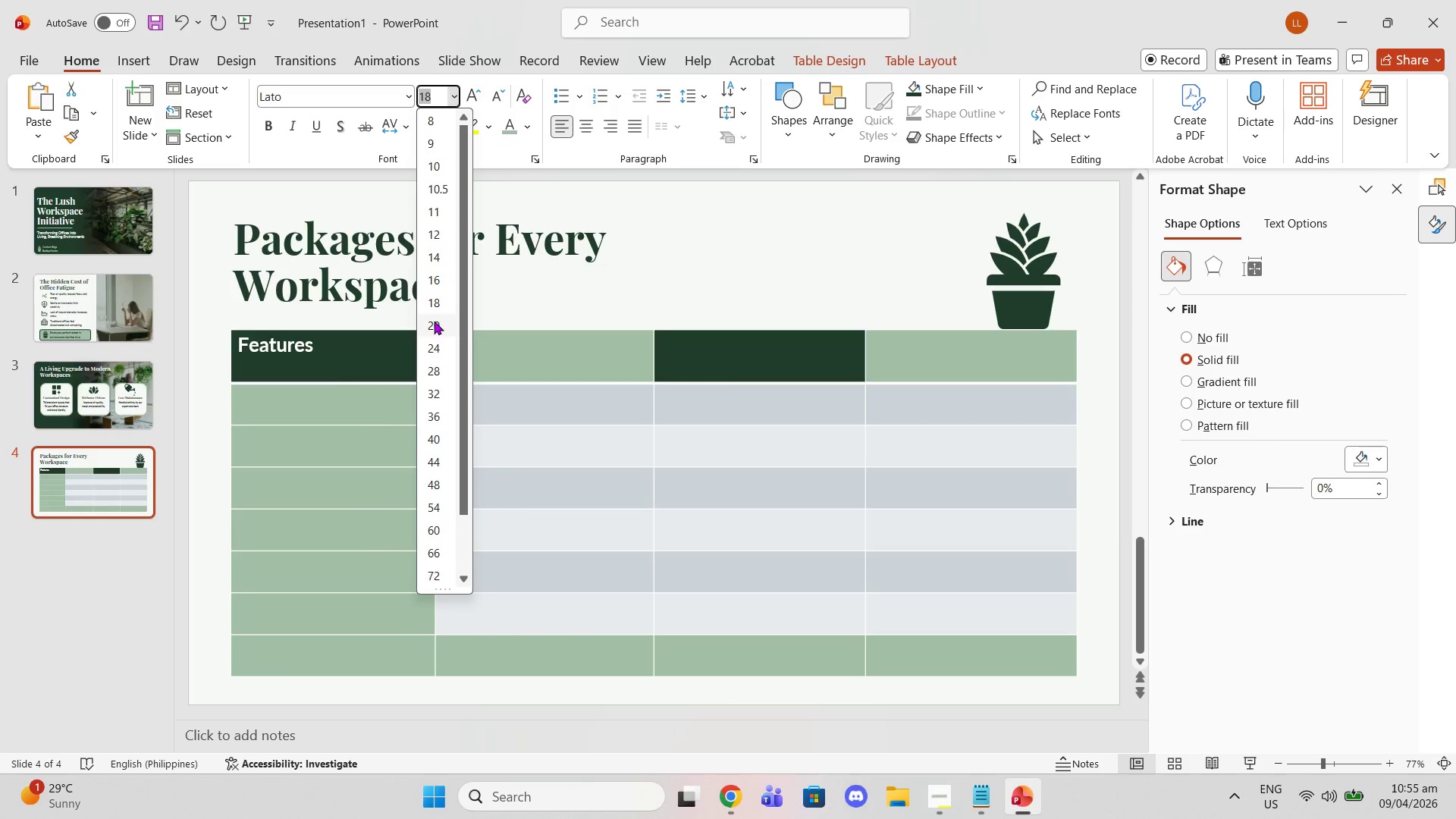 
left_click([434, 321])
 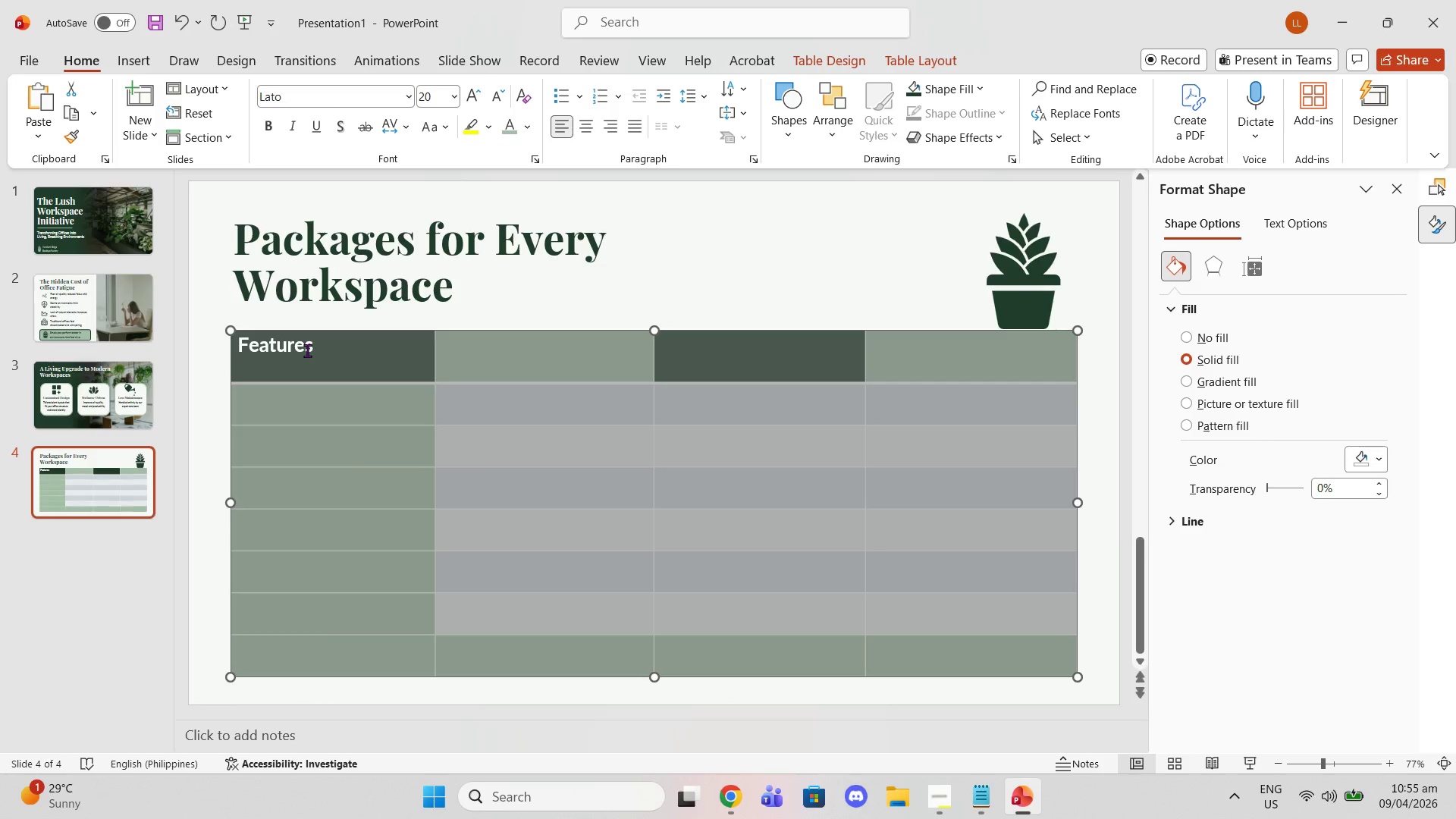 
left_click([304, 359])
 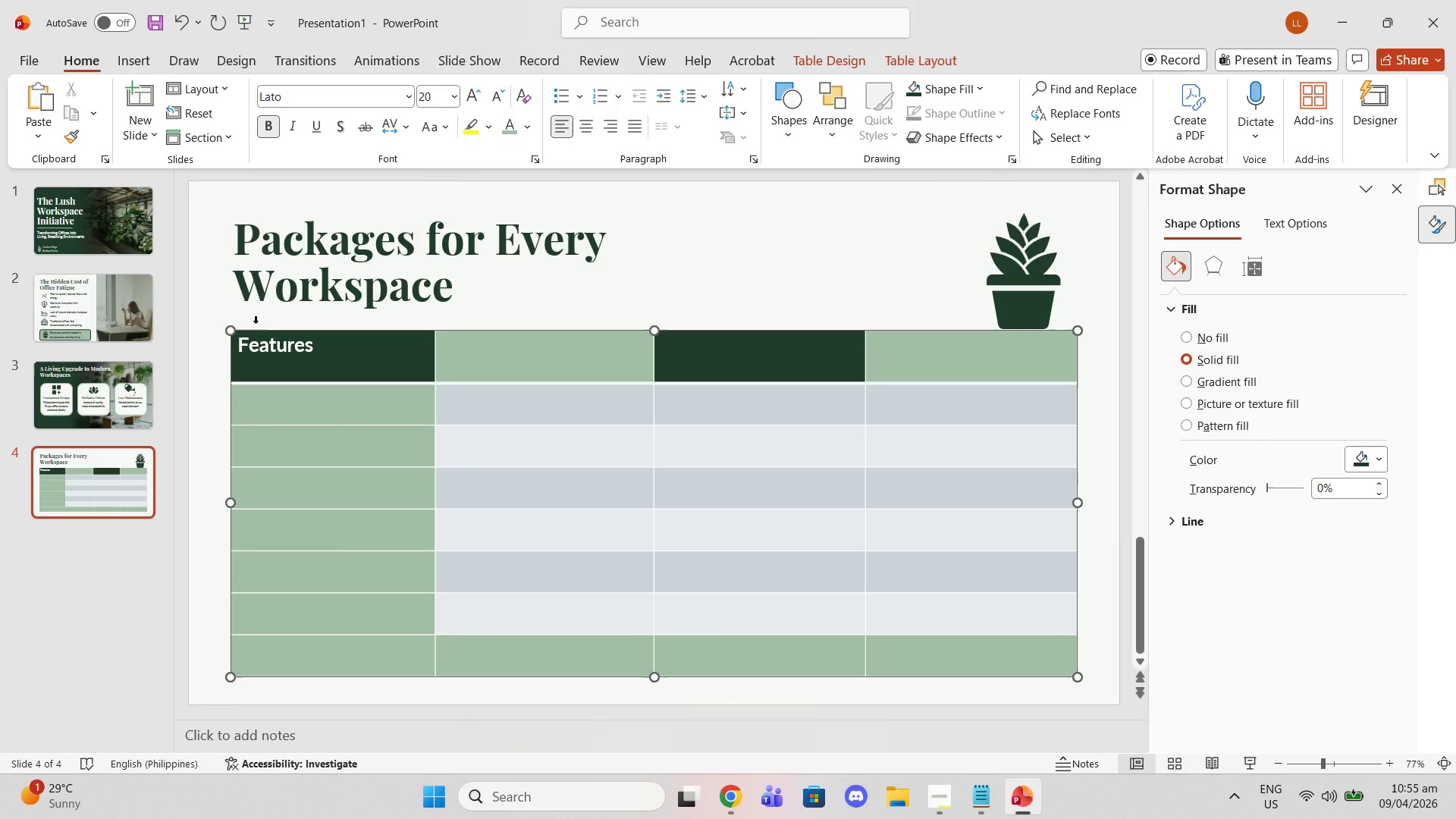 
key(Backspace)
 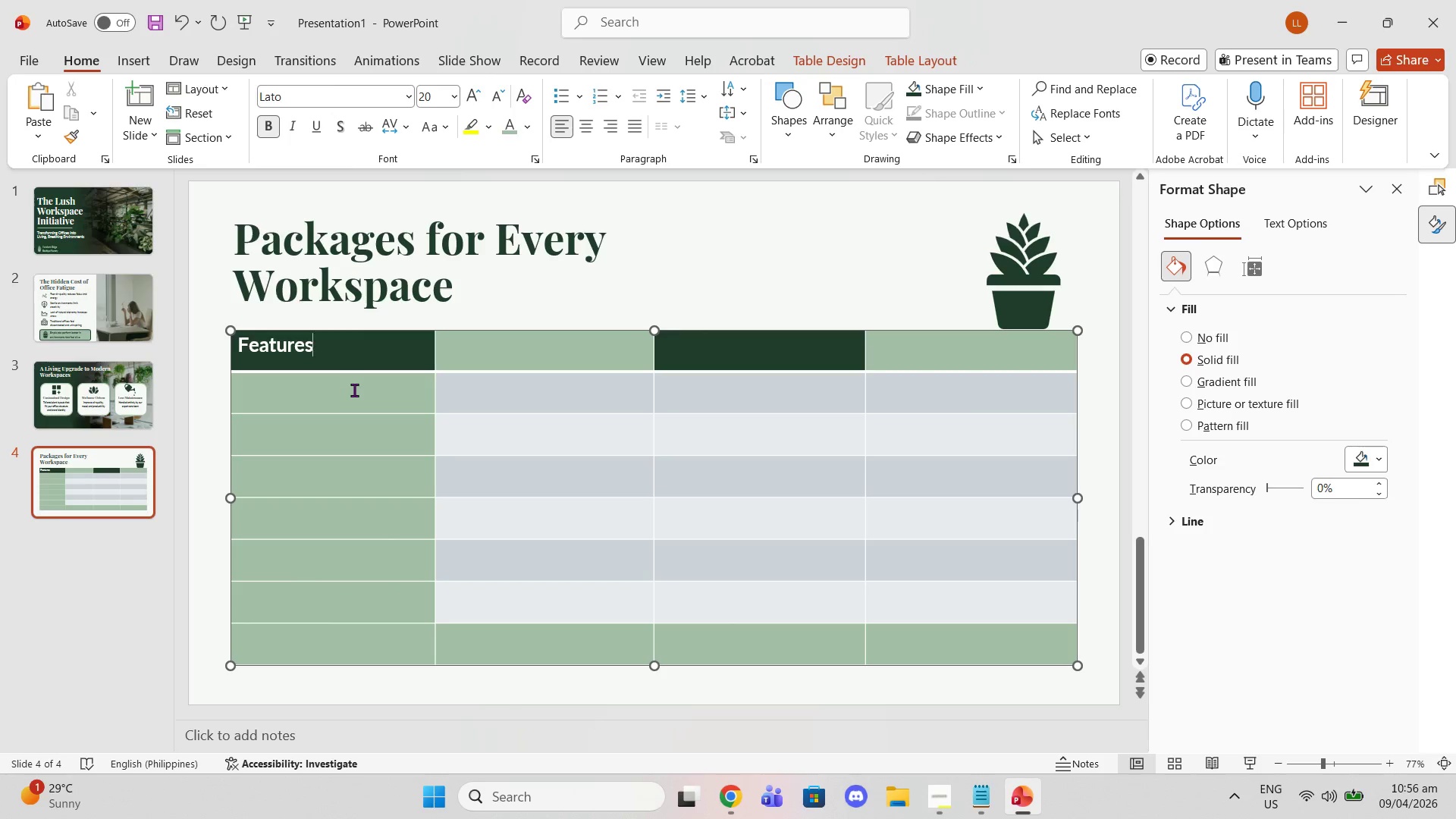 
wait(7.02)
 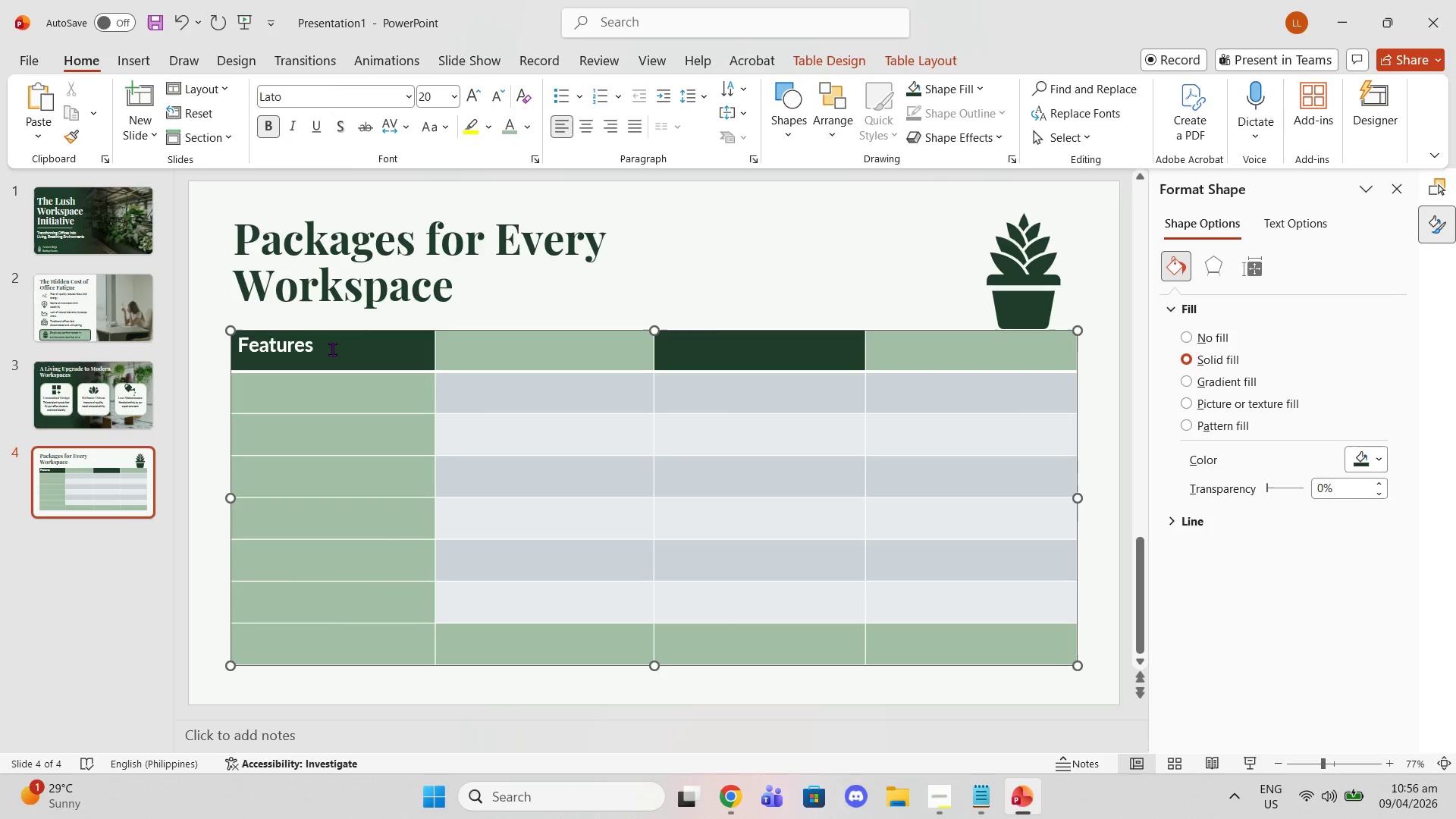 
left_click_drag(start_coordinate=[337, 351], to_coordinate=[216, 334])
 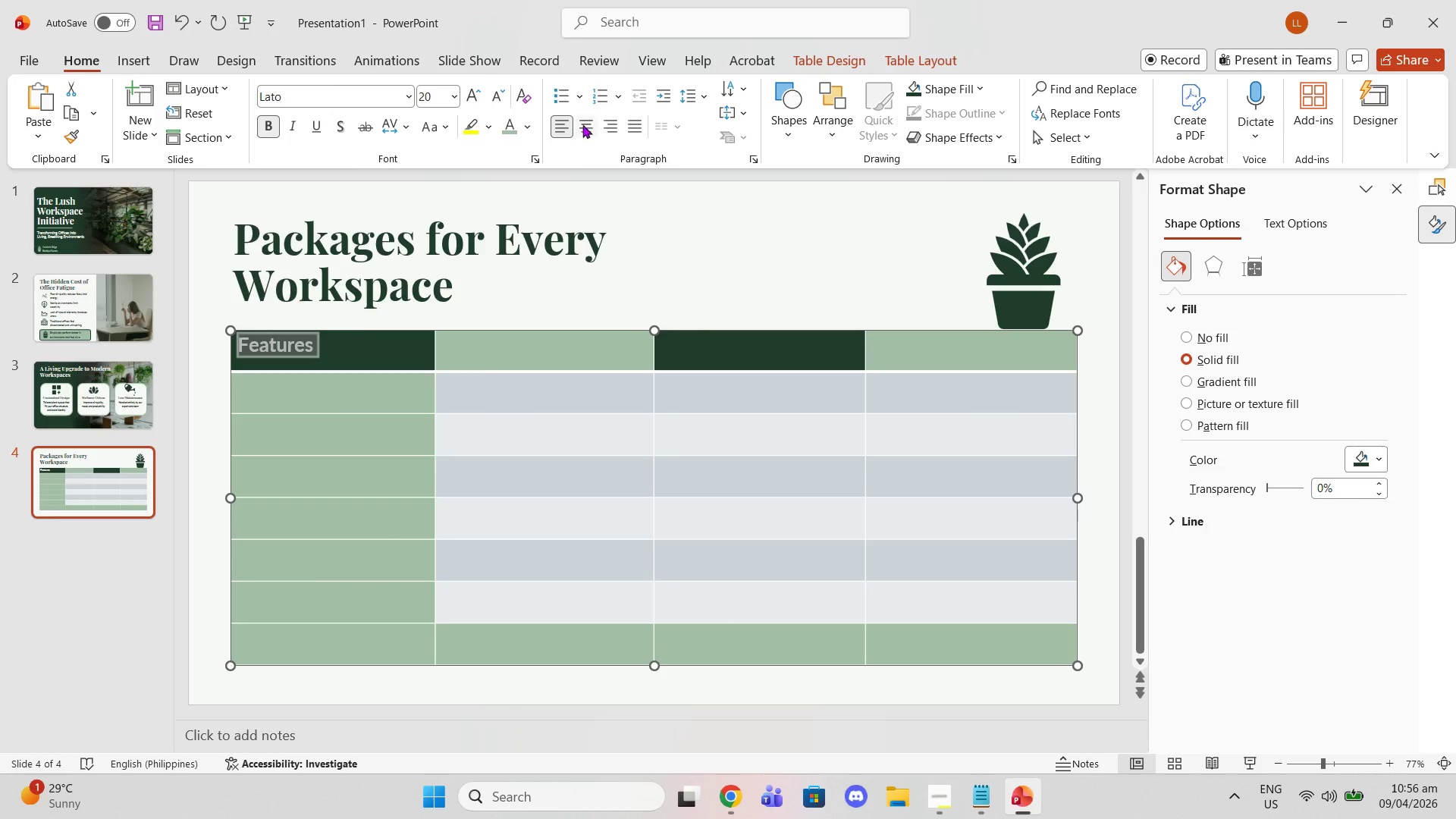 
left_click([589, 117])
 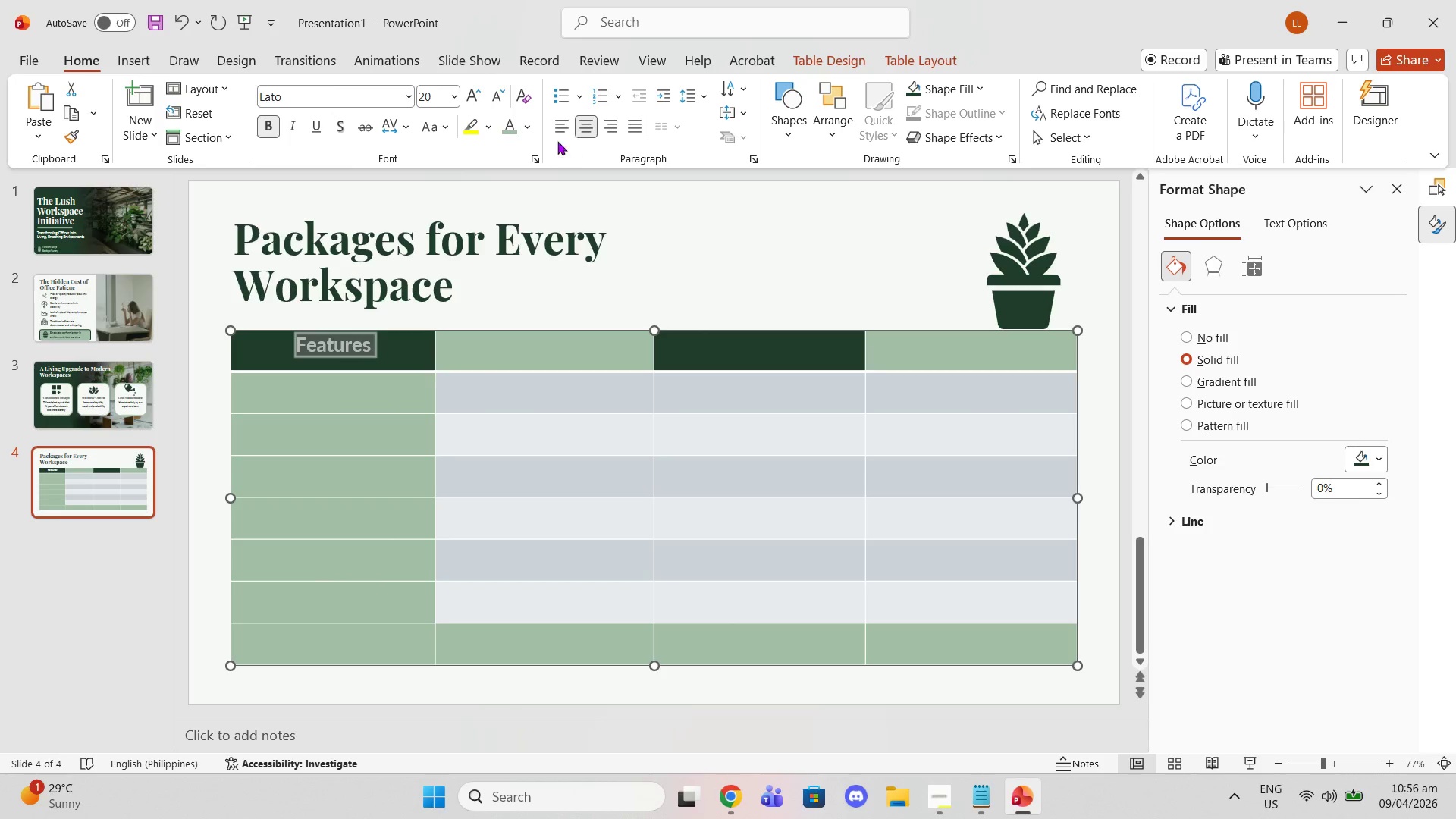 
left_click([551, 137])
 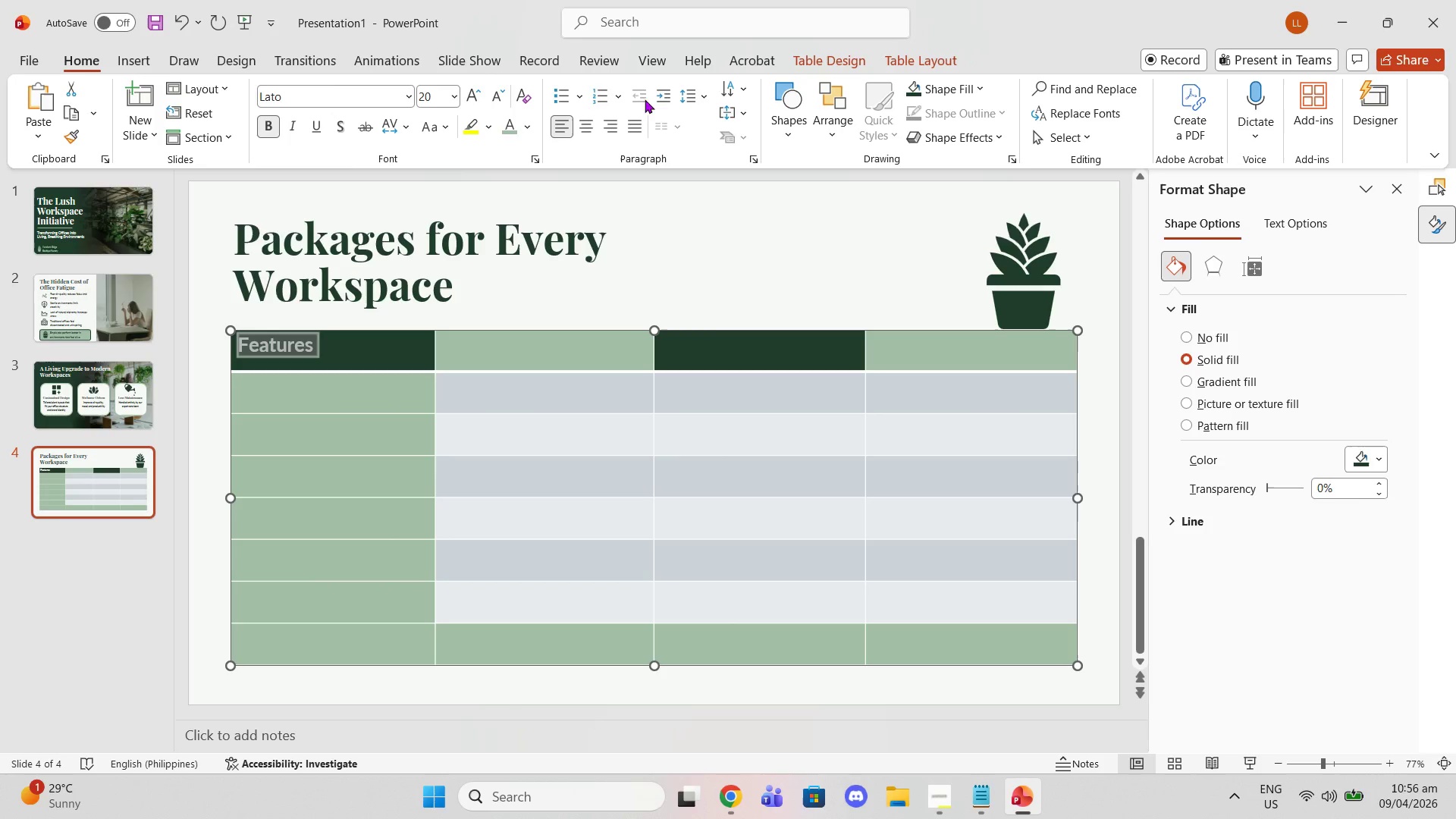 
left_click([656, 101])
 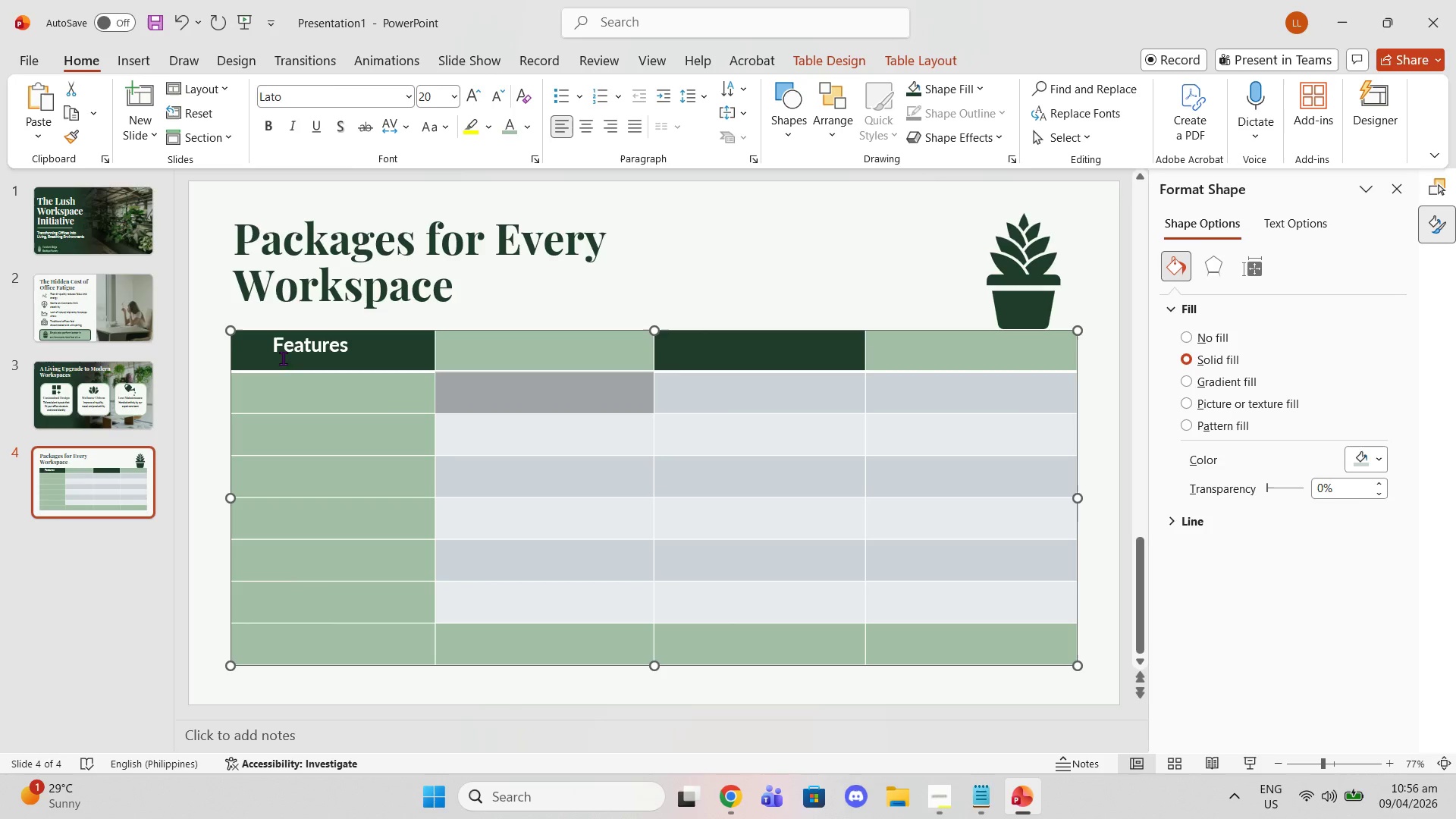 
left_click_drag(start_coordinate=[259, 350], to_coordinate=[962, 638])
 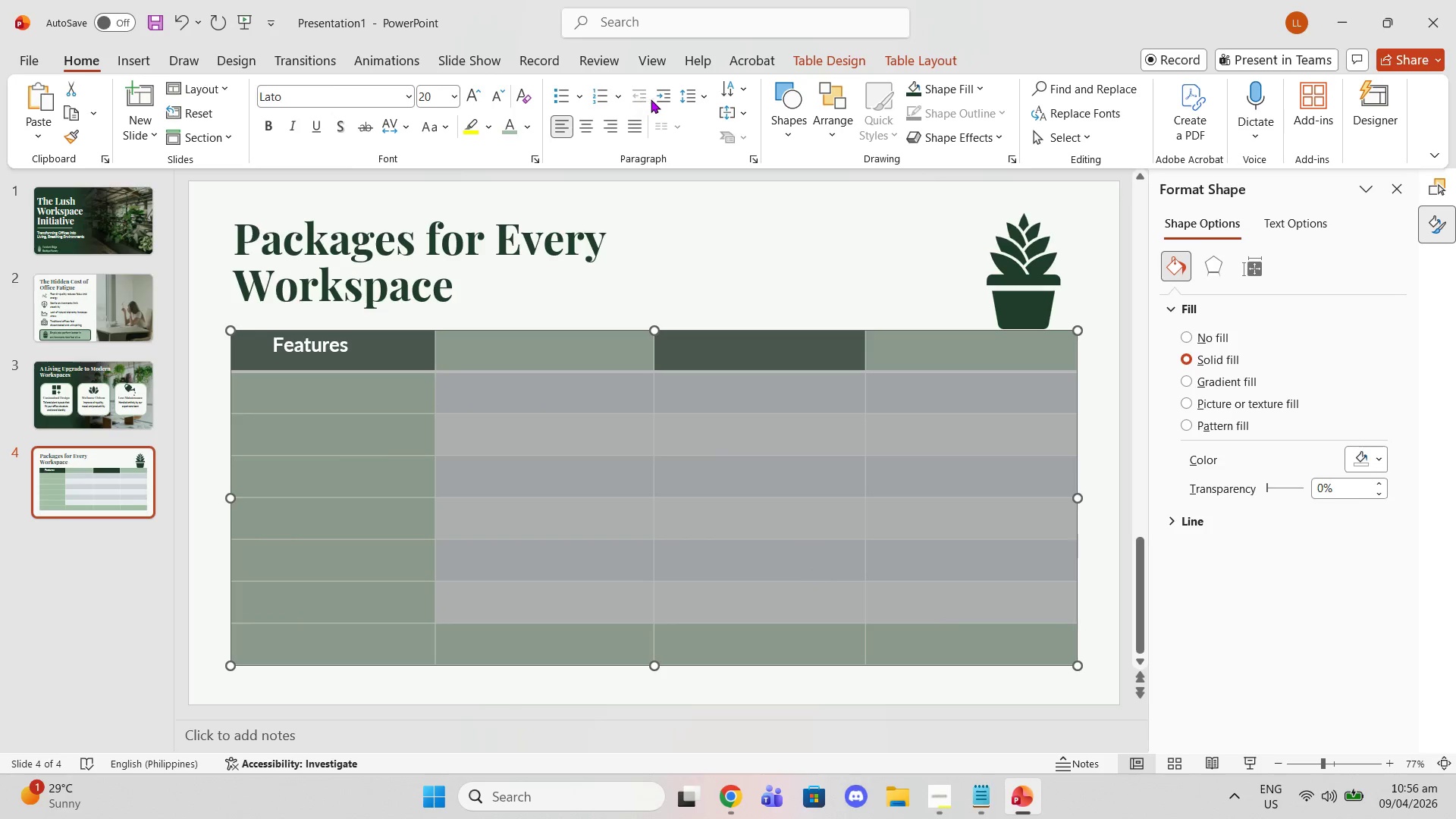 
left_click([655, 99])
 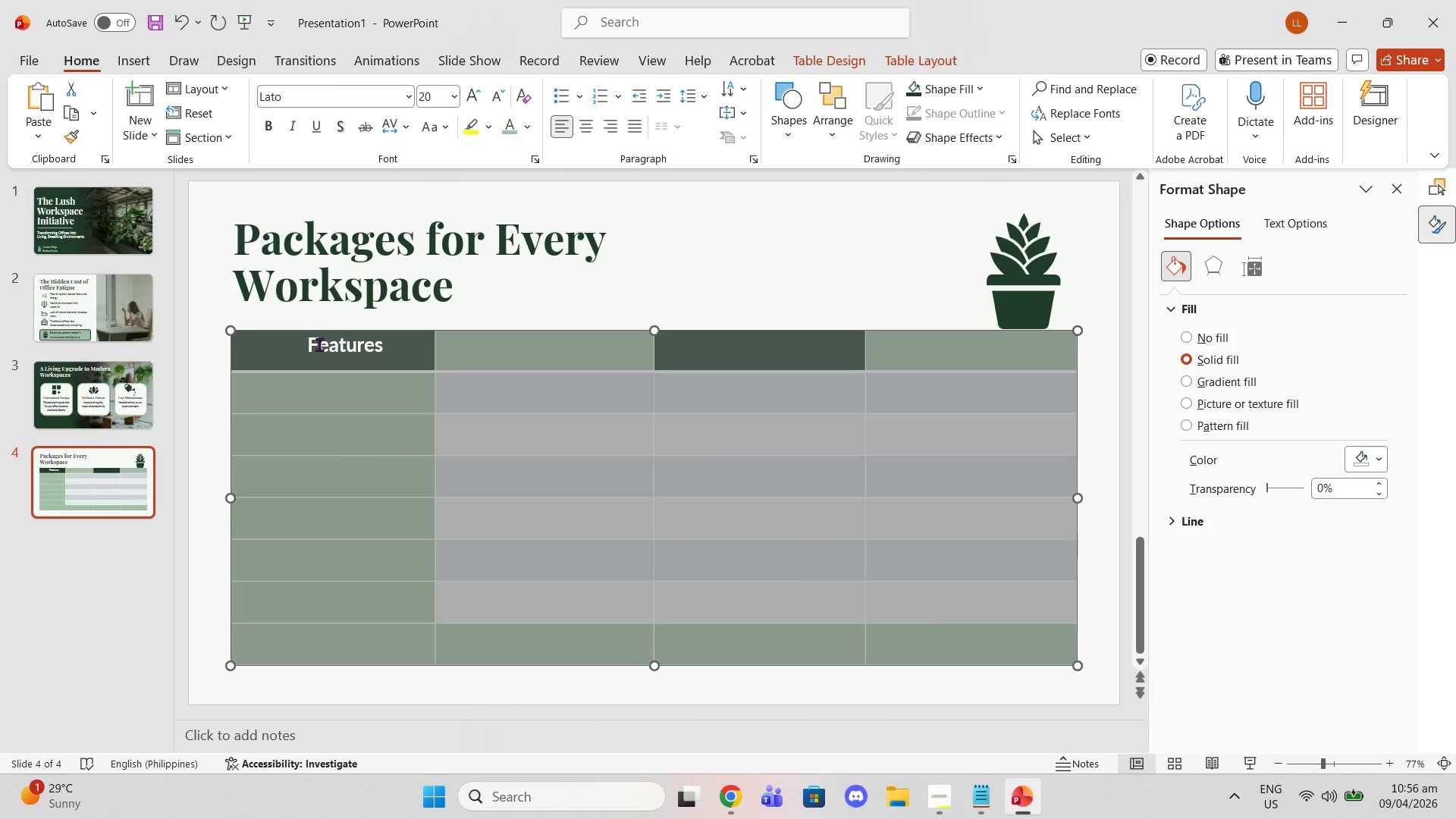 
left_click([307, 347])
 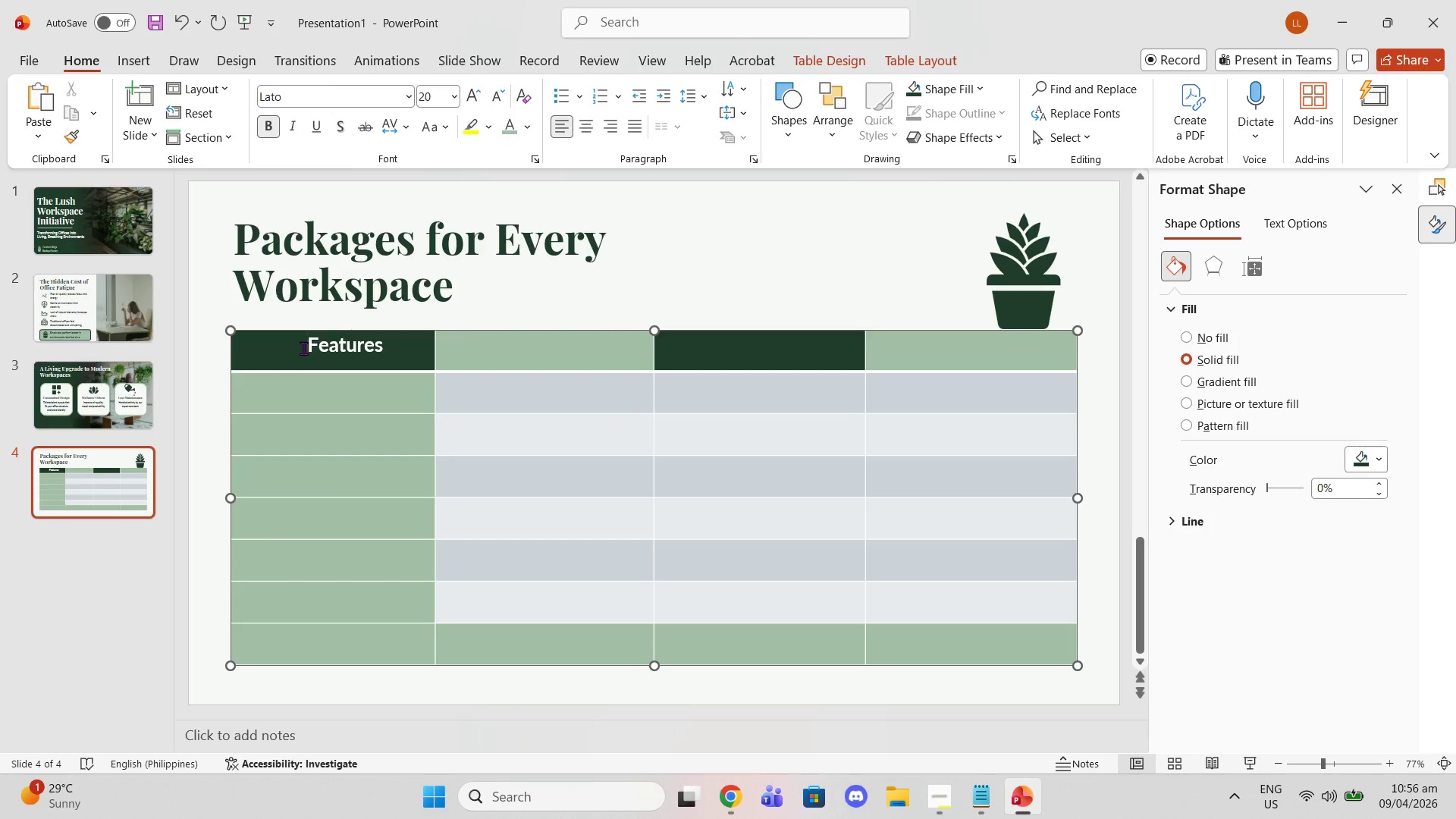 
key(Backspace)
 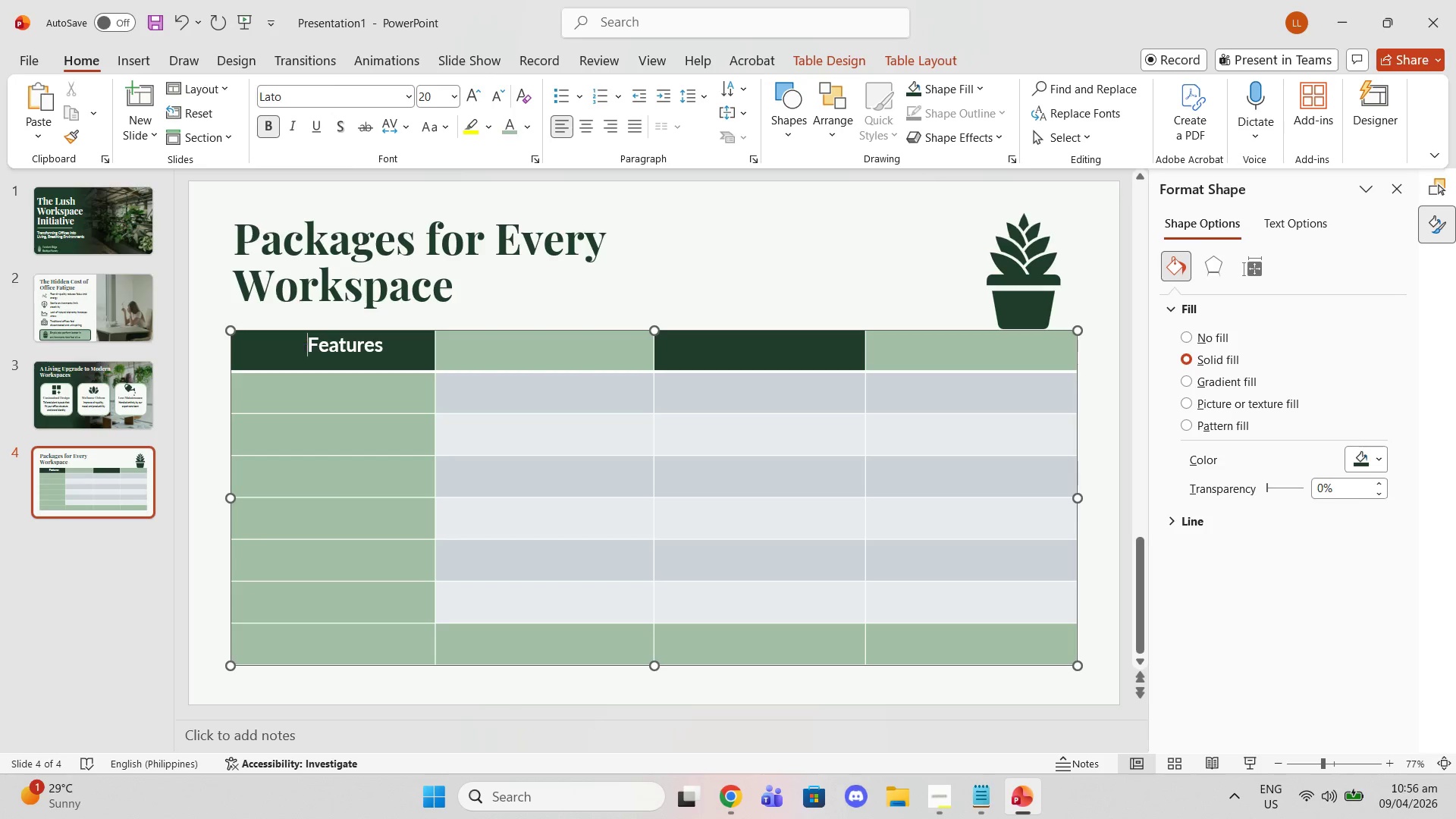 
key(Backspace)
 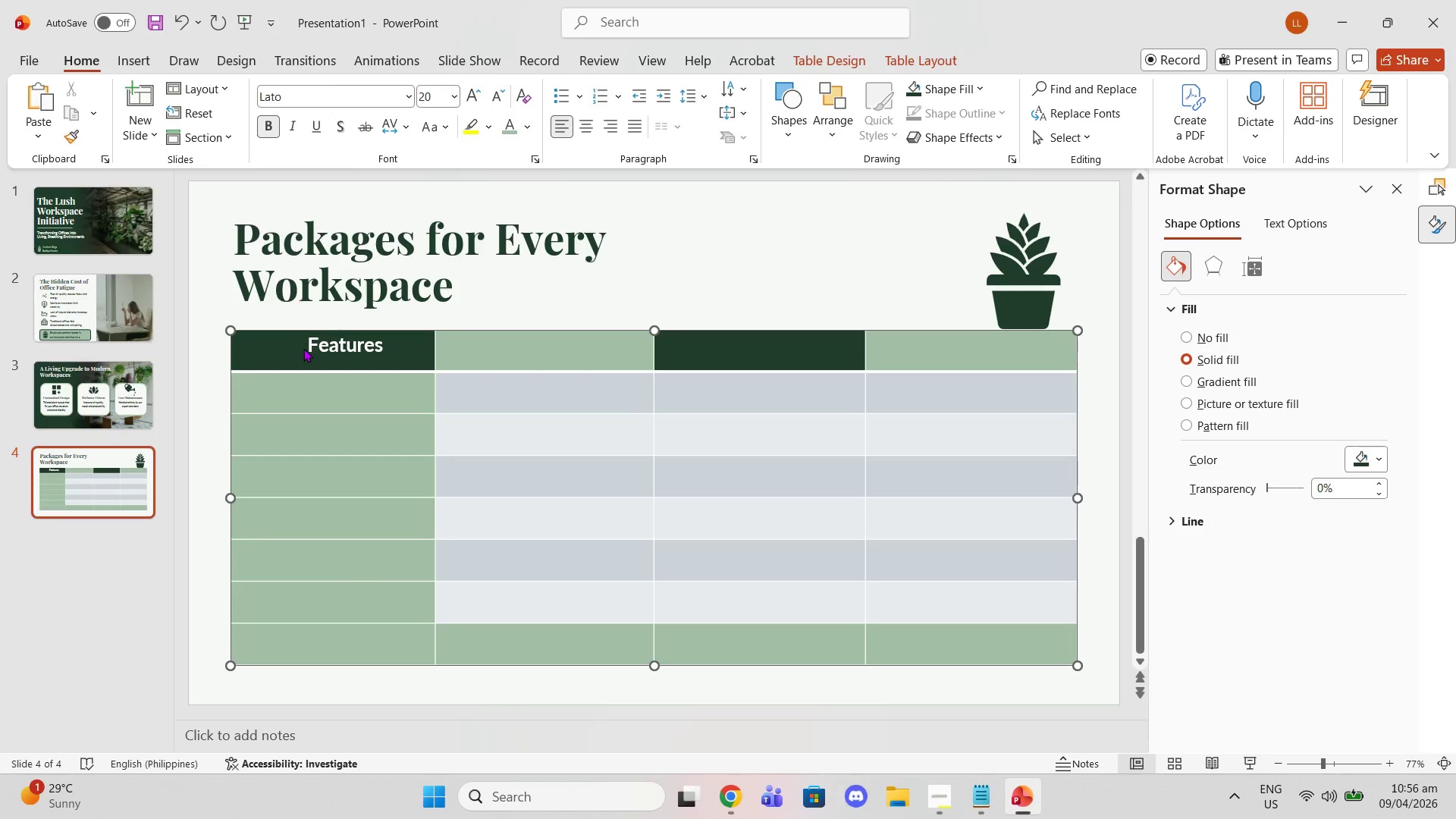 
key(Backspace)
 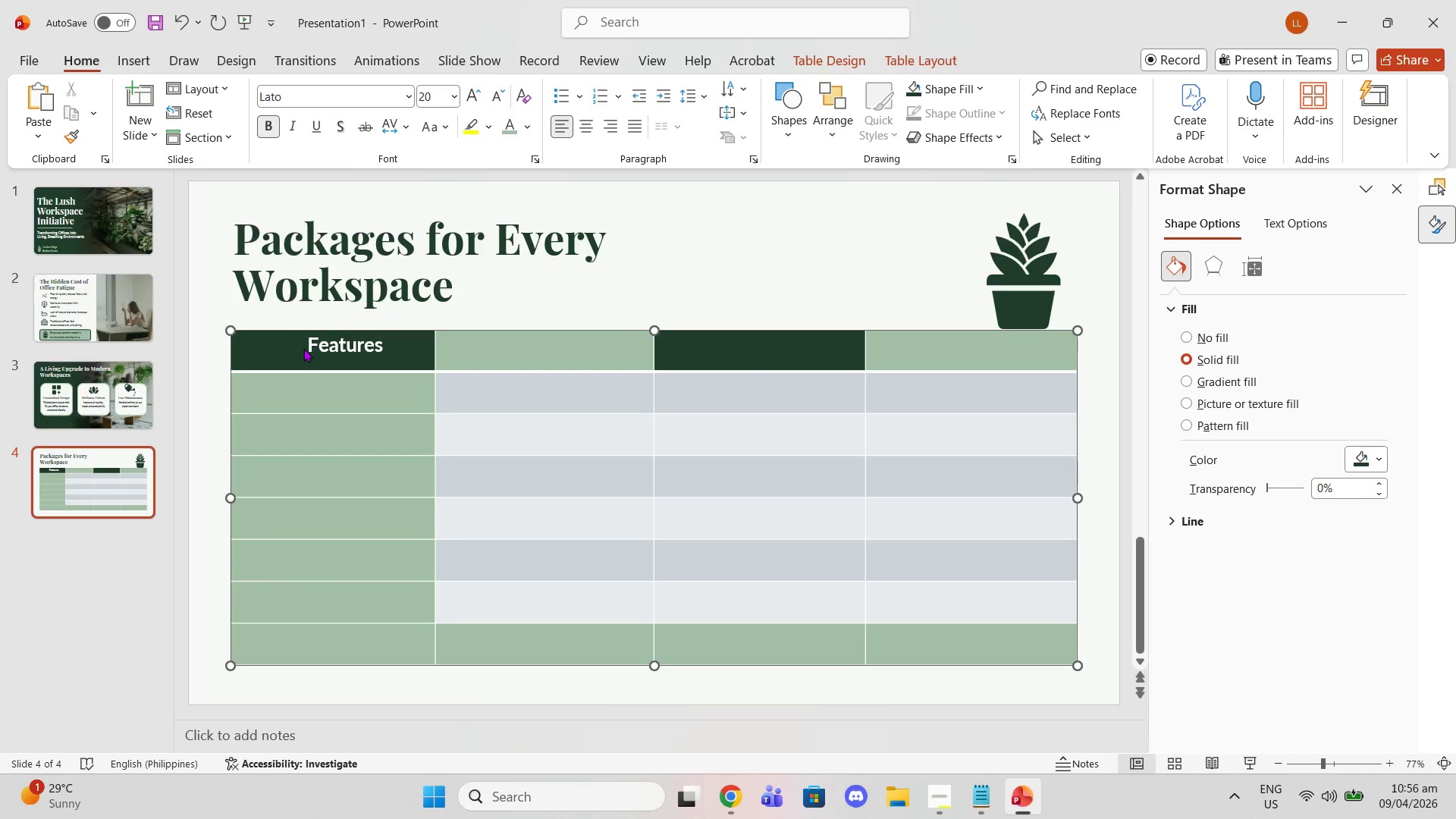 
key(Backspace)
 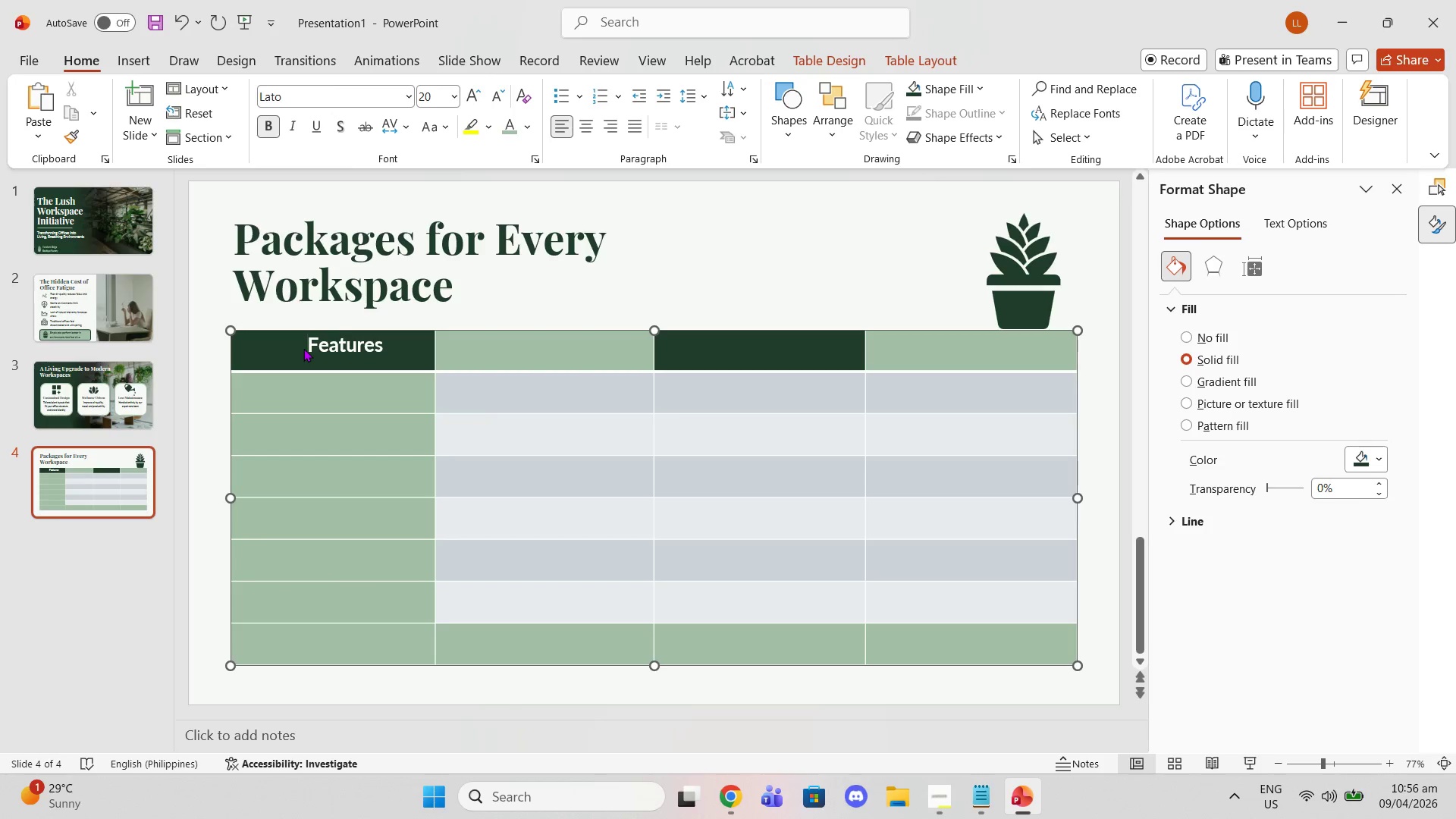 
key(Backspace)
 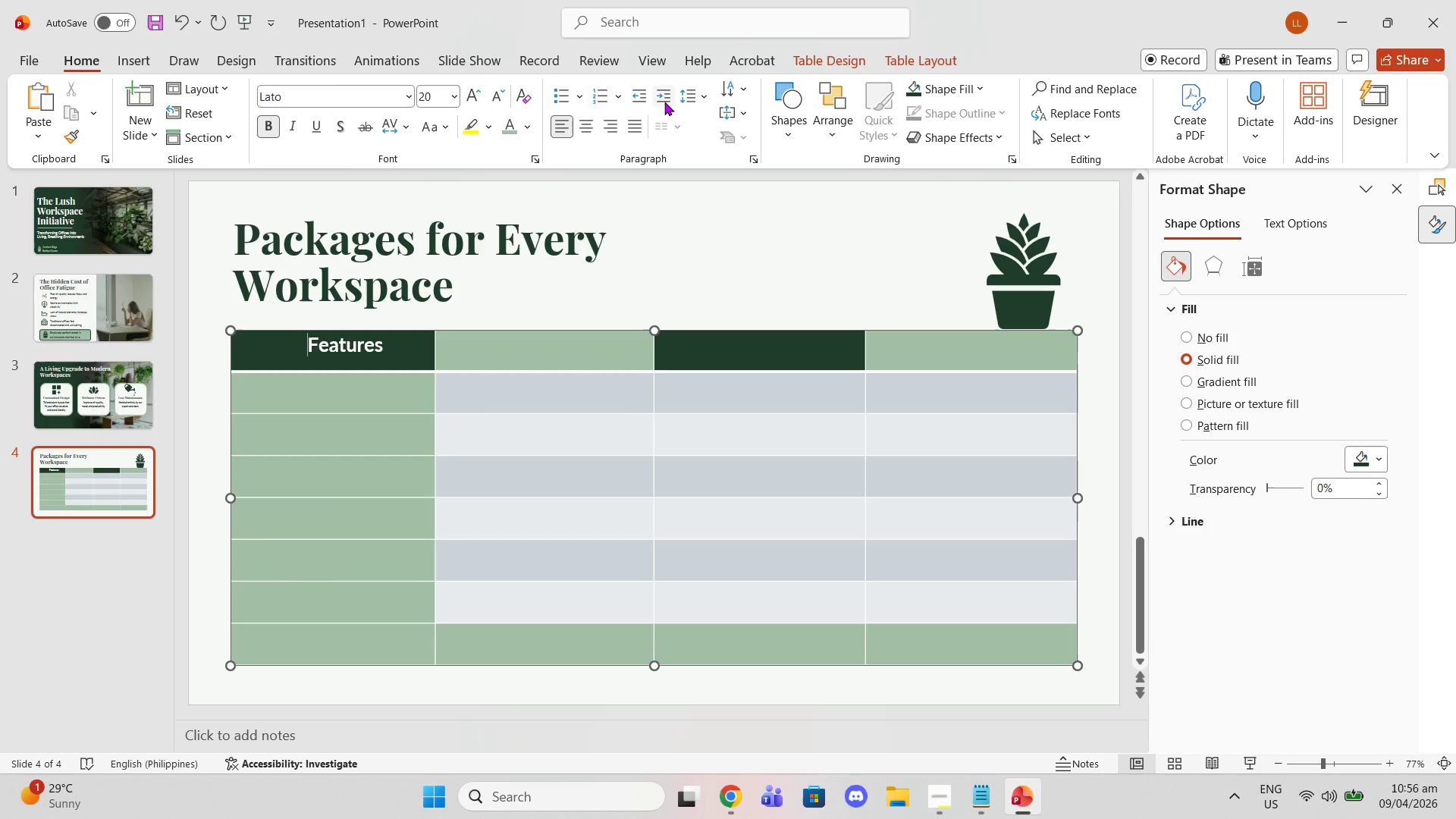 
left_click([642, 90])
 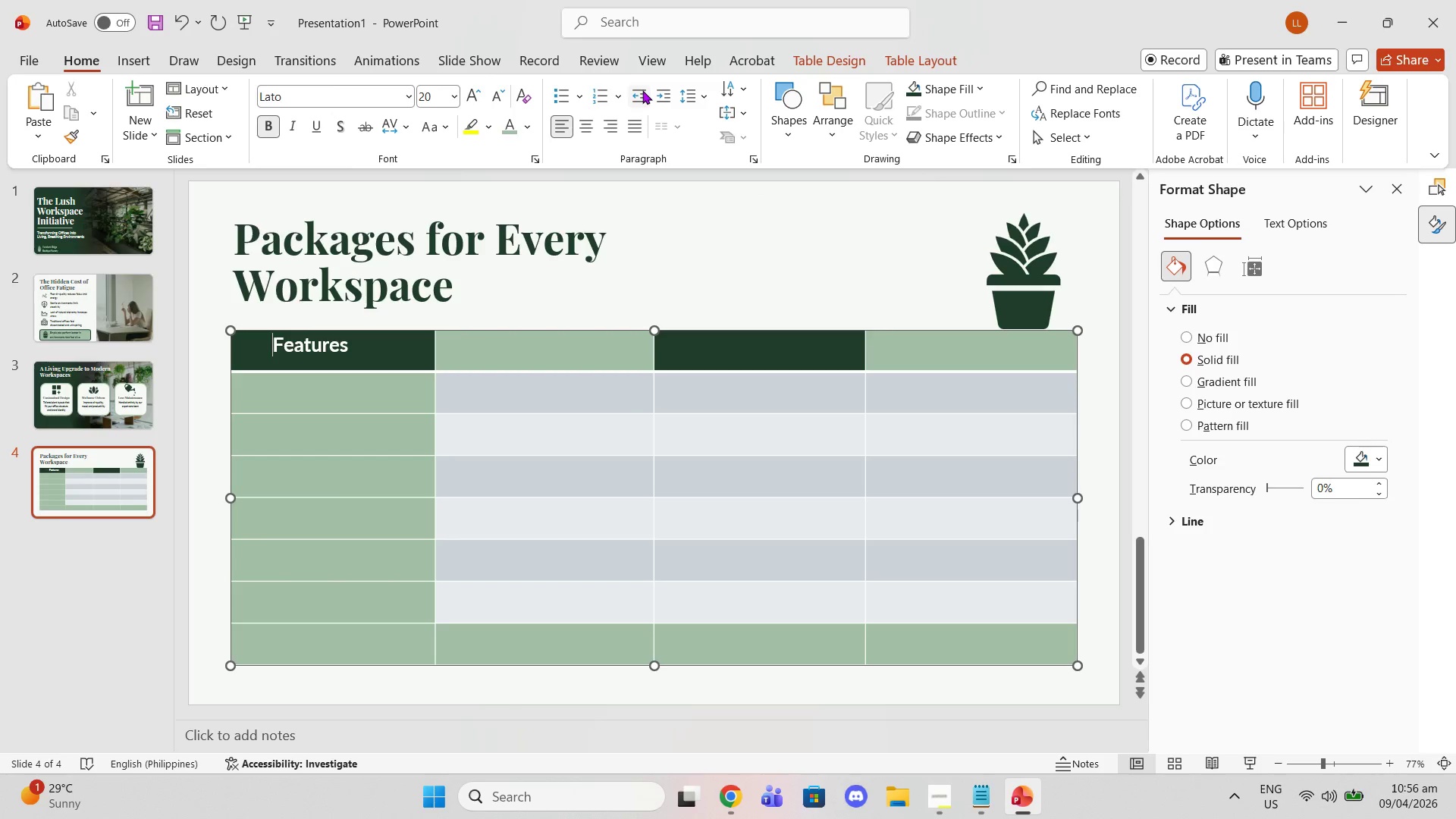 
left_click([642, 90])
 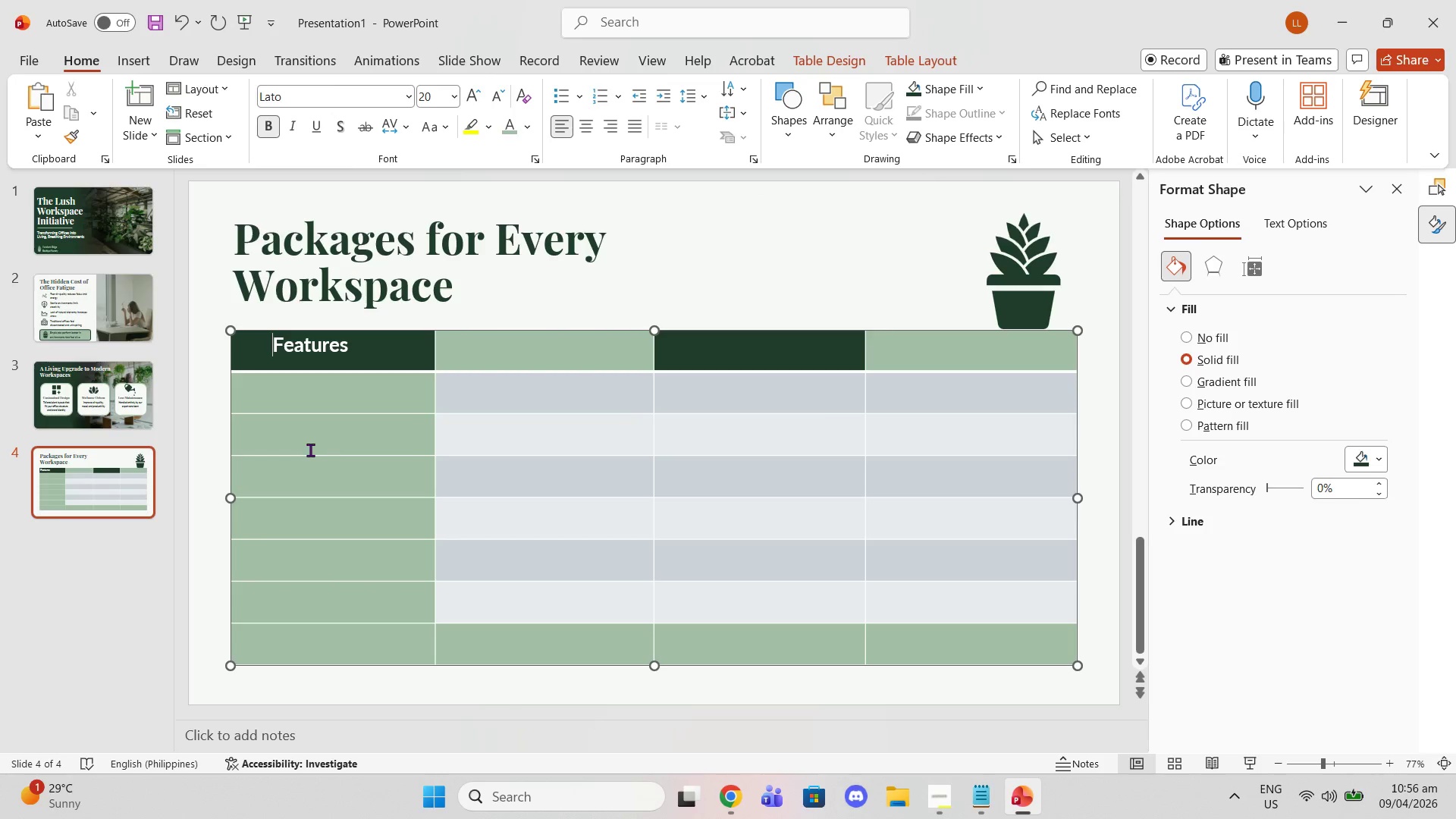 
left_click([281, 382])
 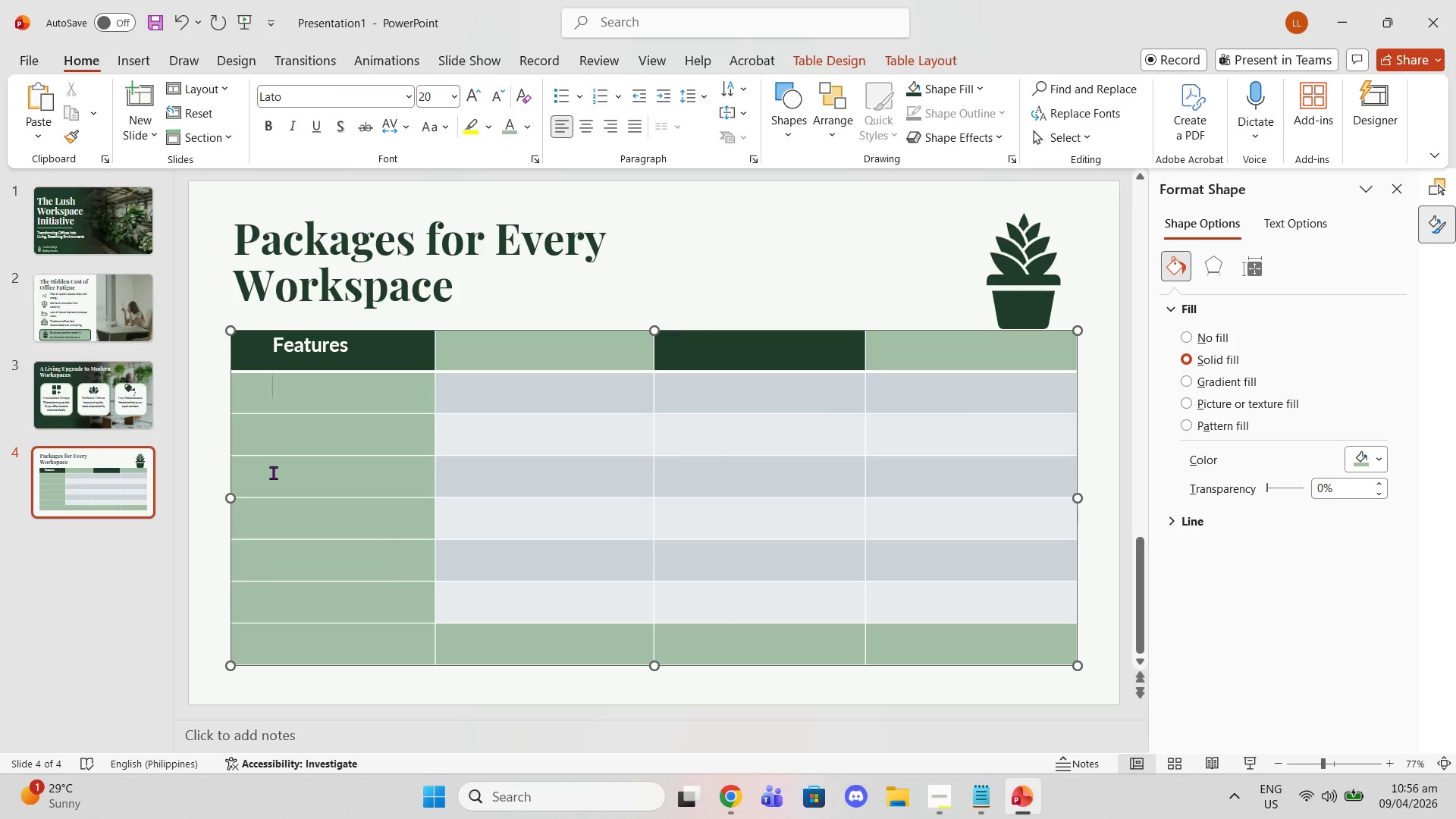 
wait(5.62)
 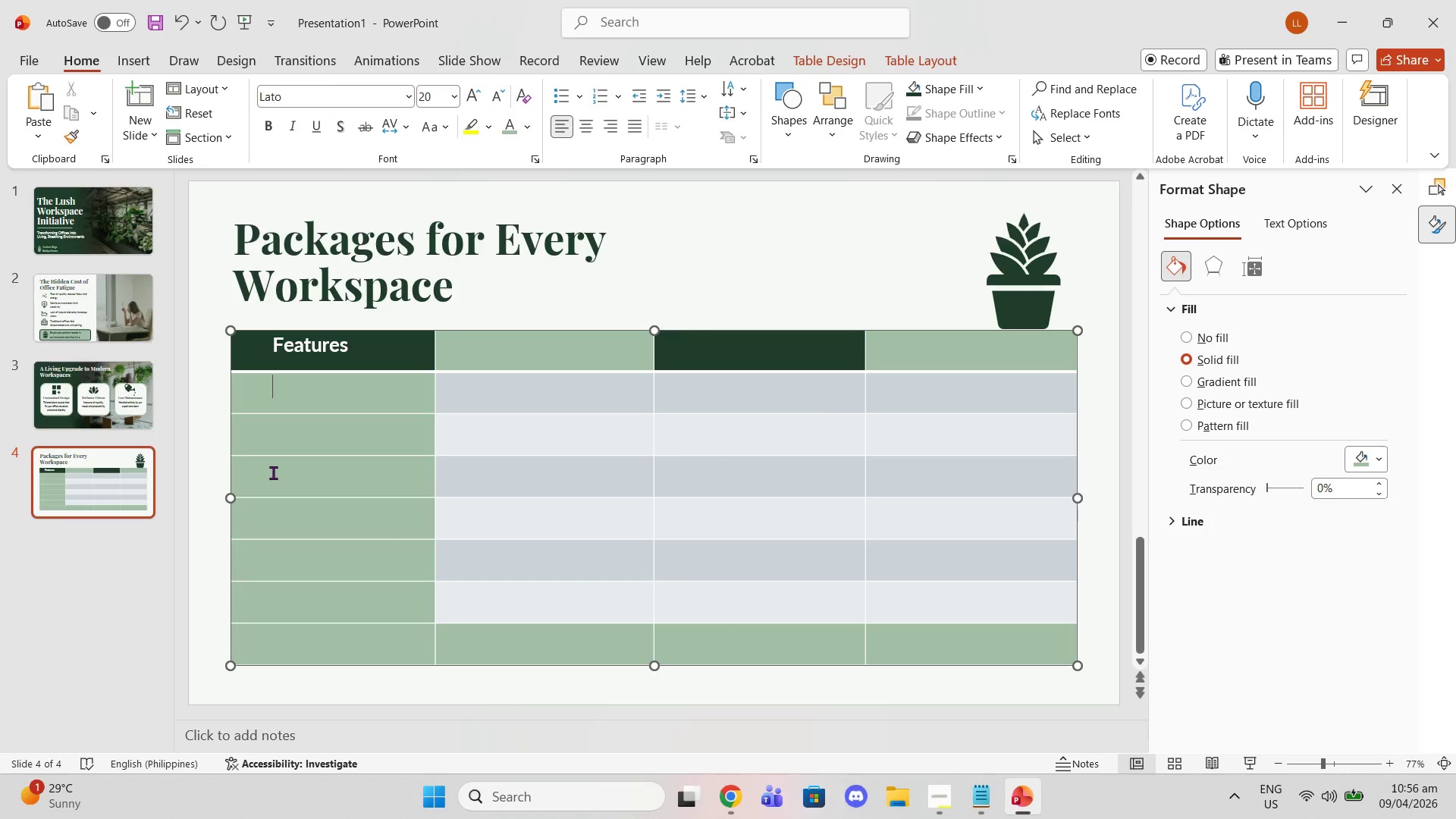 
left_click_drag(start_coordinate=[470, 391], to_coordinate=[959, 596])
 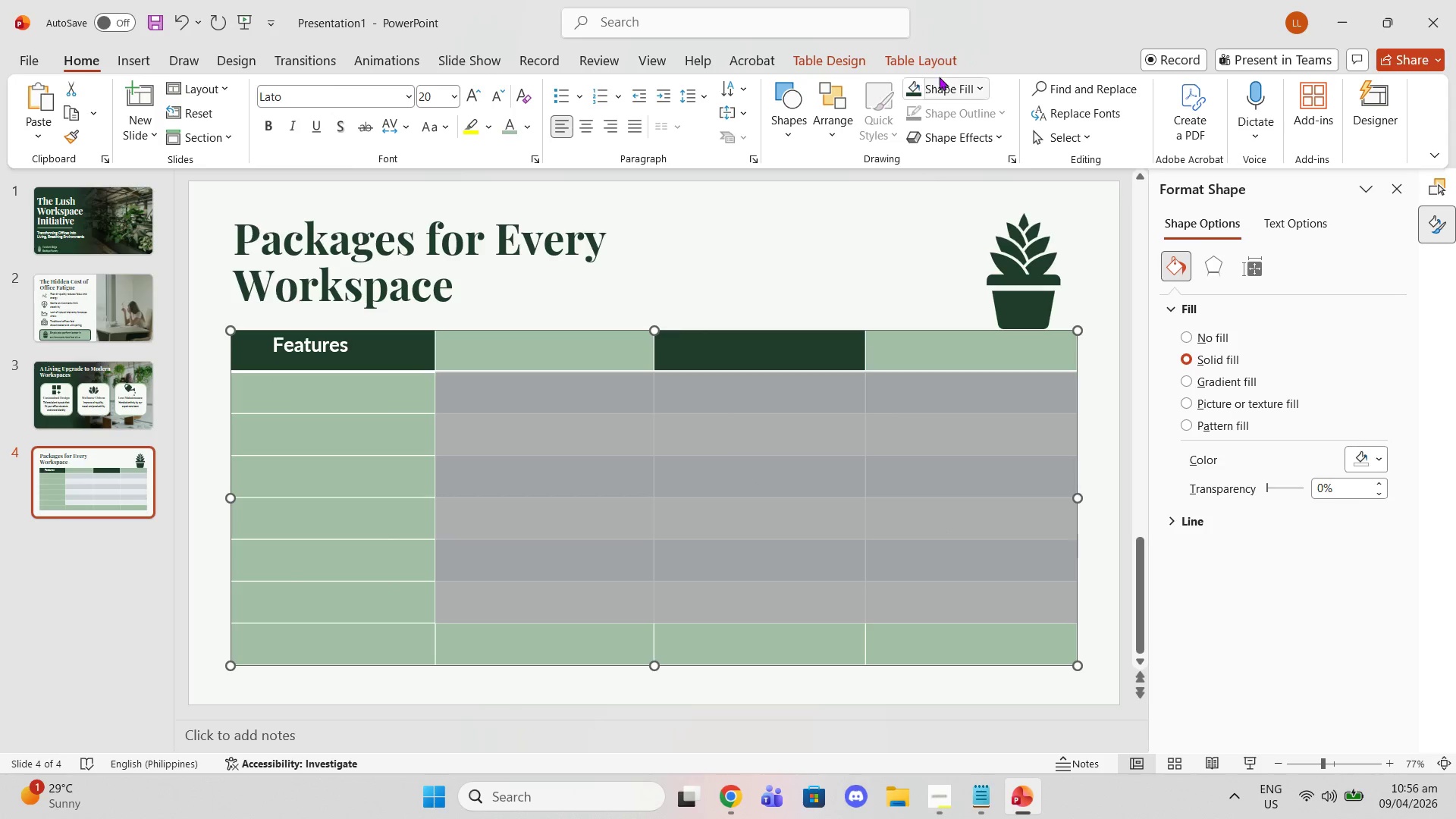 
mouse_move([956, 105])
 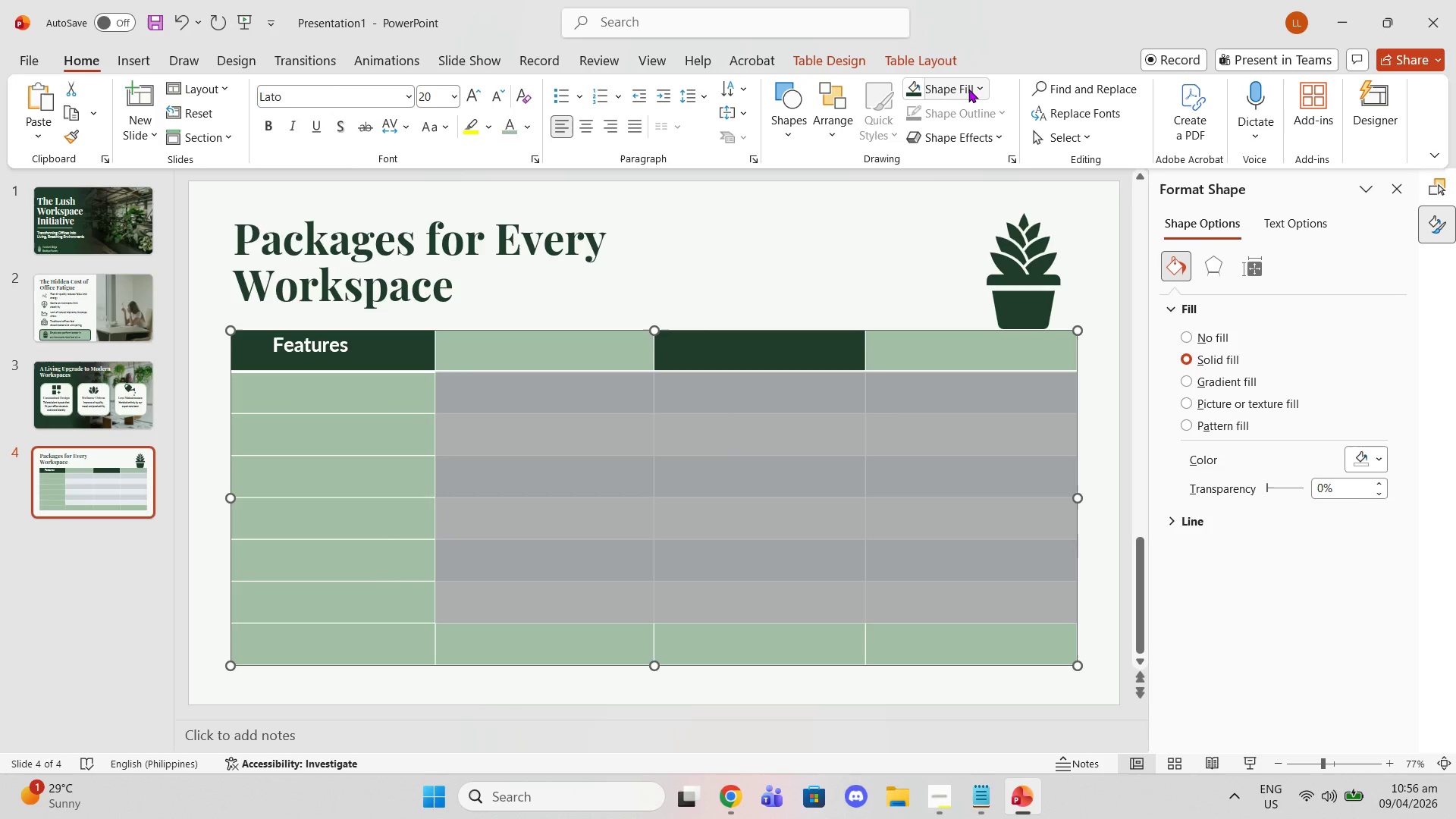 
left_click([969, 88])
 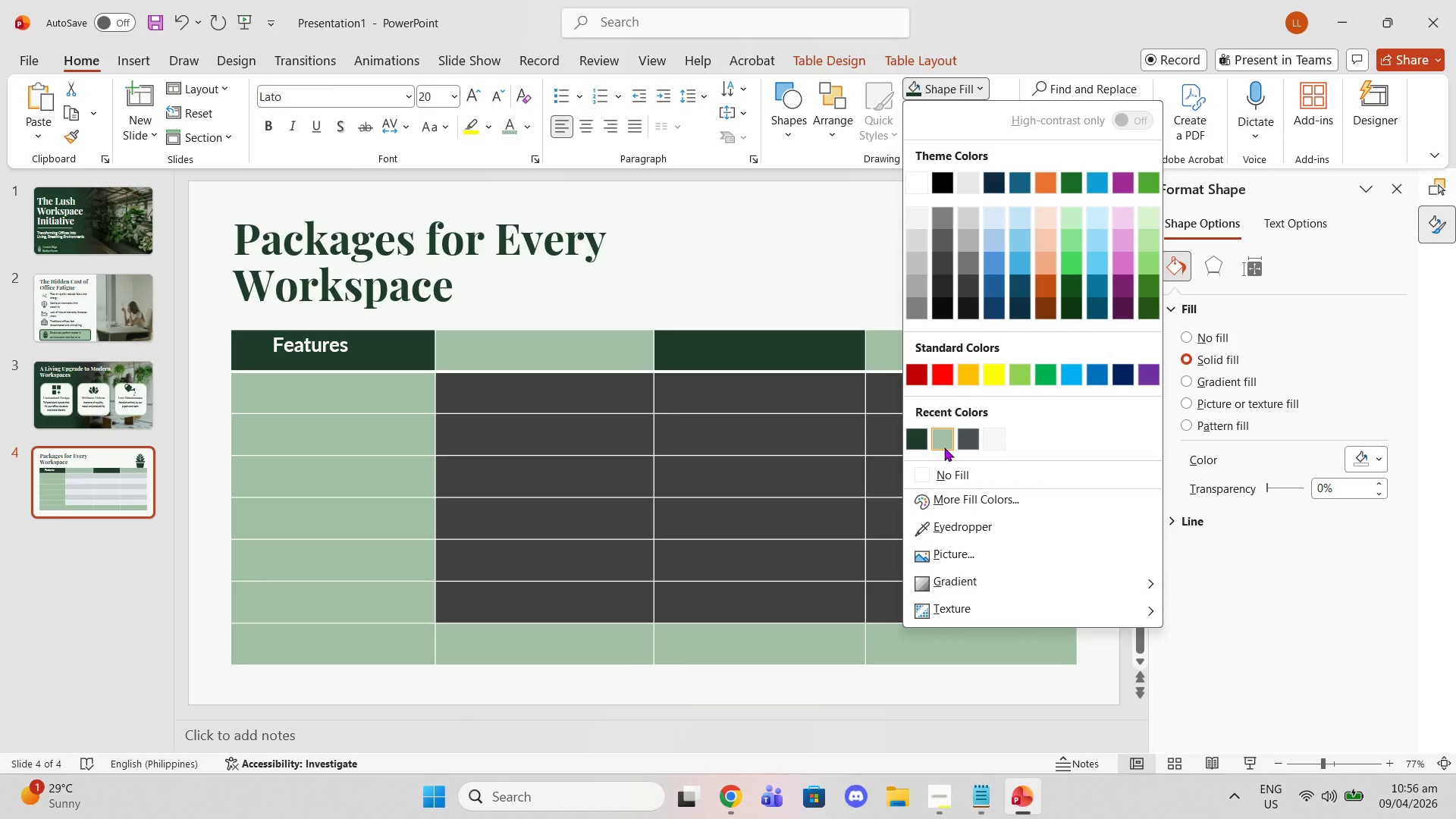 
left_click([944, 449])
 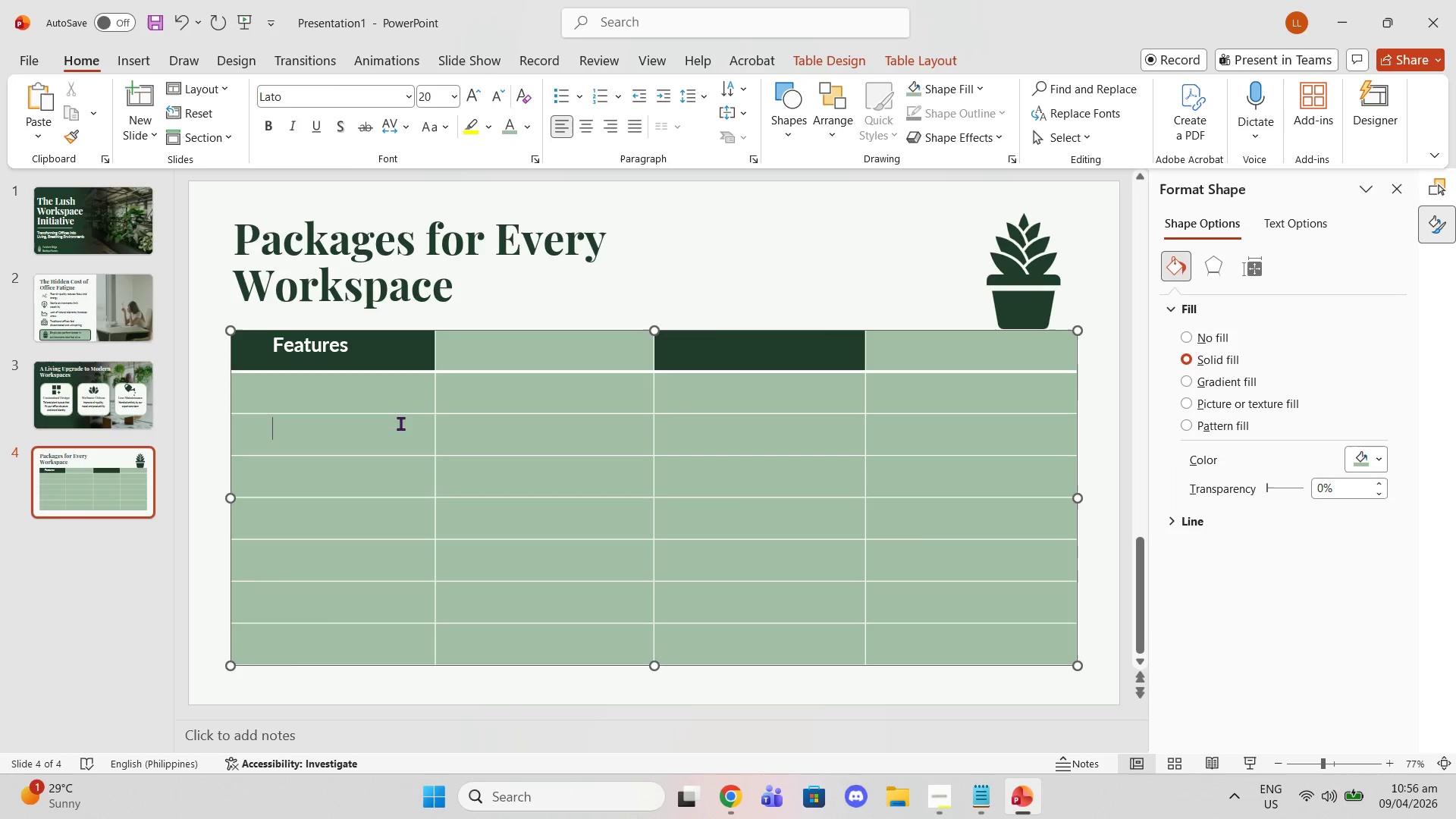 
left_click_drag(start_coordinate=[365, 401], to_coordinate=[404, 642])
 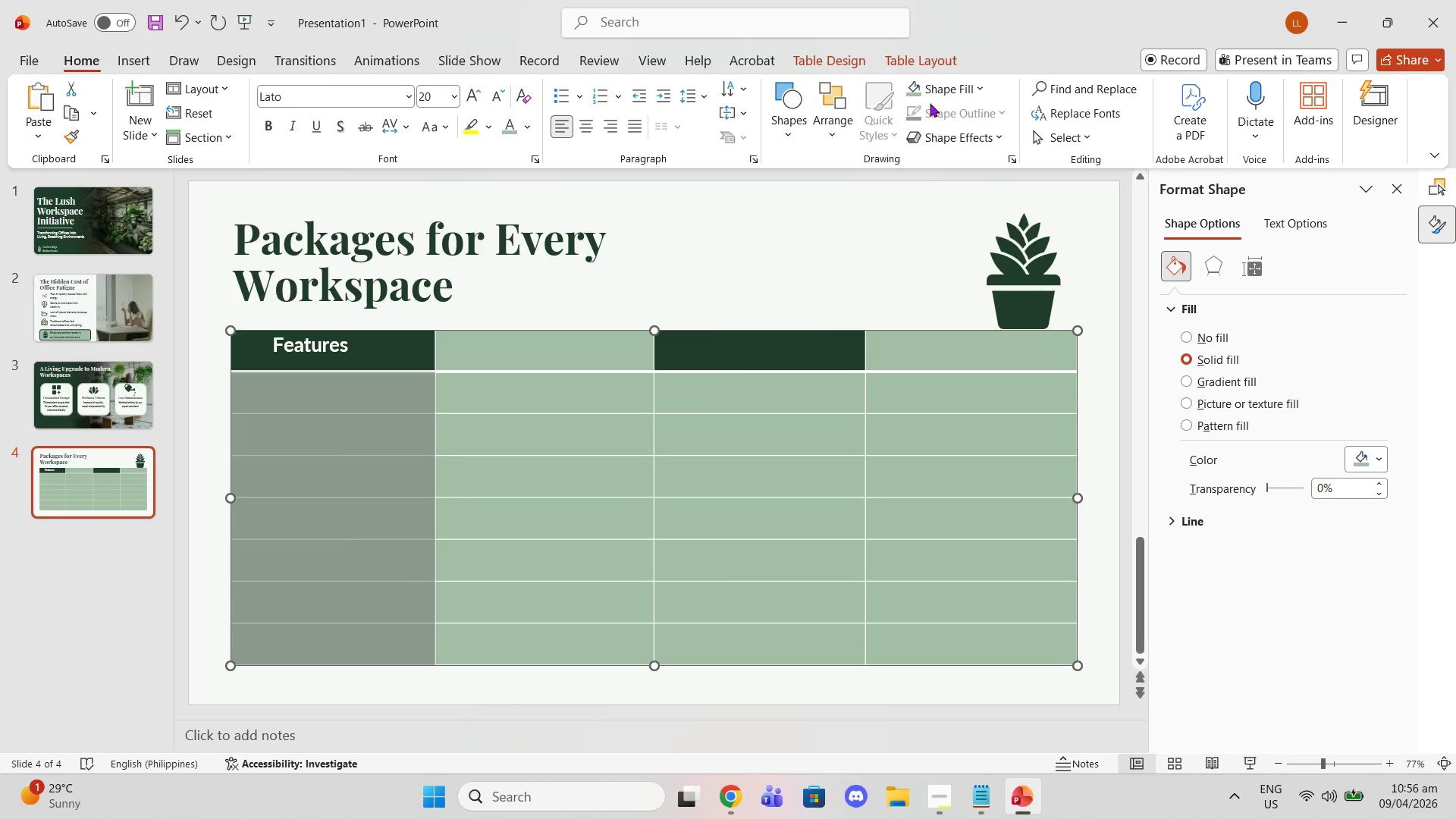 
left_click([944, 91])
 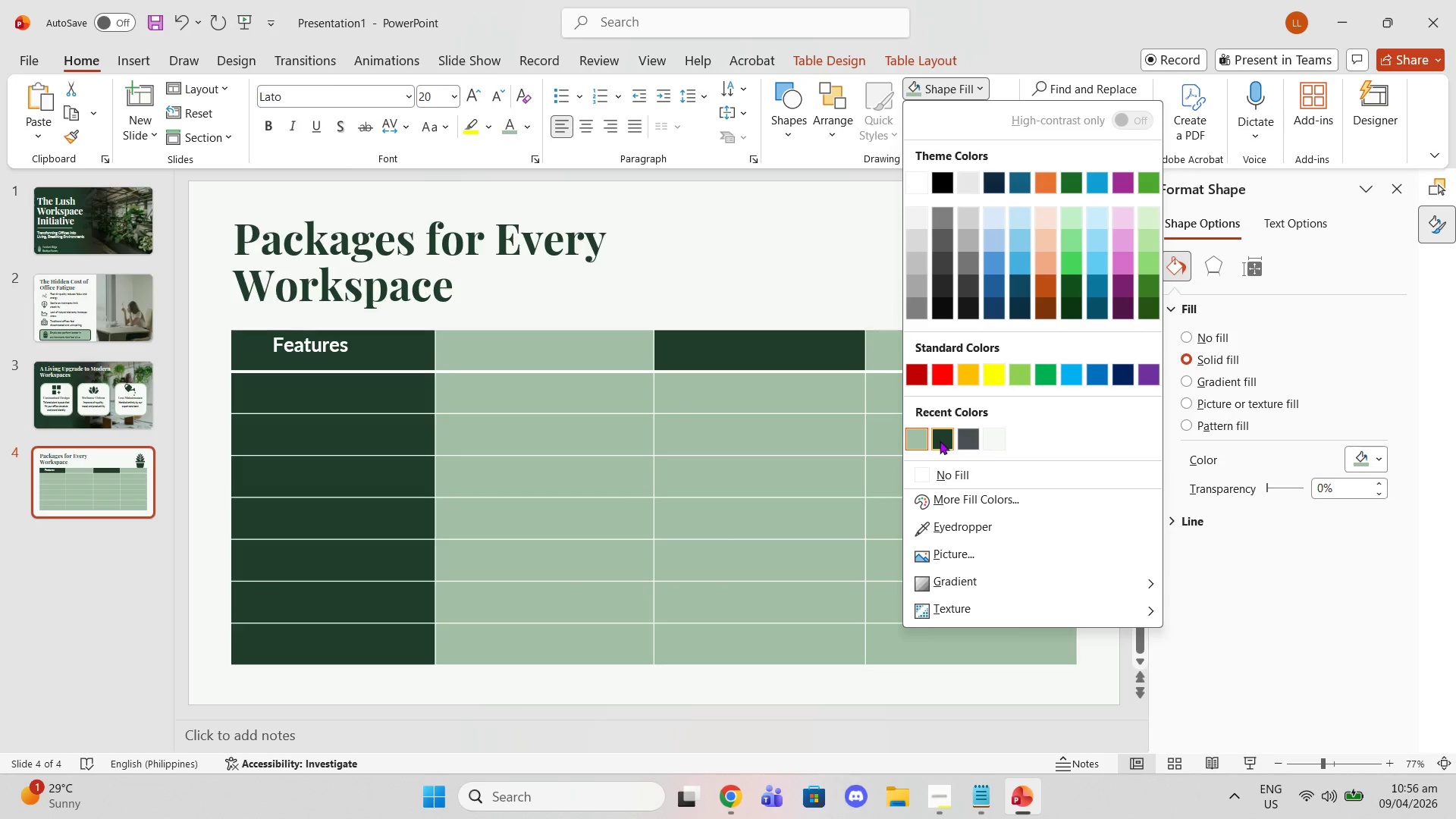 
left_click([940, 443])
 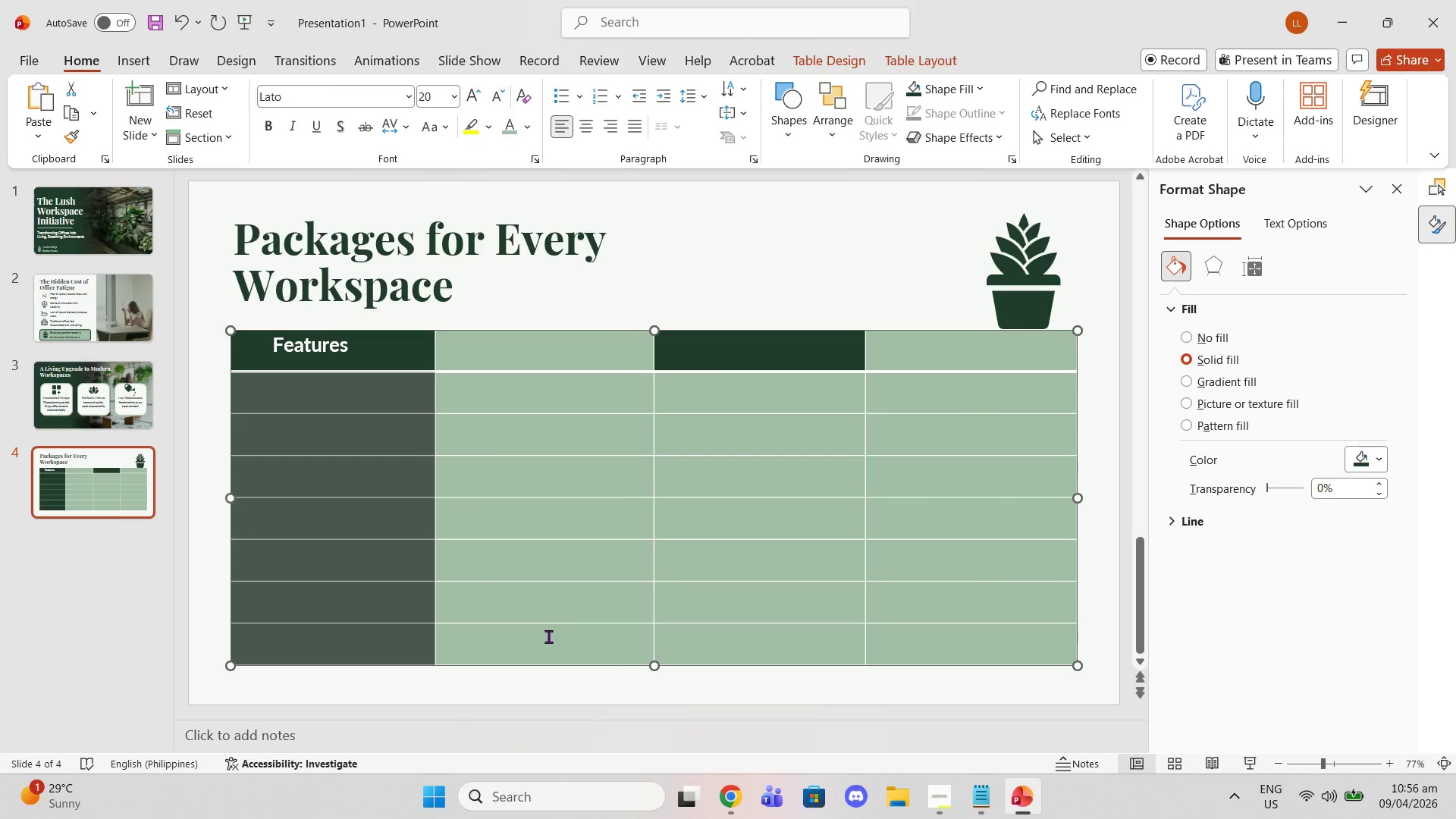 
left_click_drag(start_coordinate=[542, 640], to_coordinate=[905, 634])
 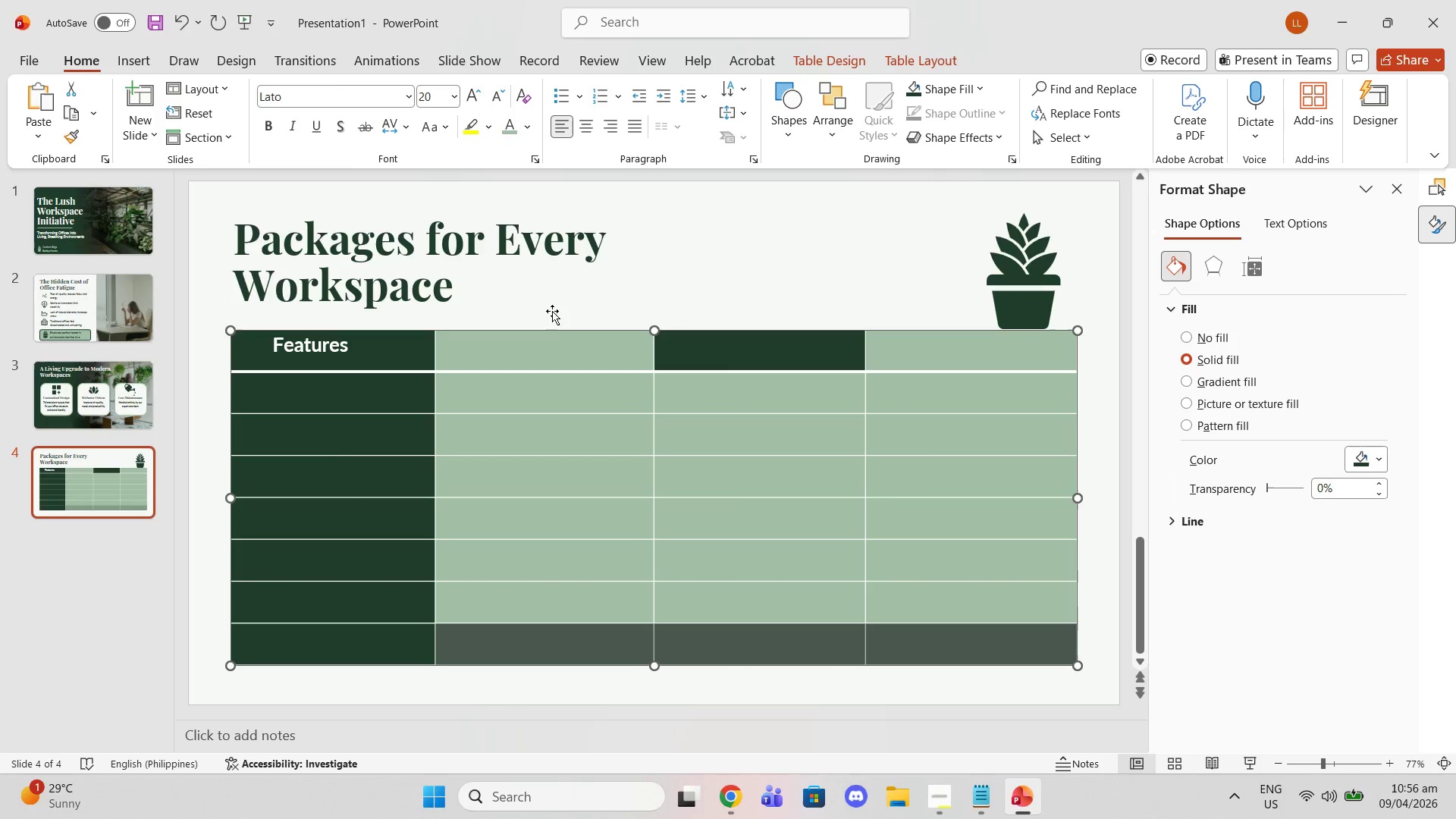 
left_click_drag(start_coordinate=[553, 347], to_coordinate=[865, 349])
 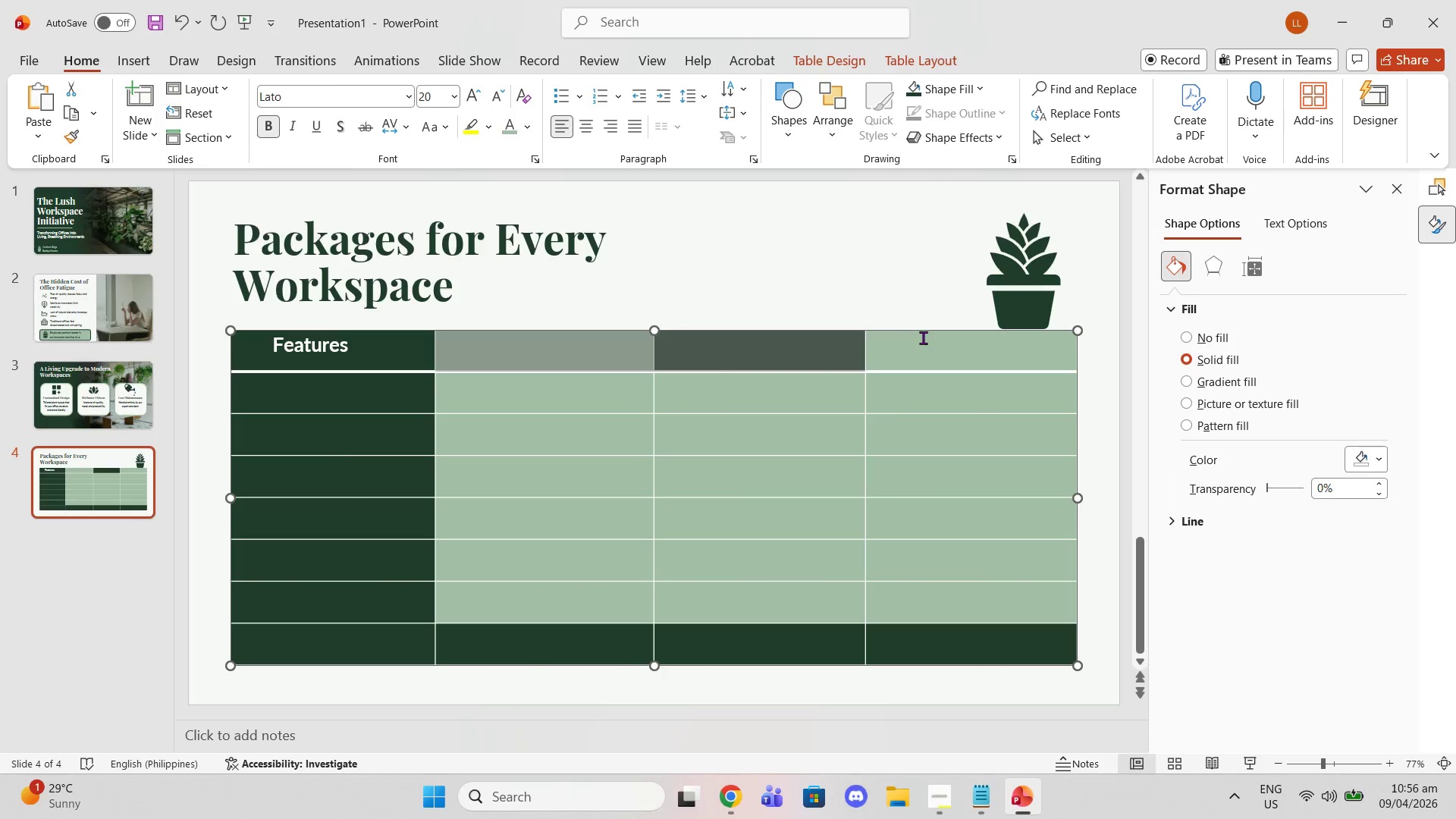 
left_click_drag(start_coordinate=[923, 337], to_coordinate=[912, 350])
 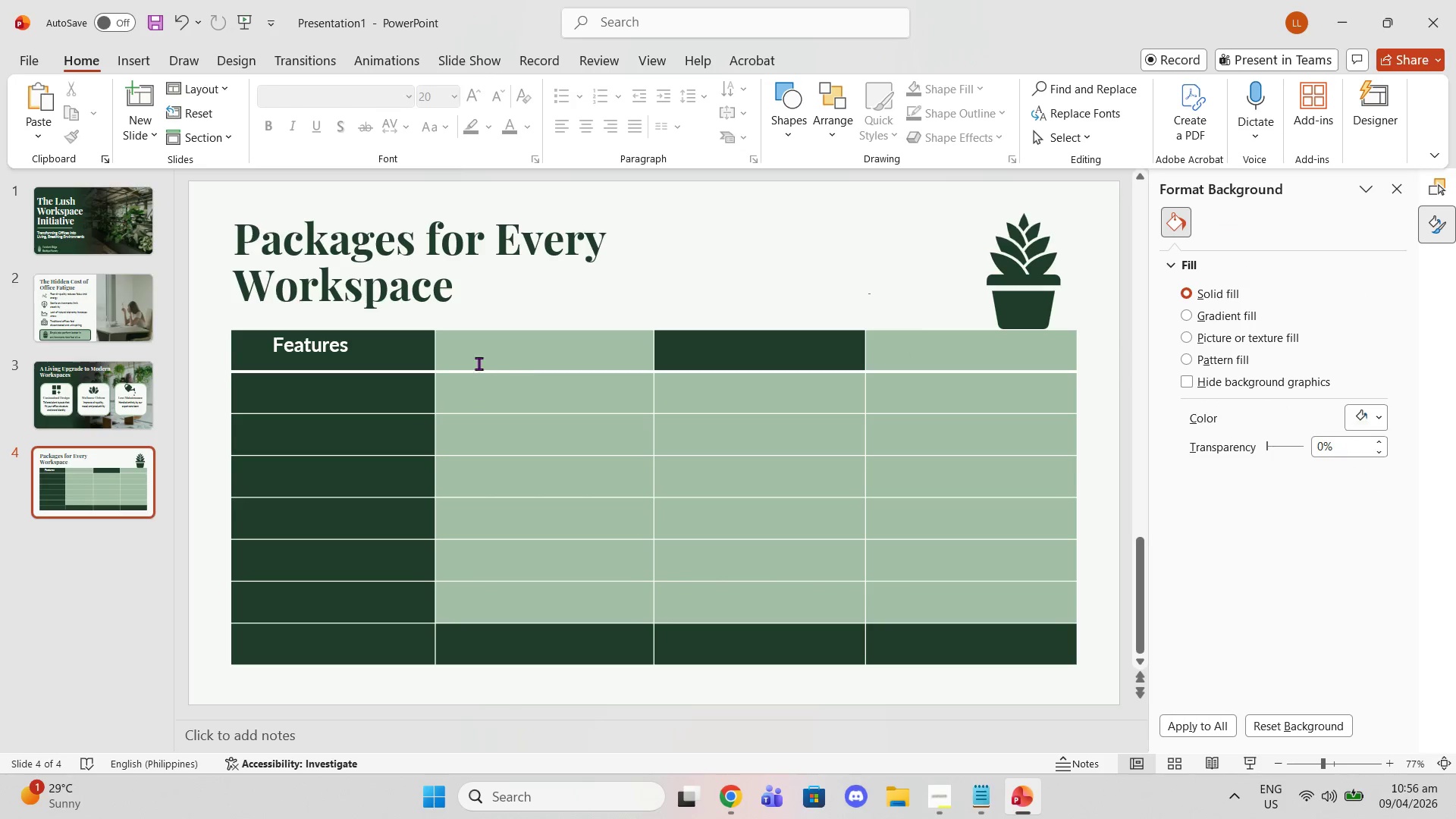 
left_click_drag(start_coordinate=[406, 355], to_coordinate=[888, 357])
 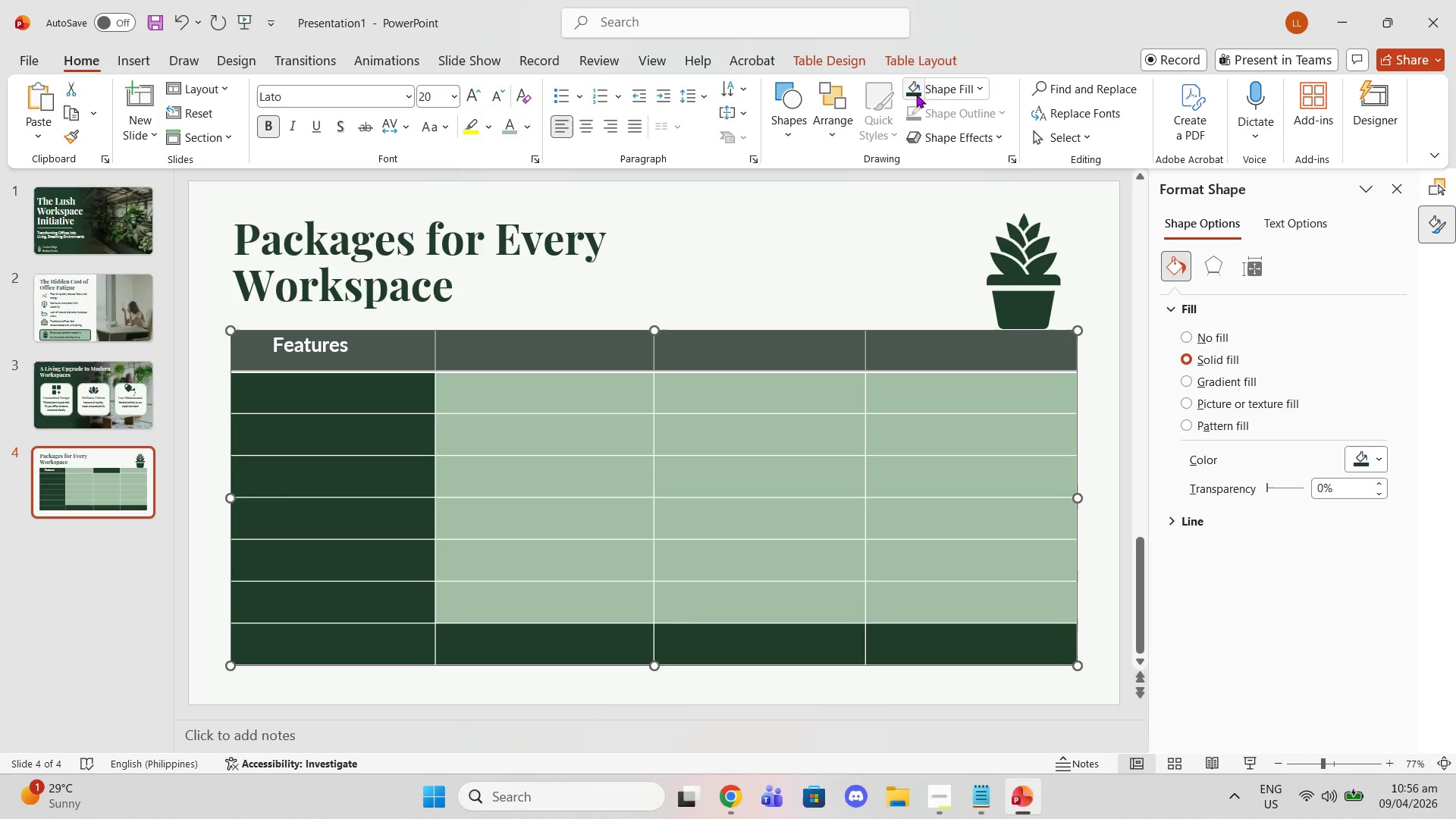 
double_click([607, 272])
 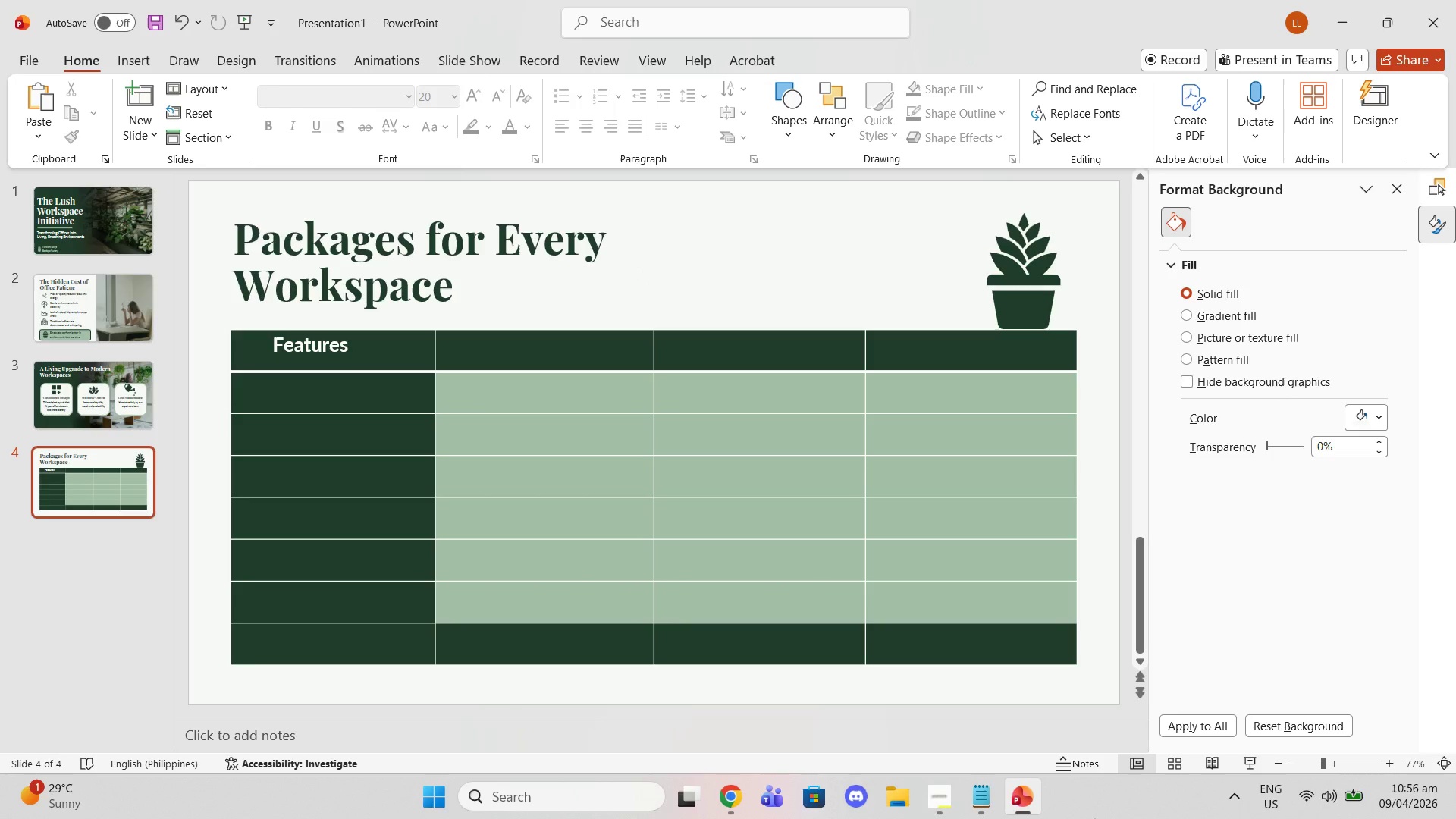 
wait(8.27)
 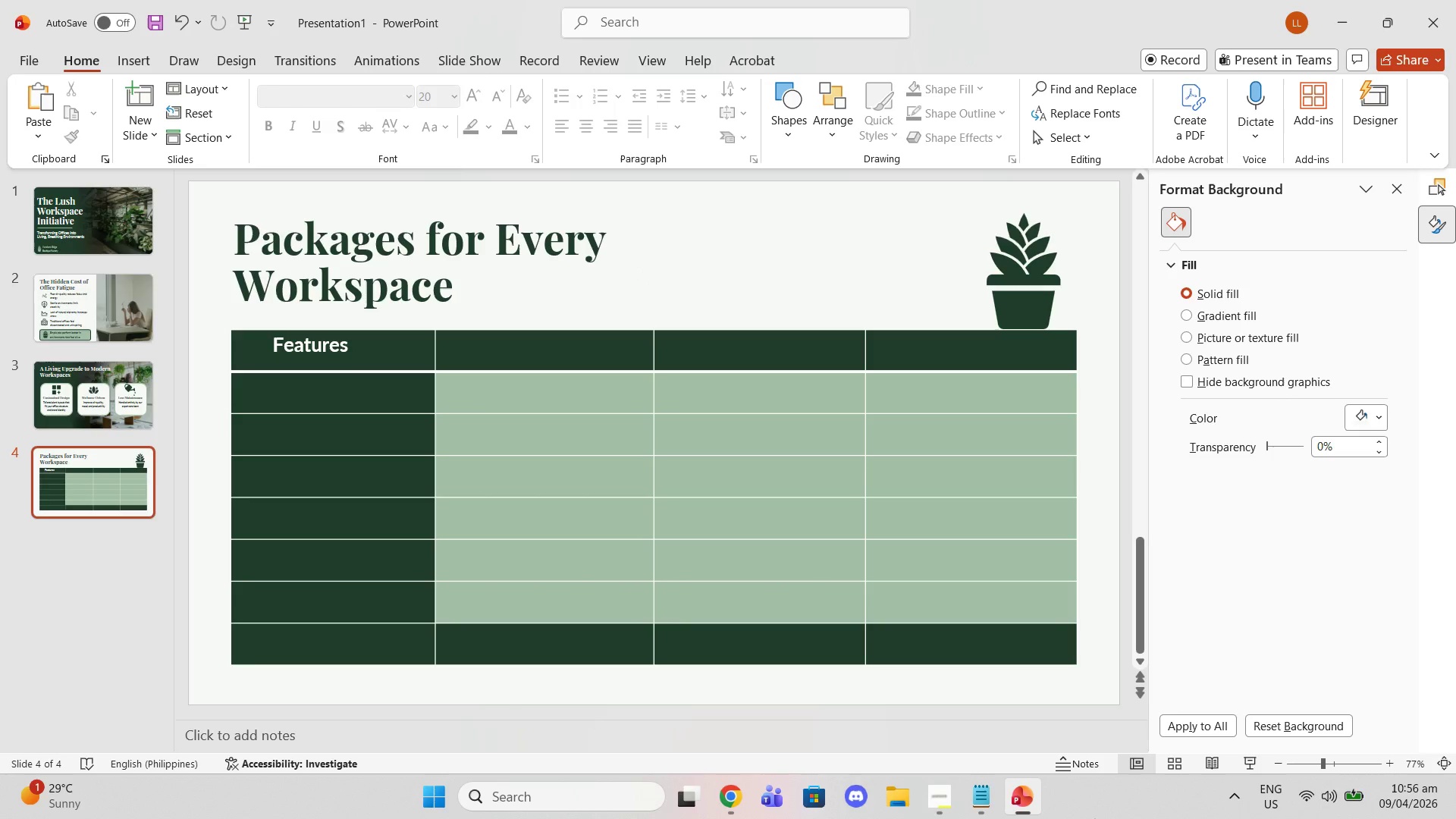 
left_click([944, 802])